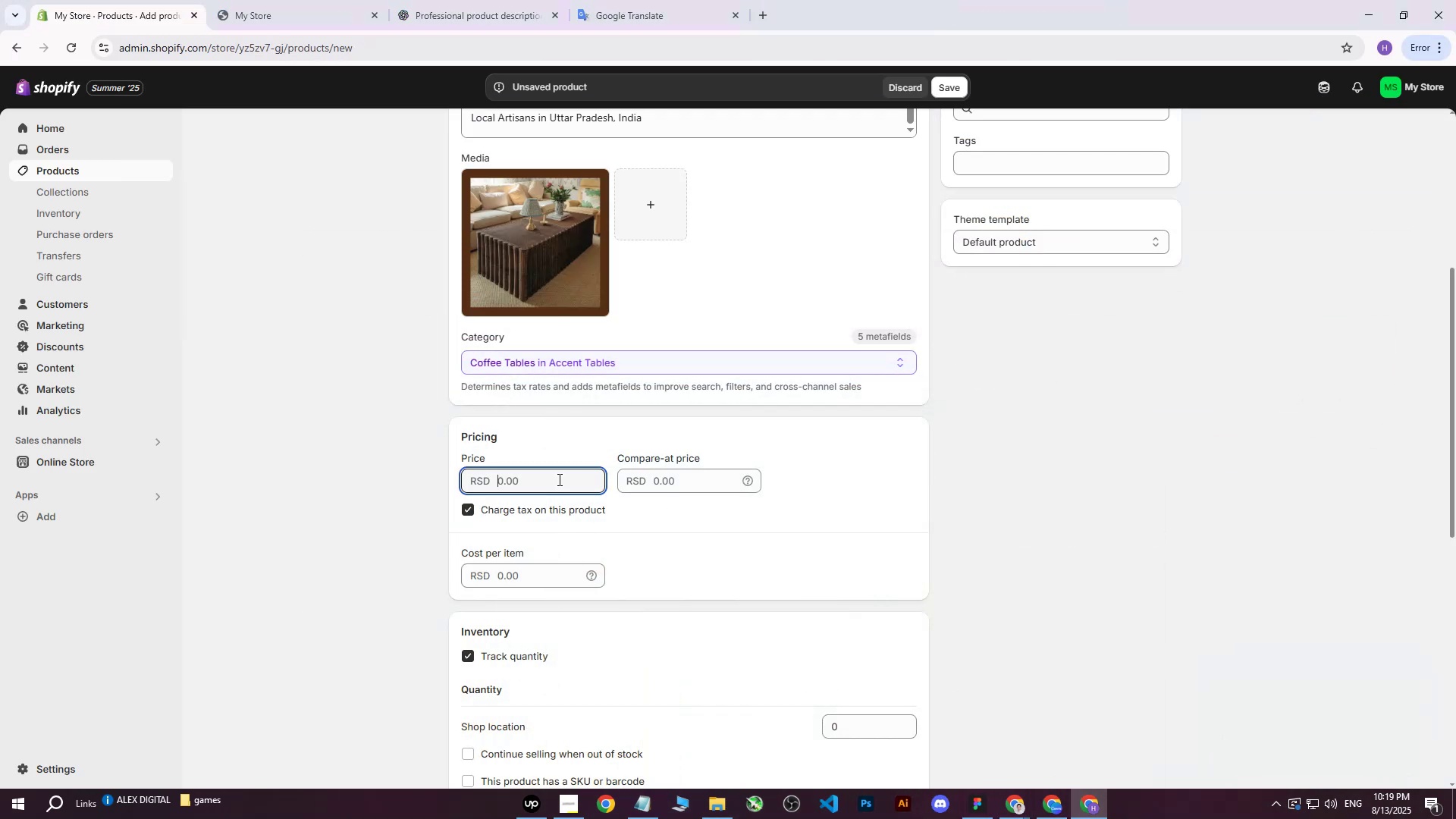 
type(400000)
key(Tab)
key(Tab)
key(Tab)
key(Tab)
type(3)
key(Backspace)
type(2000000)
 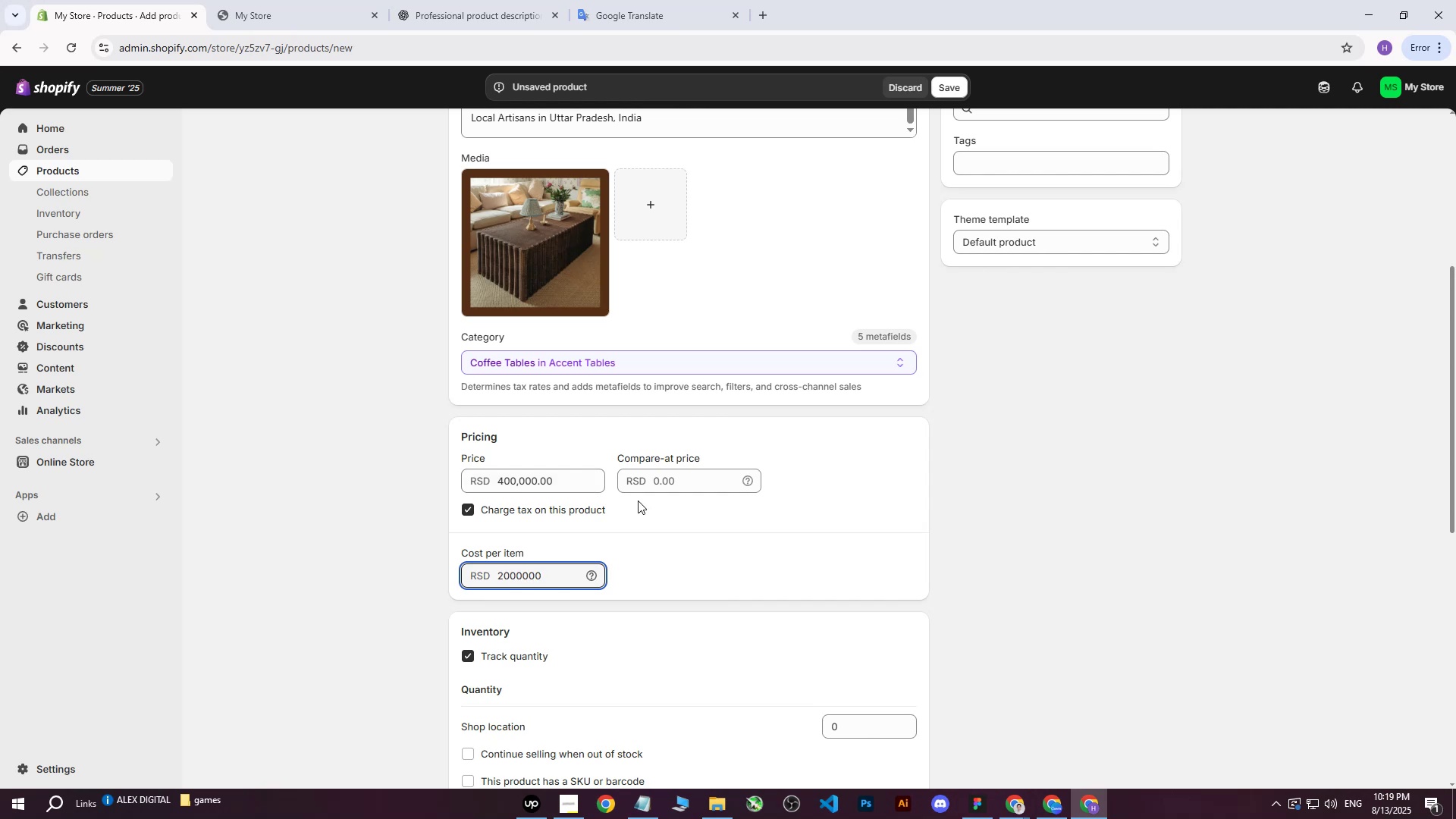 
left_click([711, 504])
 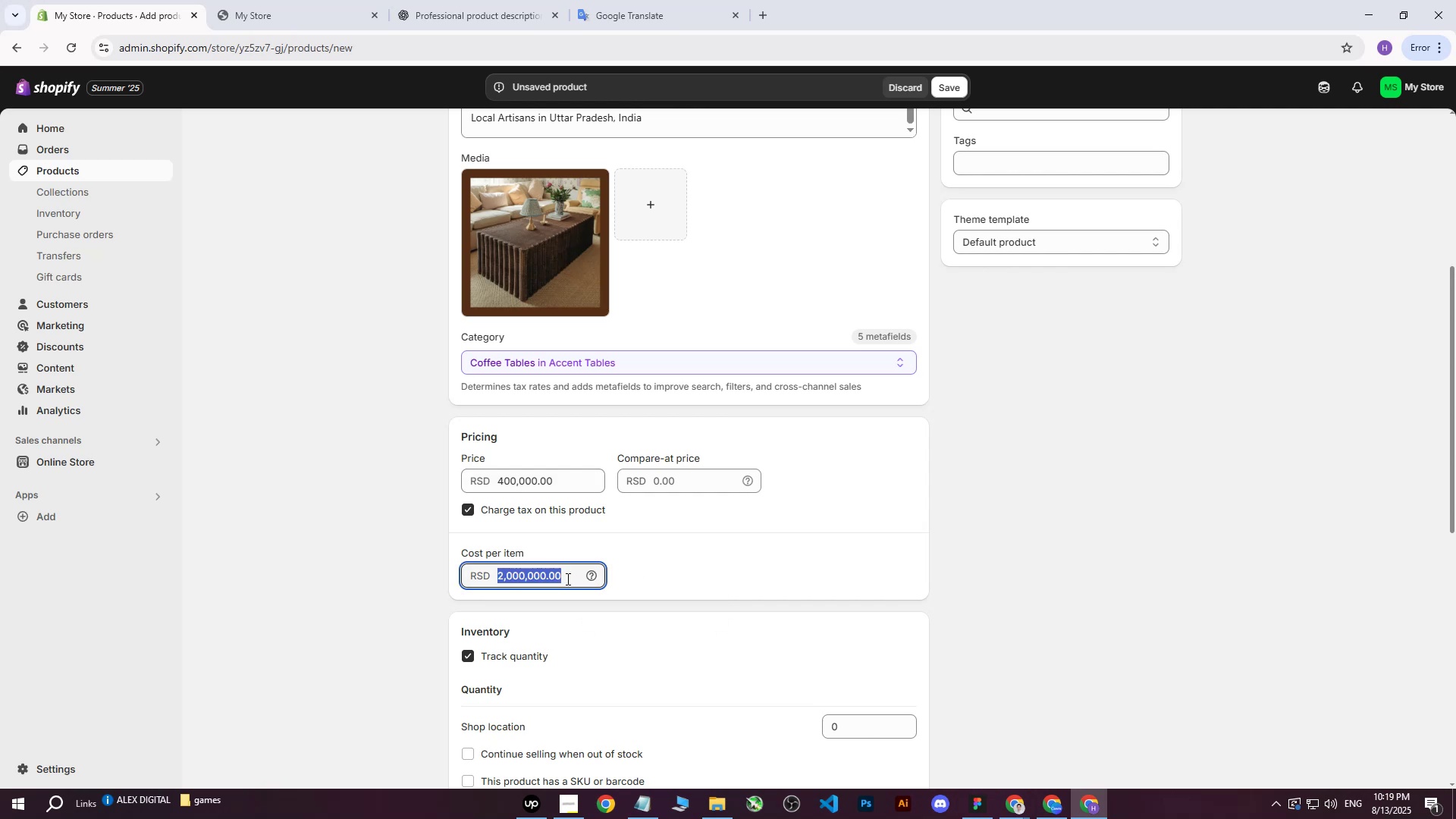 
double_click([541, 576])
 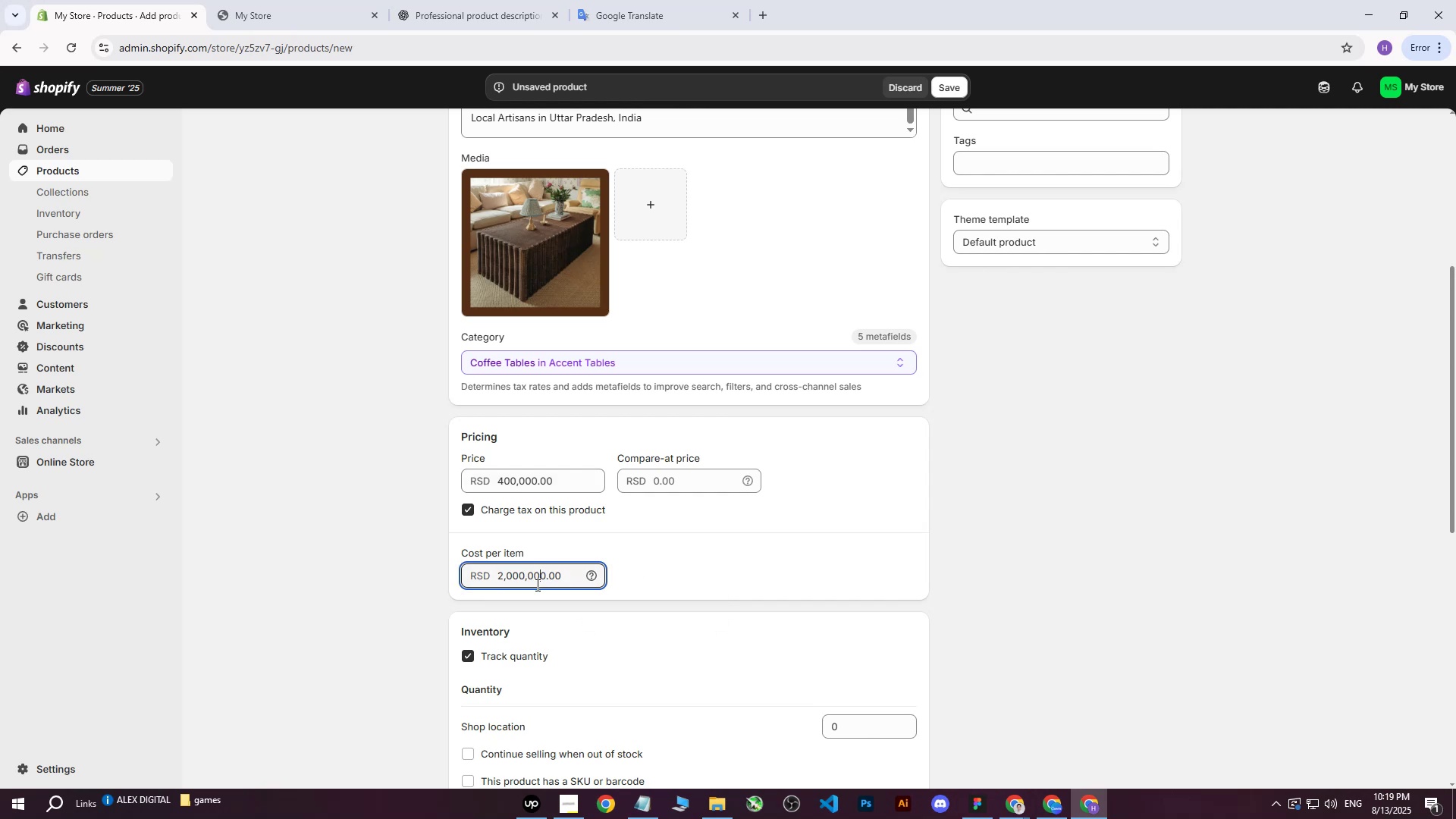 
key(Backspace)
 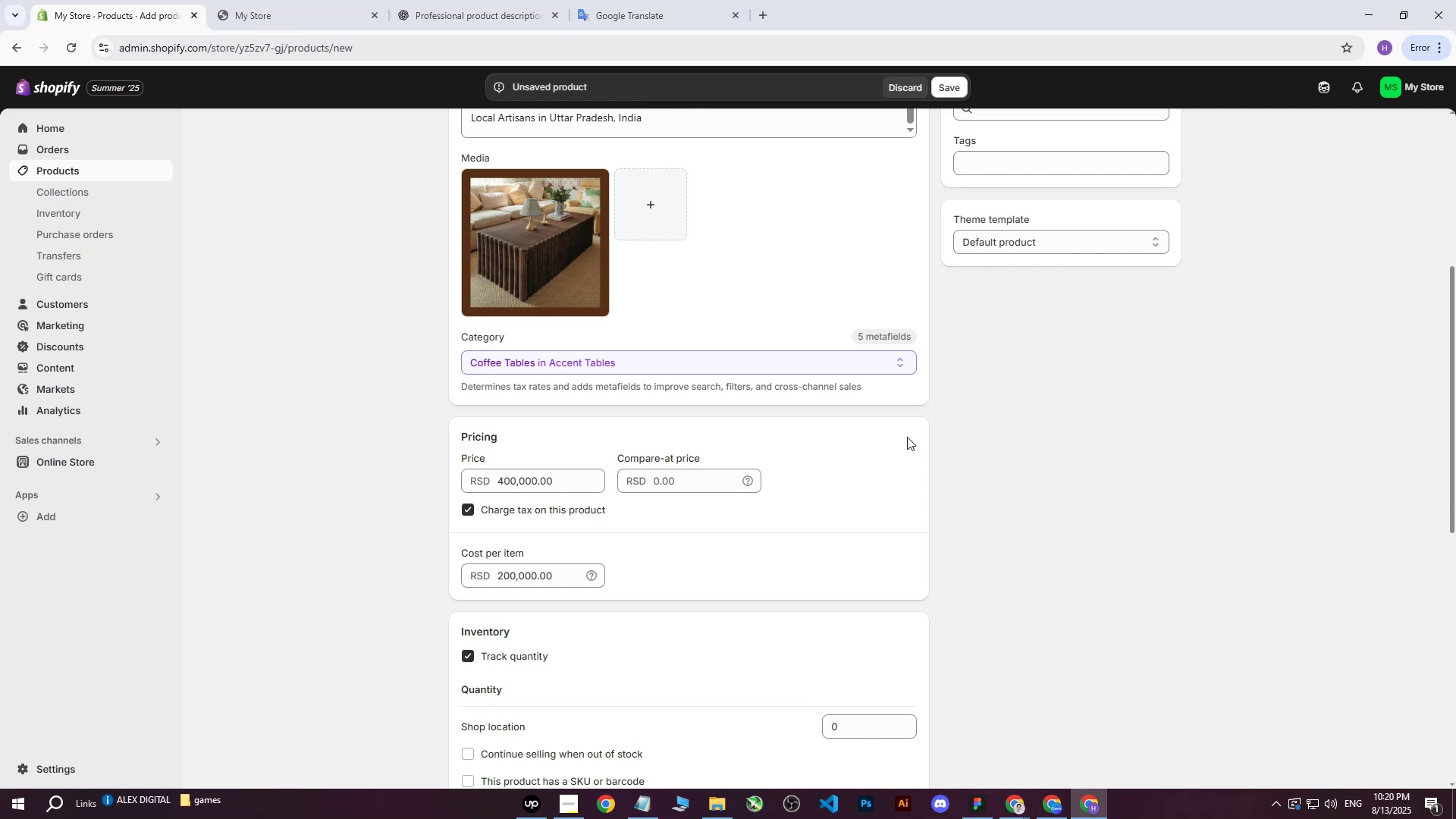 
wait(18.69)
 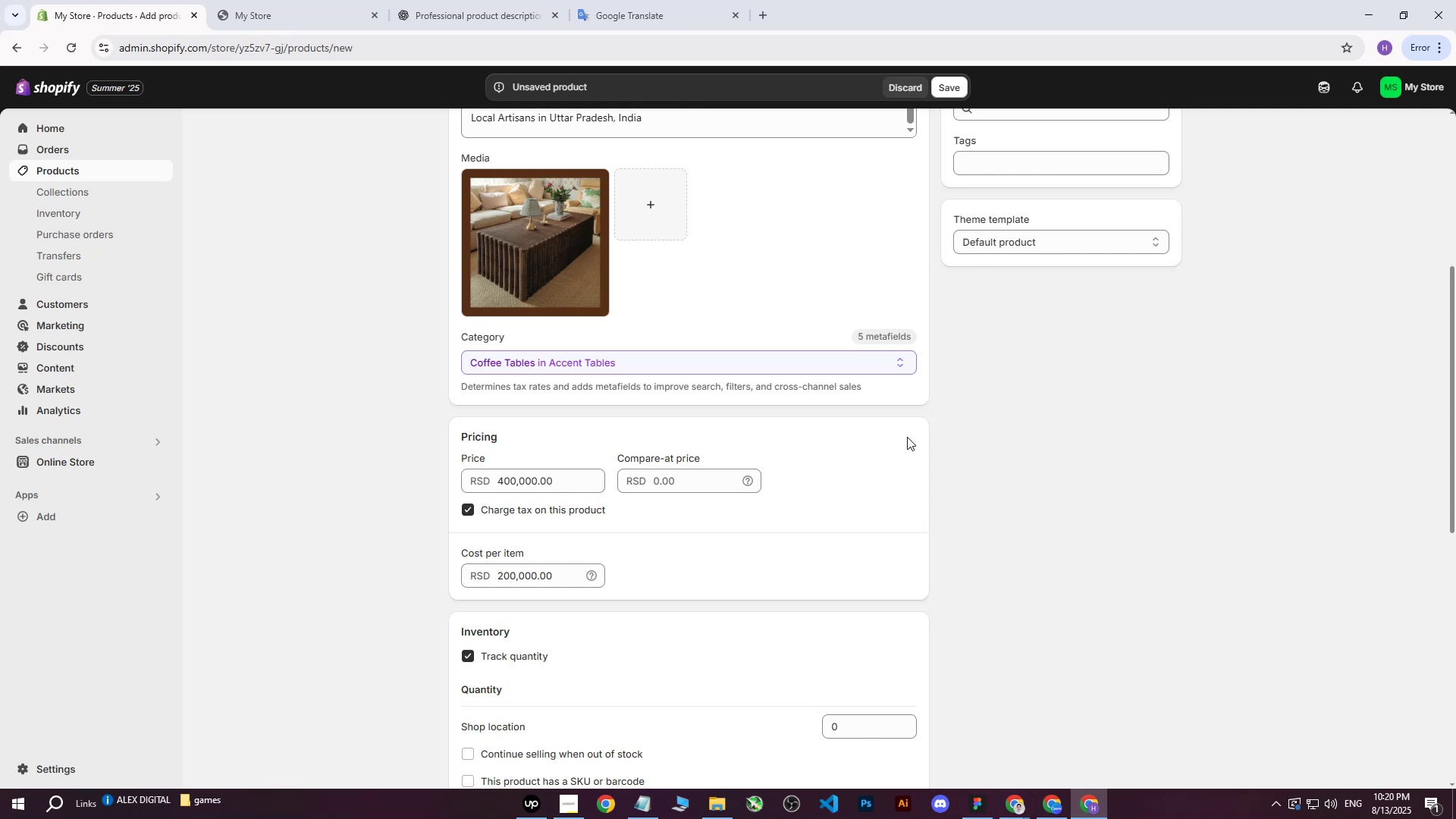 
scroll: coordinate [729, 446], scroll_direction: down, amount: 3.0
 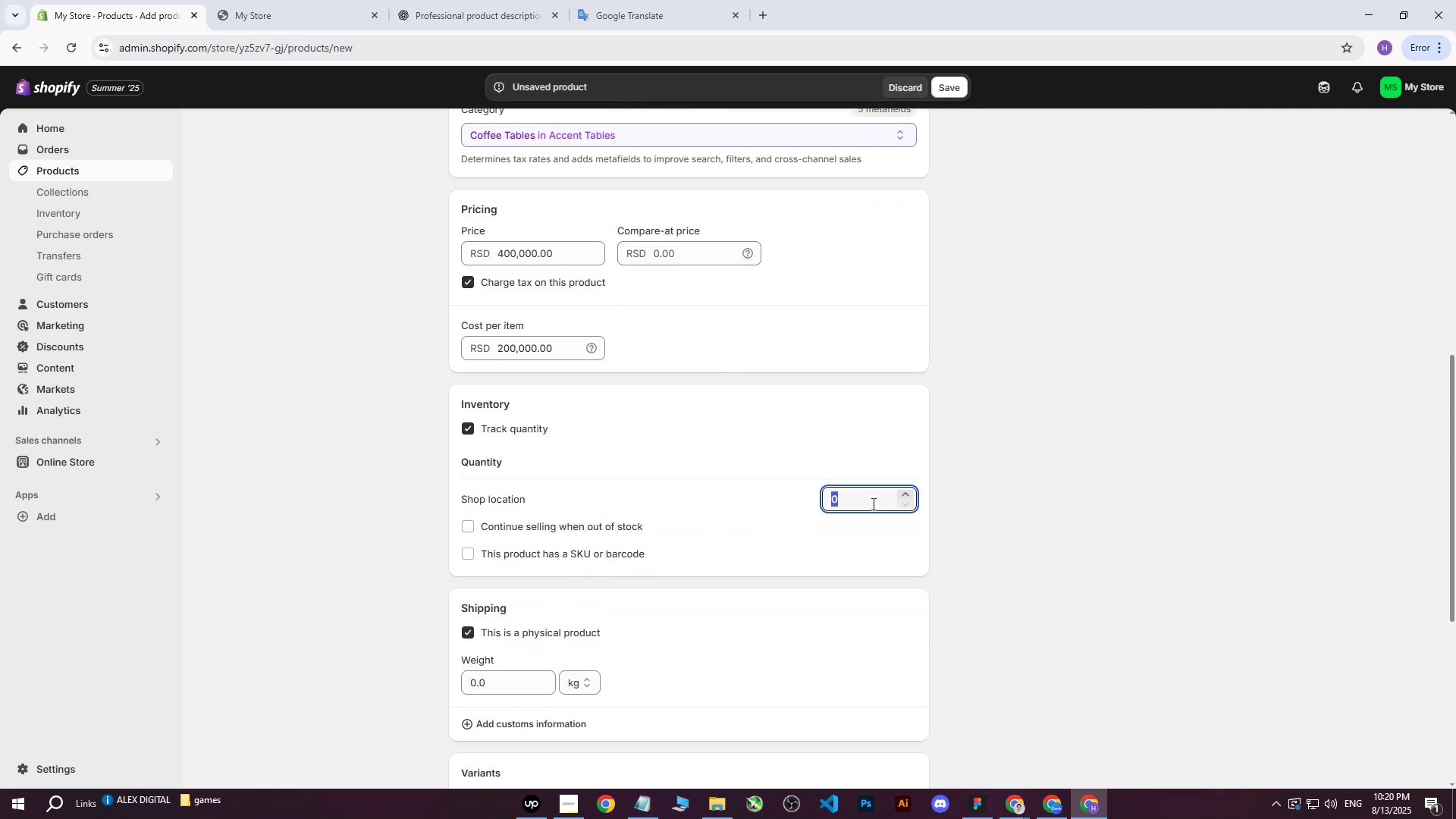 
type(125)
 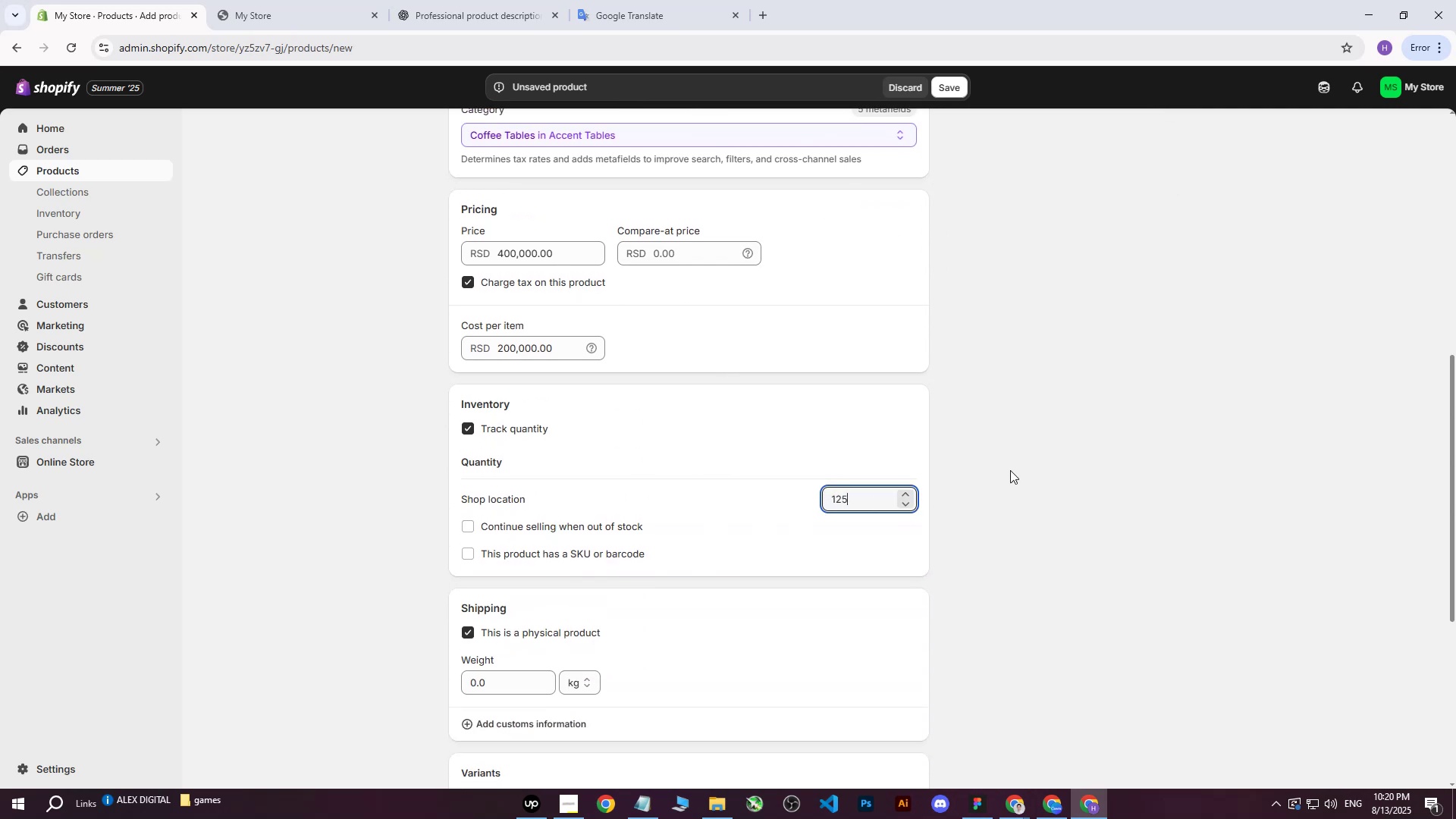 
left_click([1013, 469])
 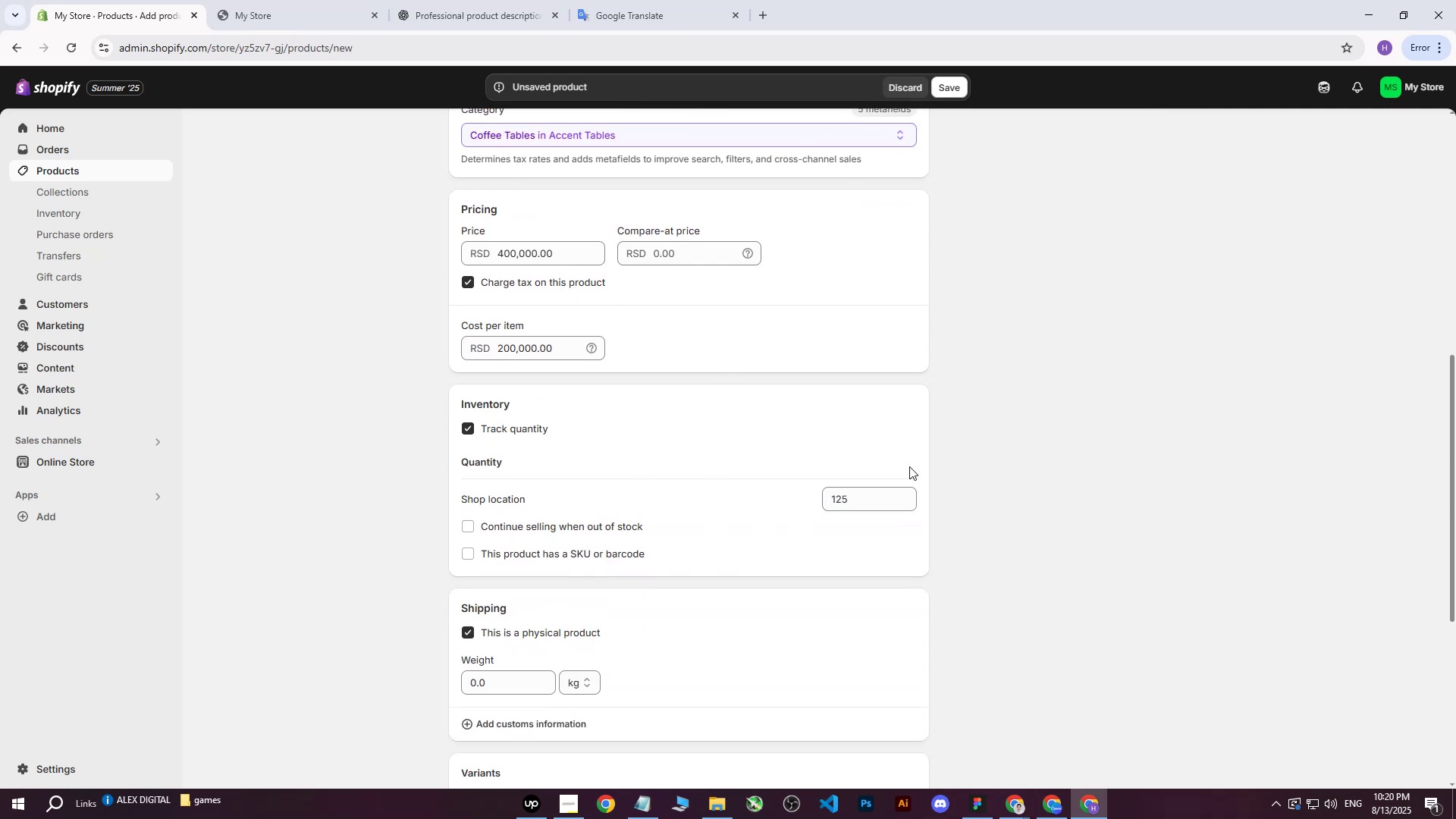 
scroll: coordinate [710, 513], scroll_direction: down, amount: 2.0
 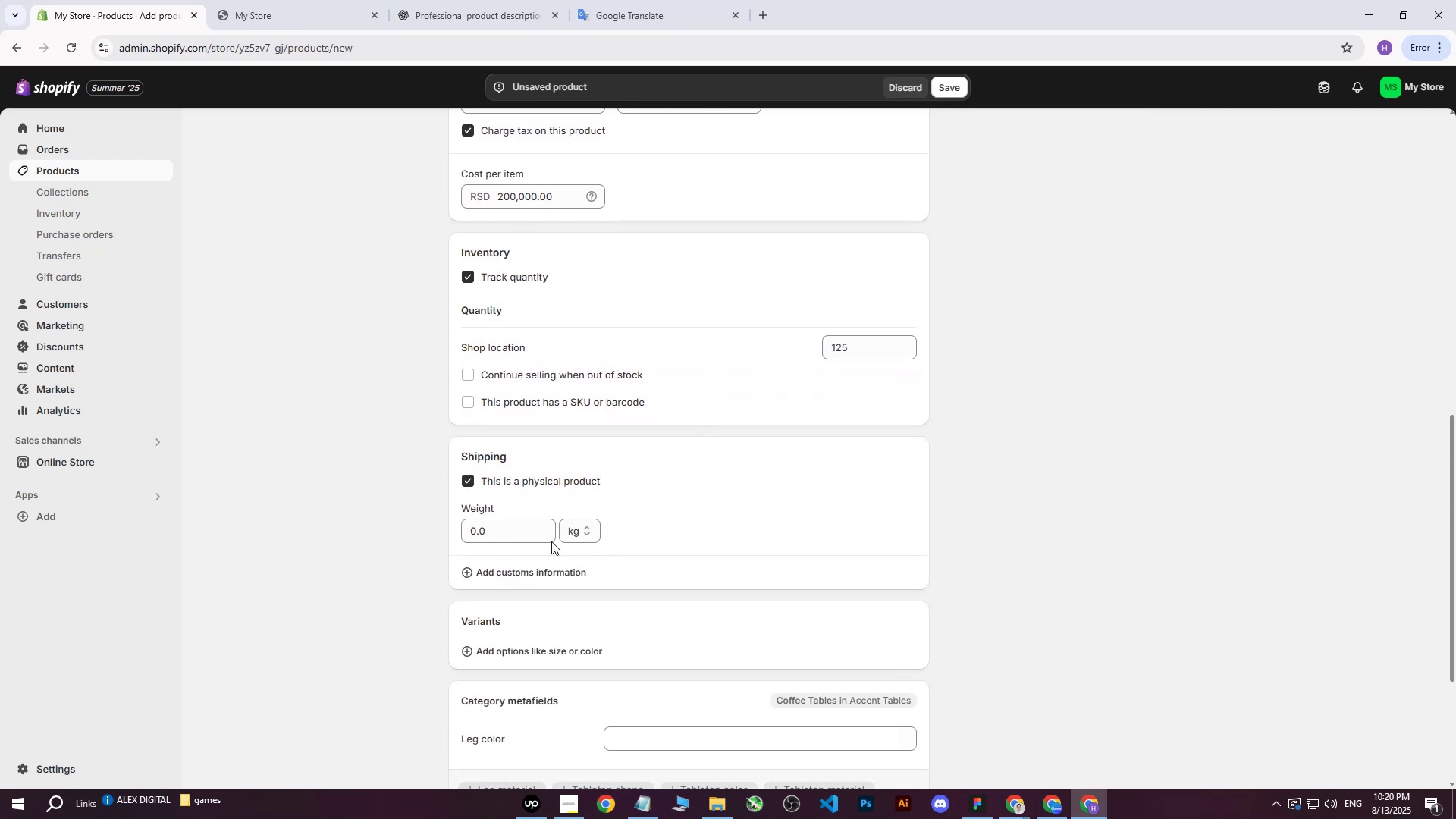 
left_click([485, 524])
 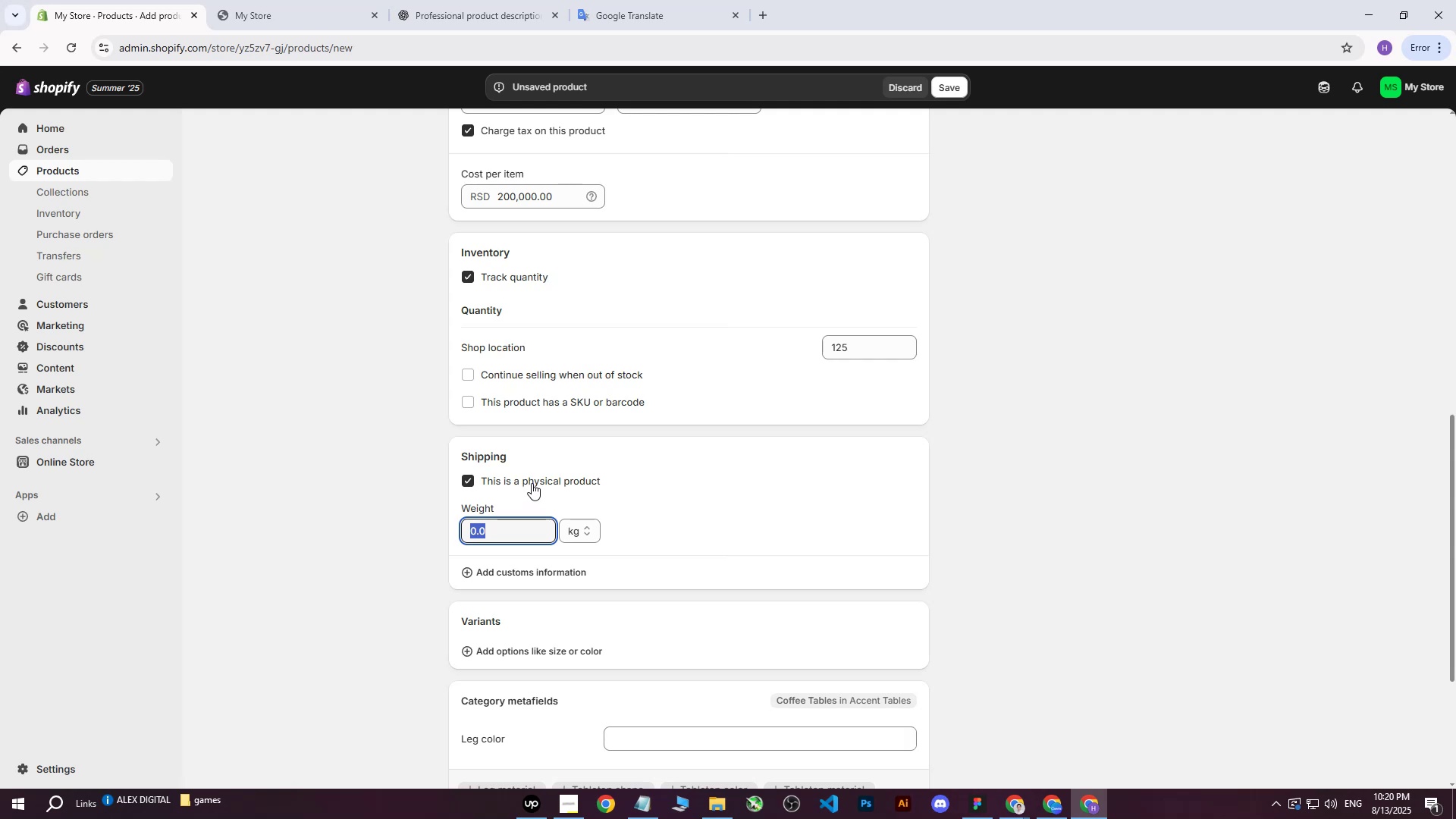 
wait(6.24)
 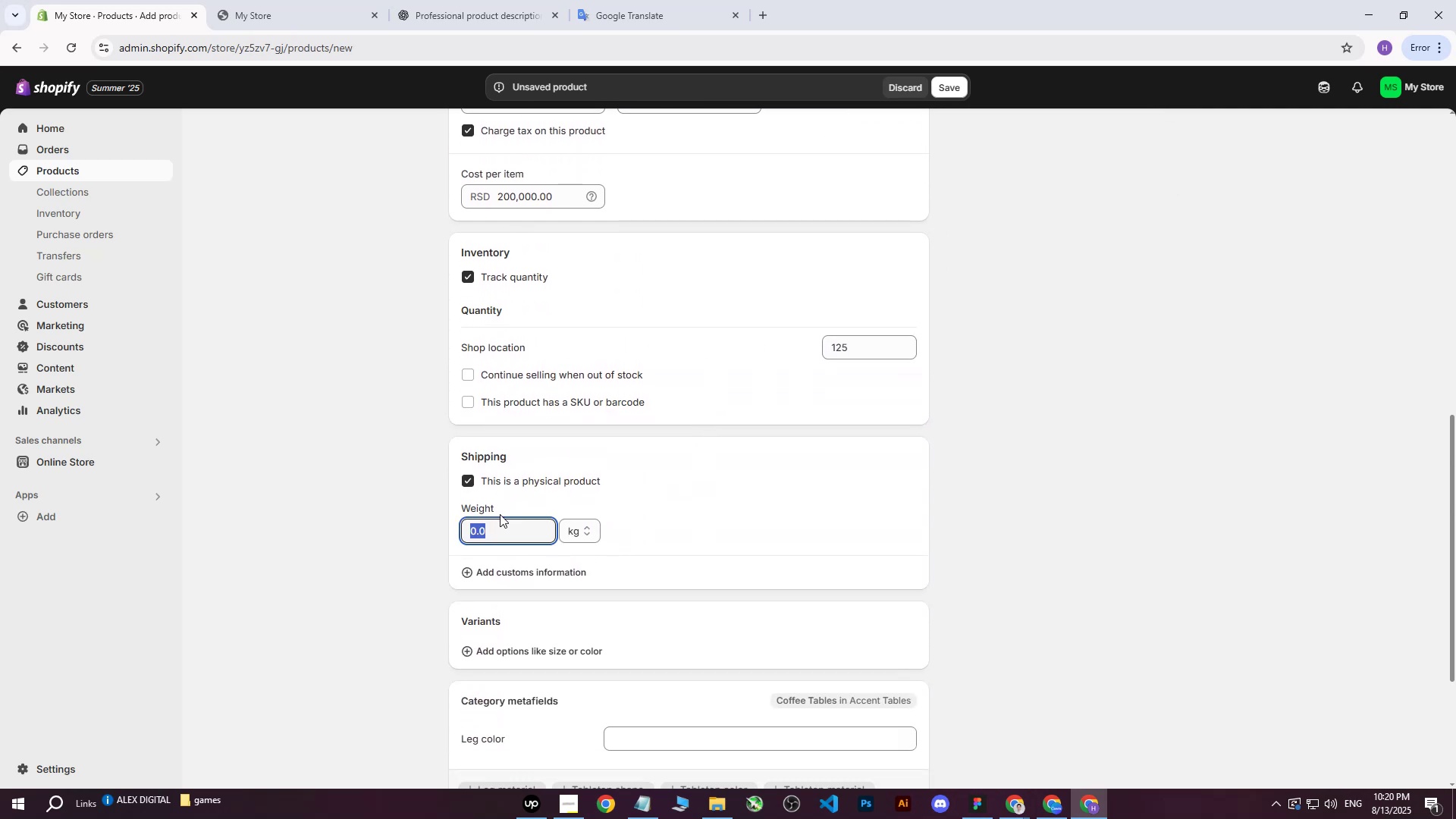 
type(13)
 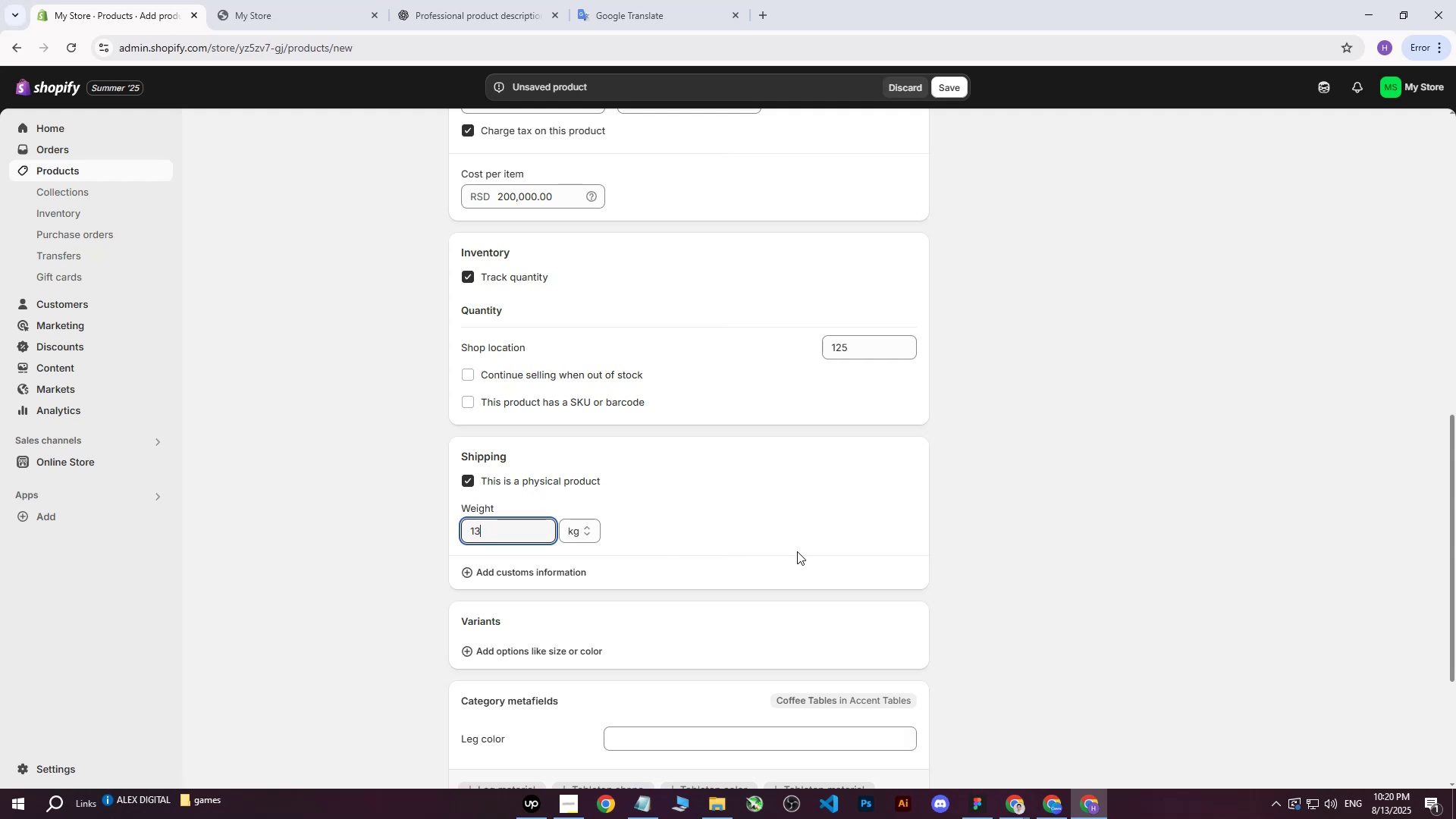 
left_click([797, 551])
 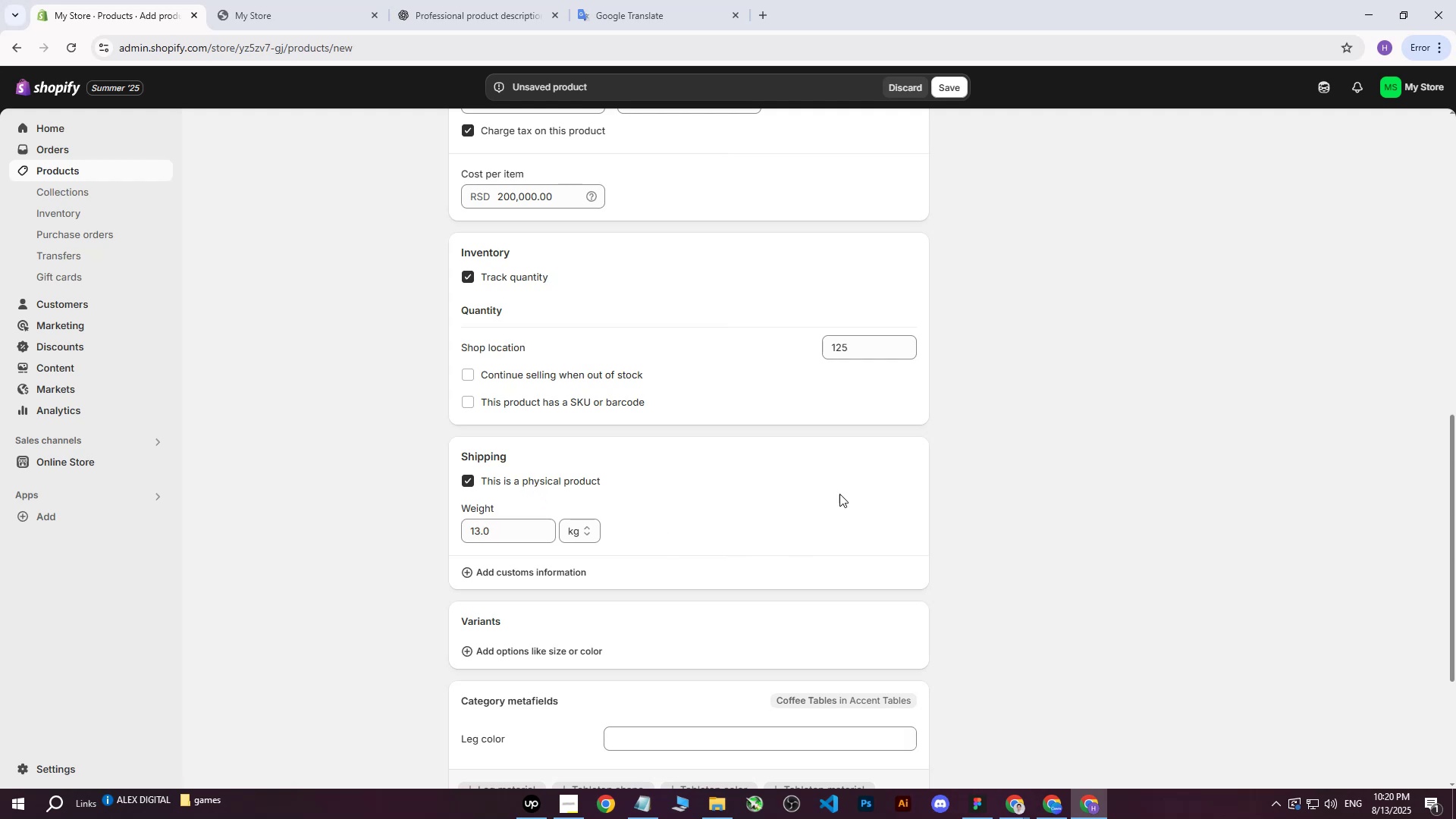 
scroll: coordinate [855, 493], scroll_direction: down, amount: 4.0
 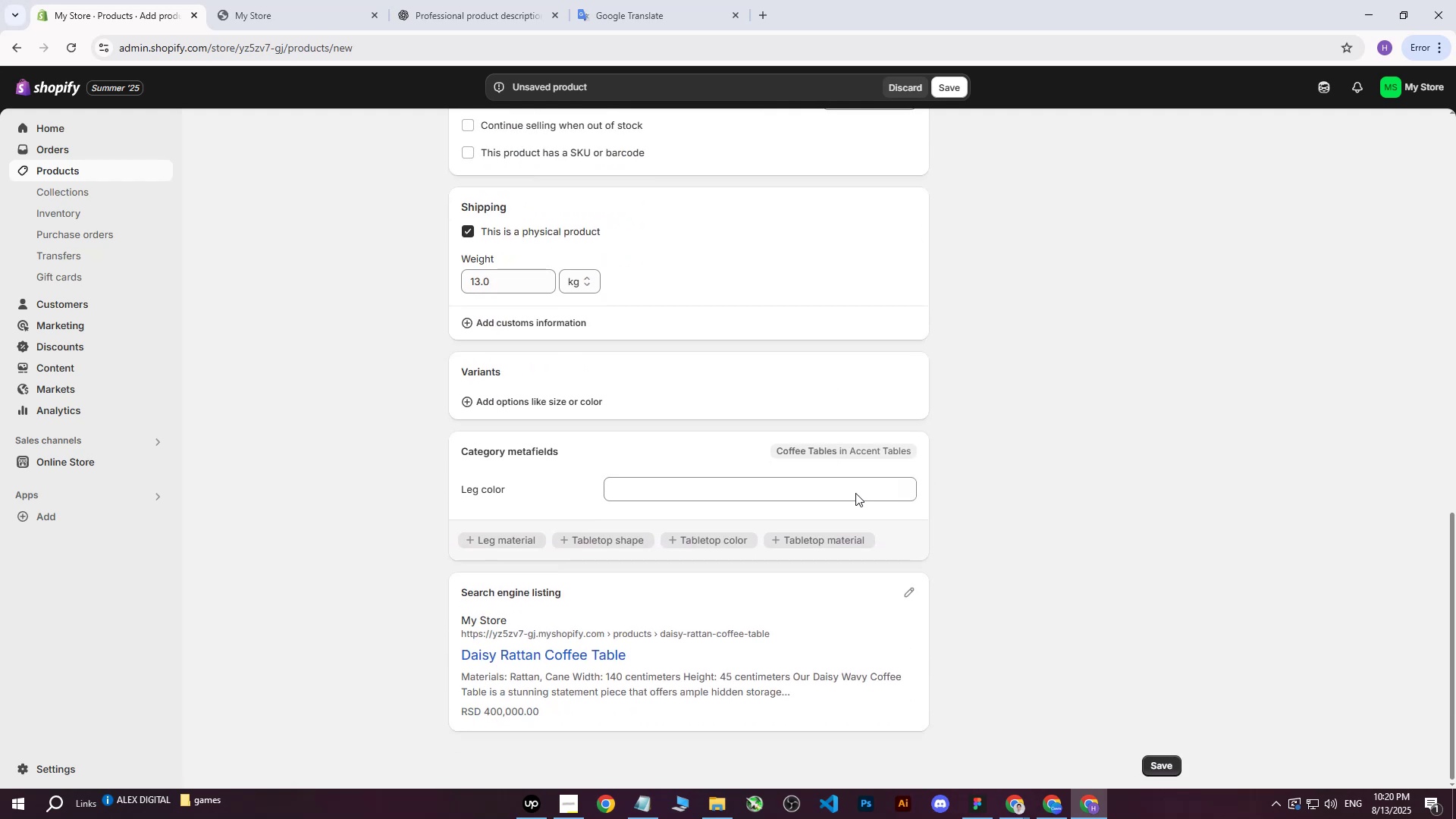 
scroll: coordinate [856, 497], scroll_direction: up, amount: 14.0
 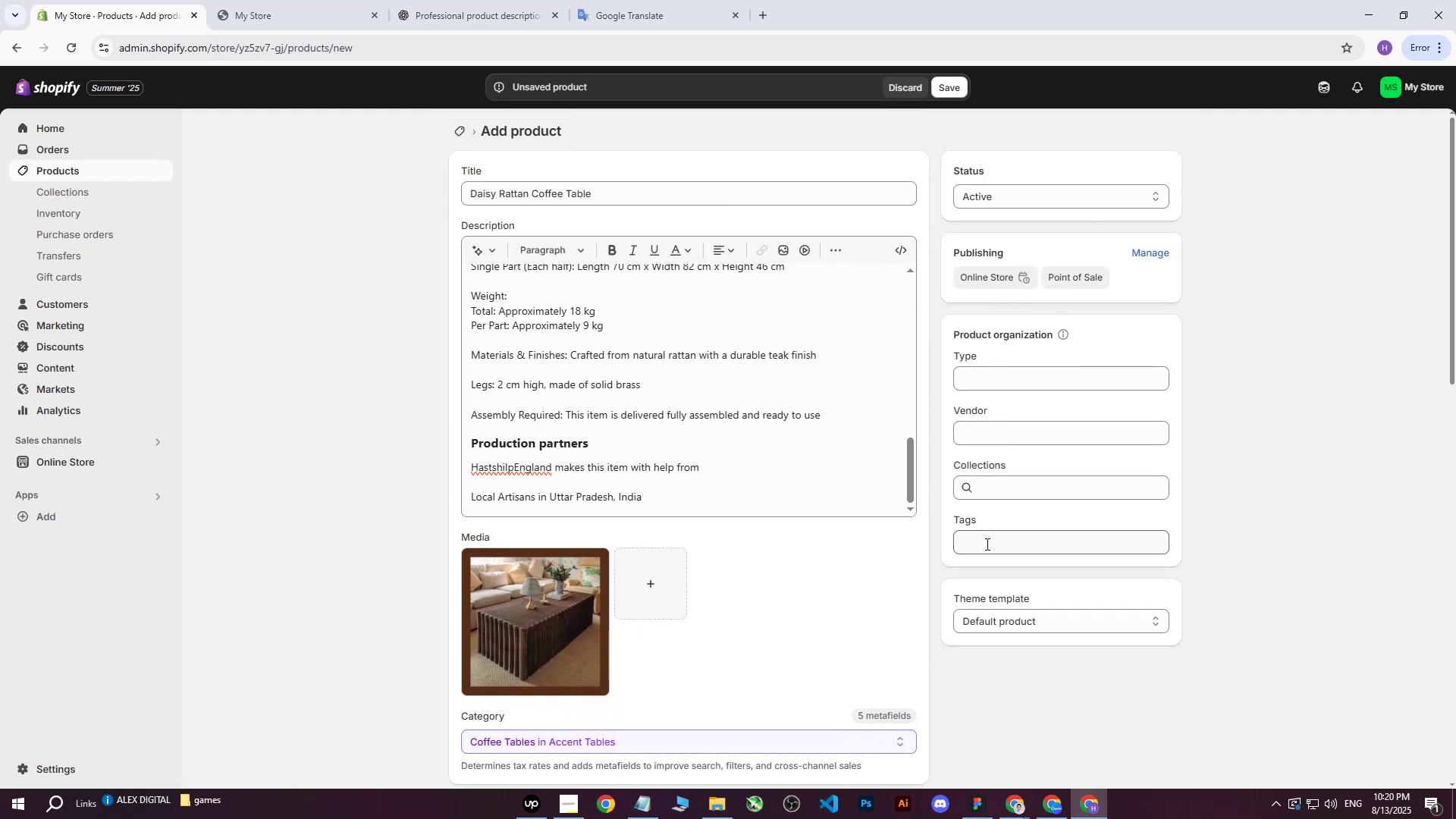 
left_click([986, 544])
 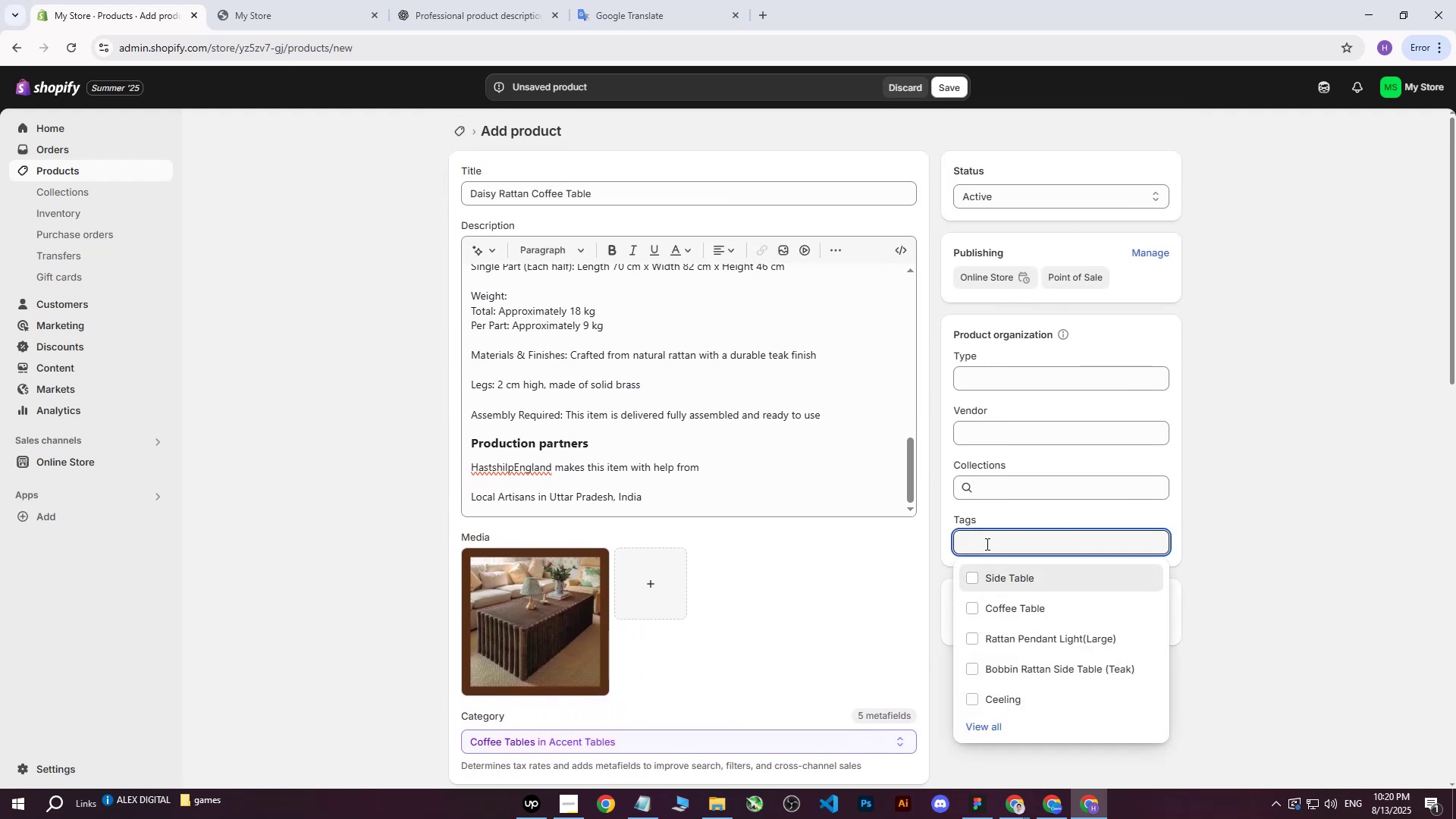 
left_click([986, 544])
 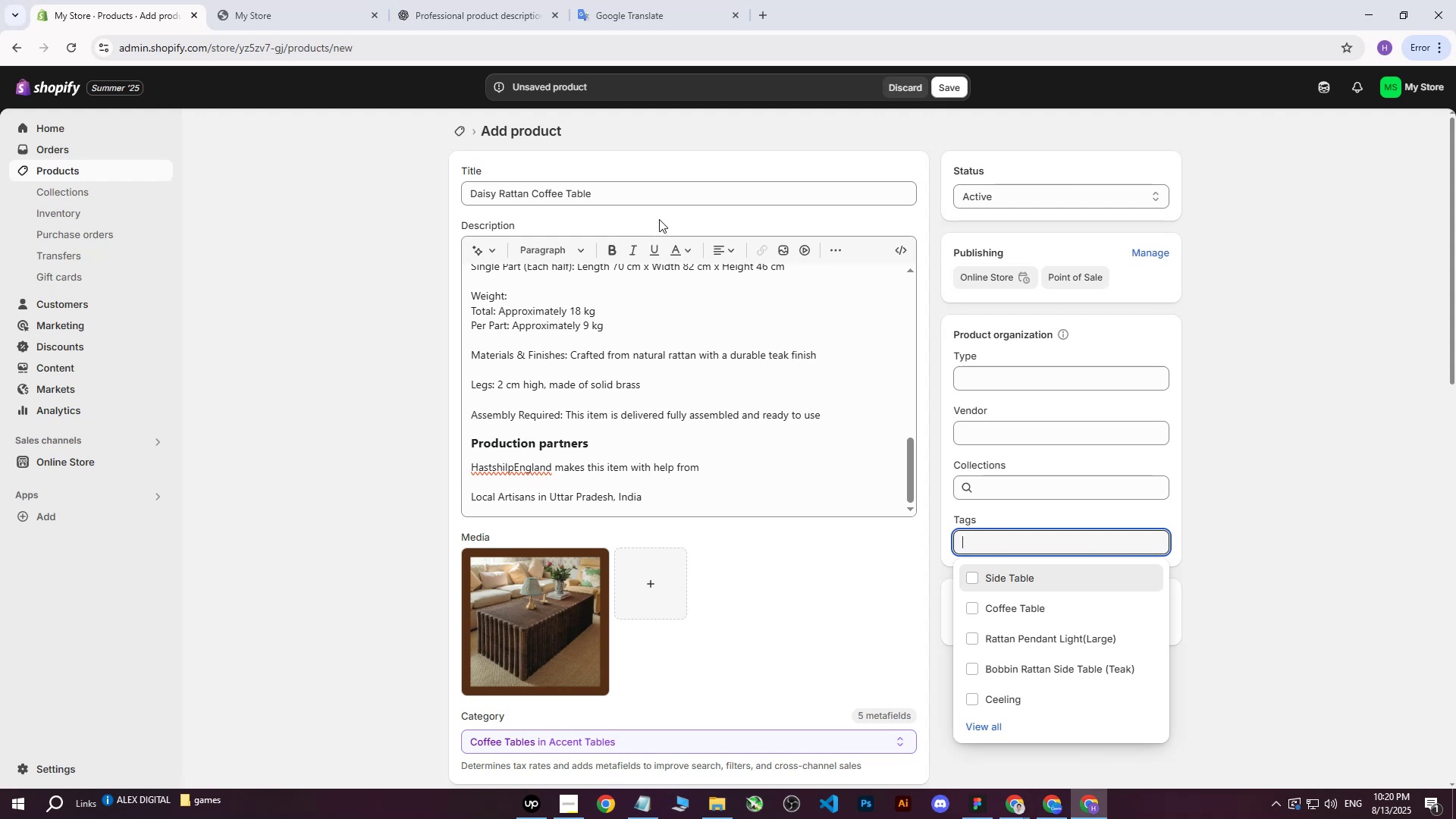 
left_click_drag(start_coordinate=[639, 191], to_coordinate=[425, 189])
 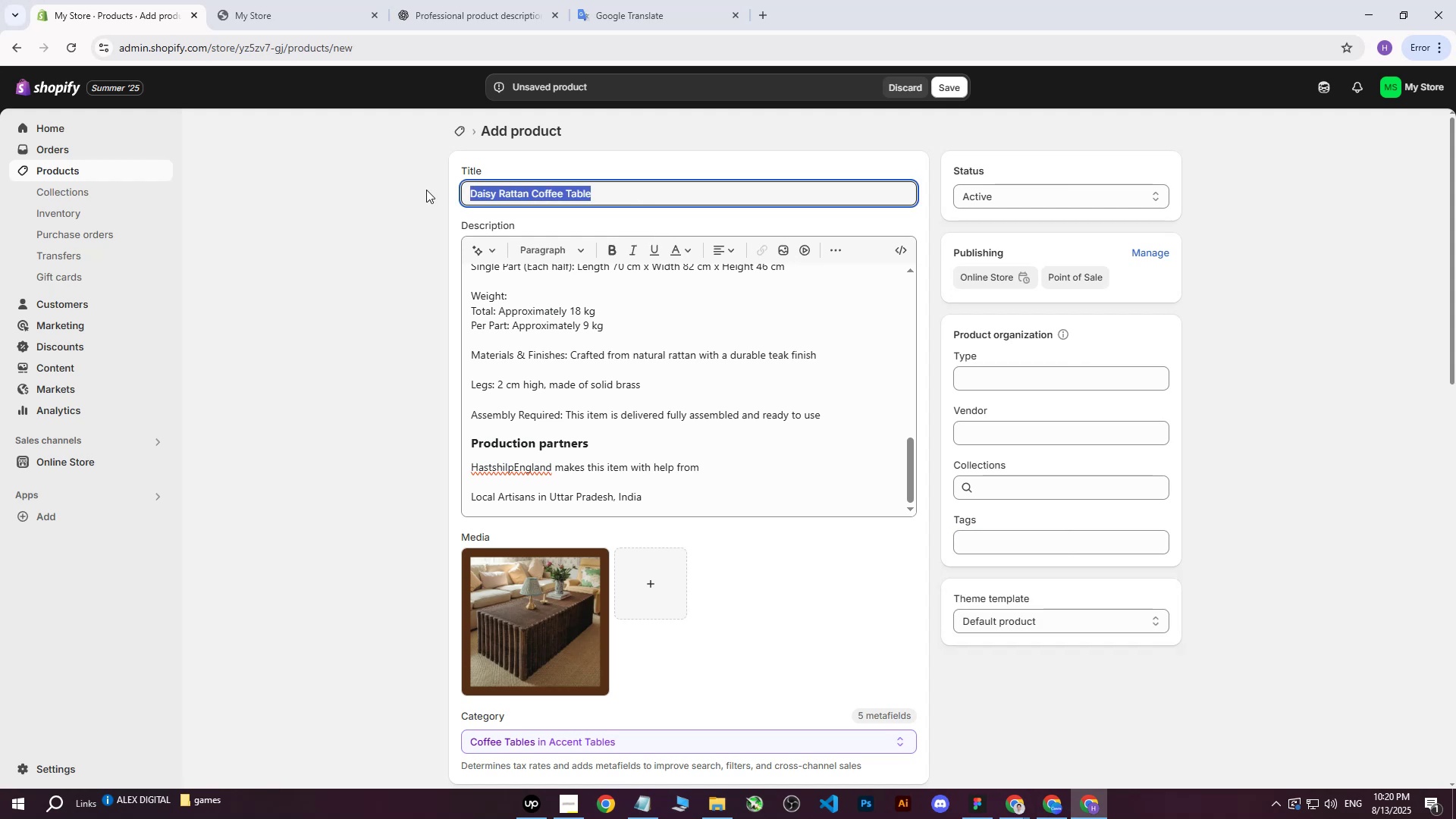 
key(Control+ControlLeft)
 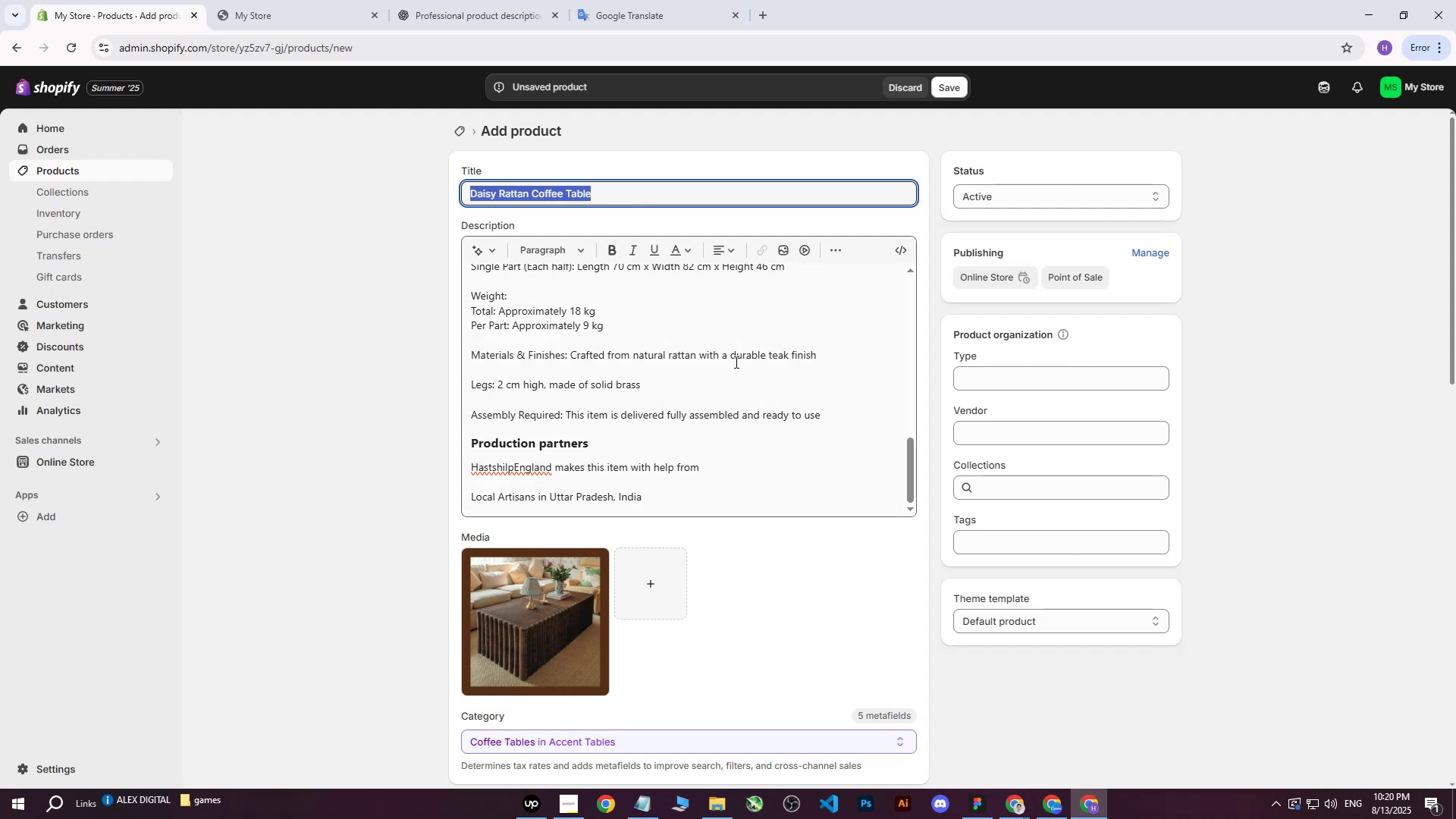 
key(Control+C)
 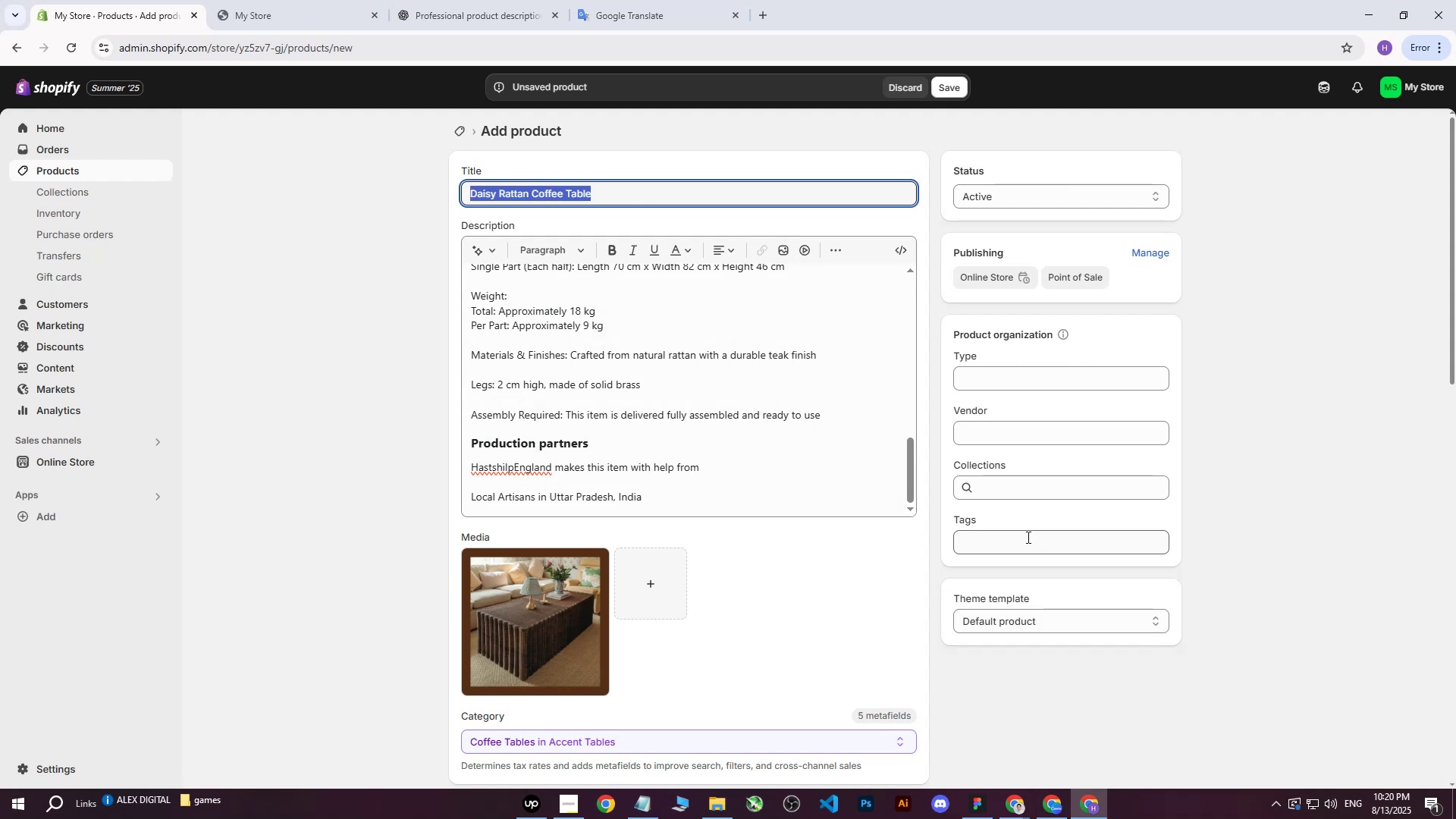 
key(Control+ControlLeft)
 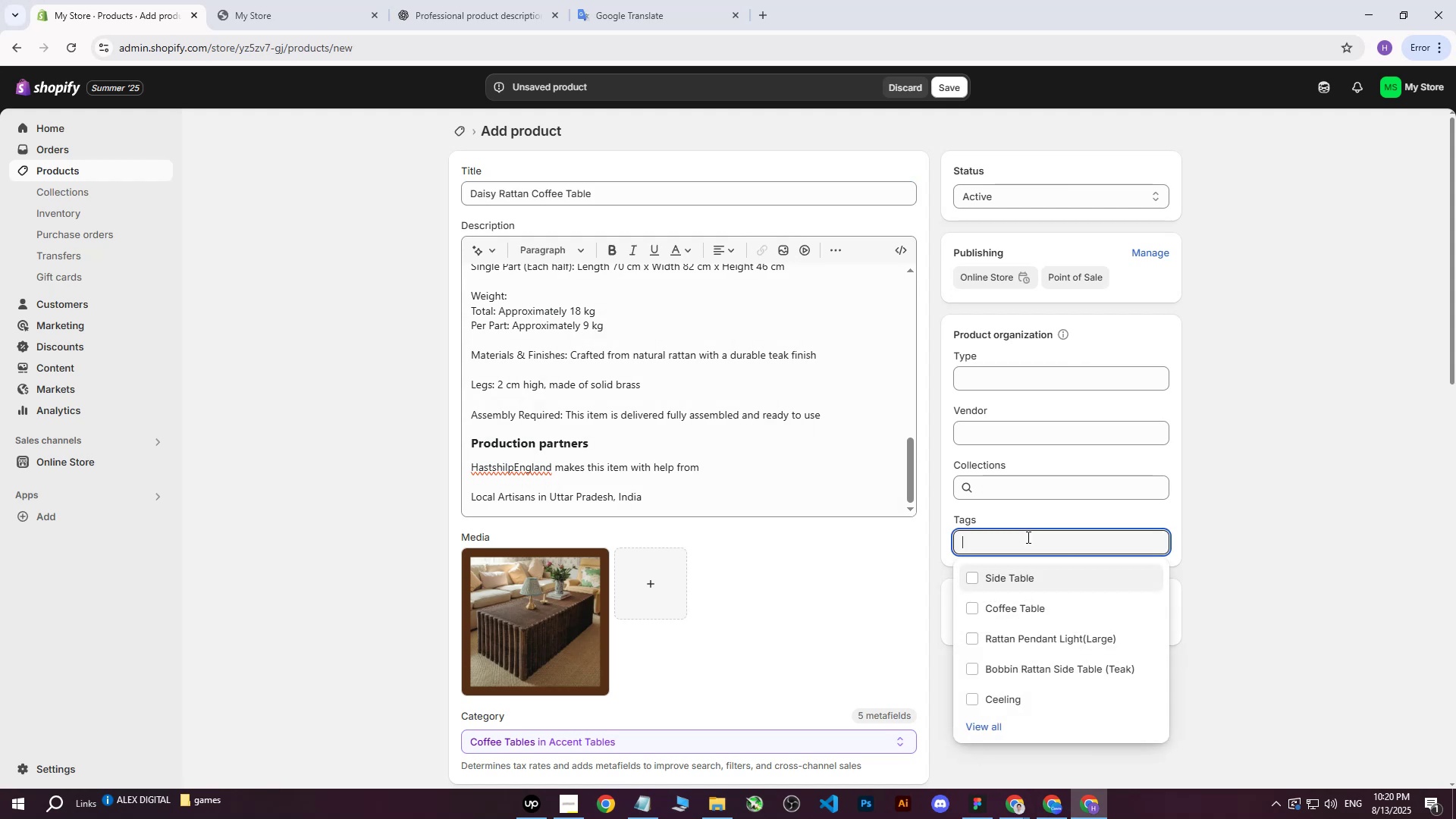 
key(Control+V)
 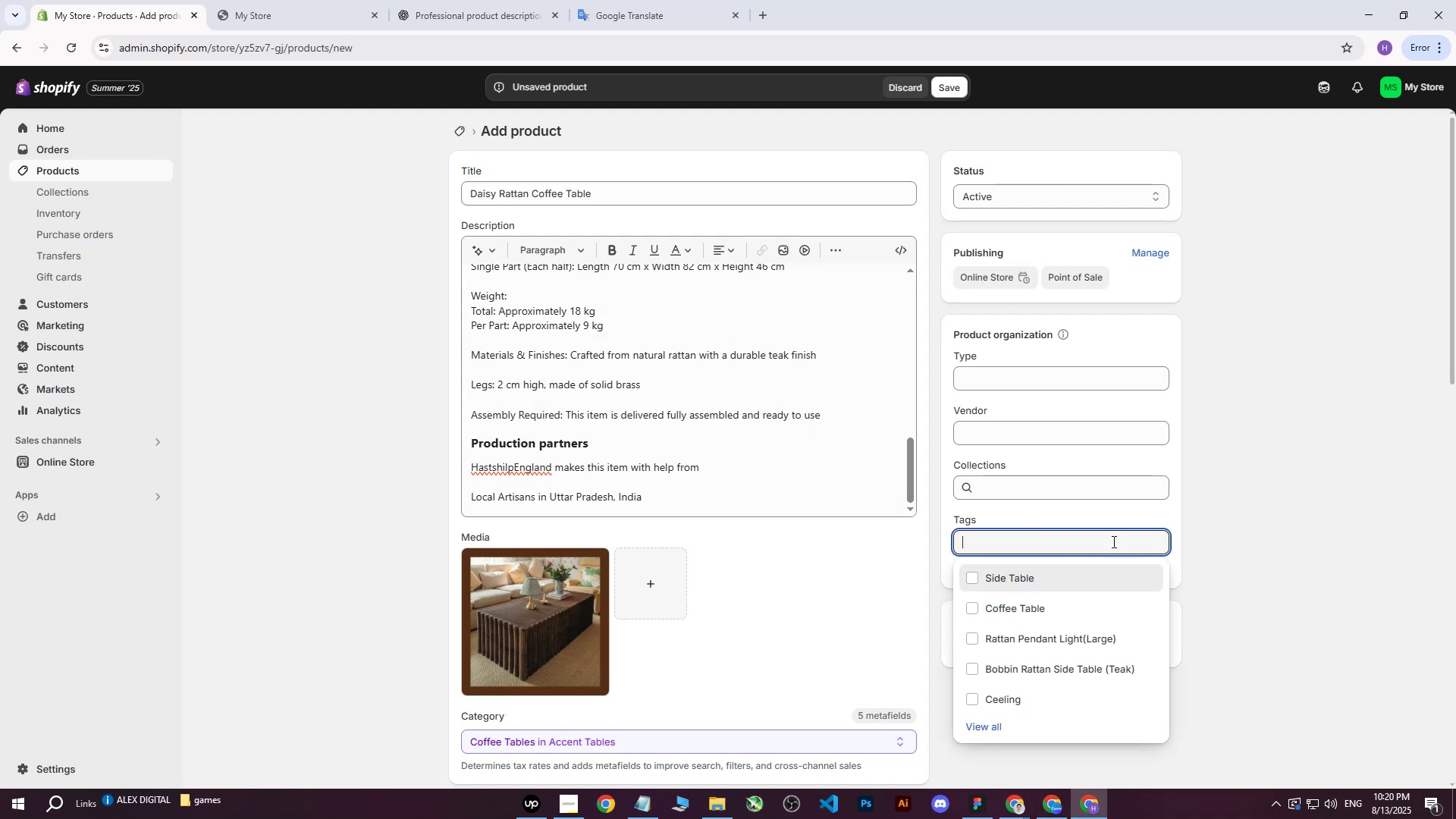 
double_click([1349, 383])
 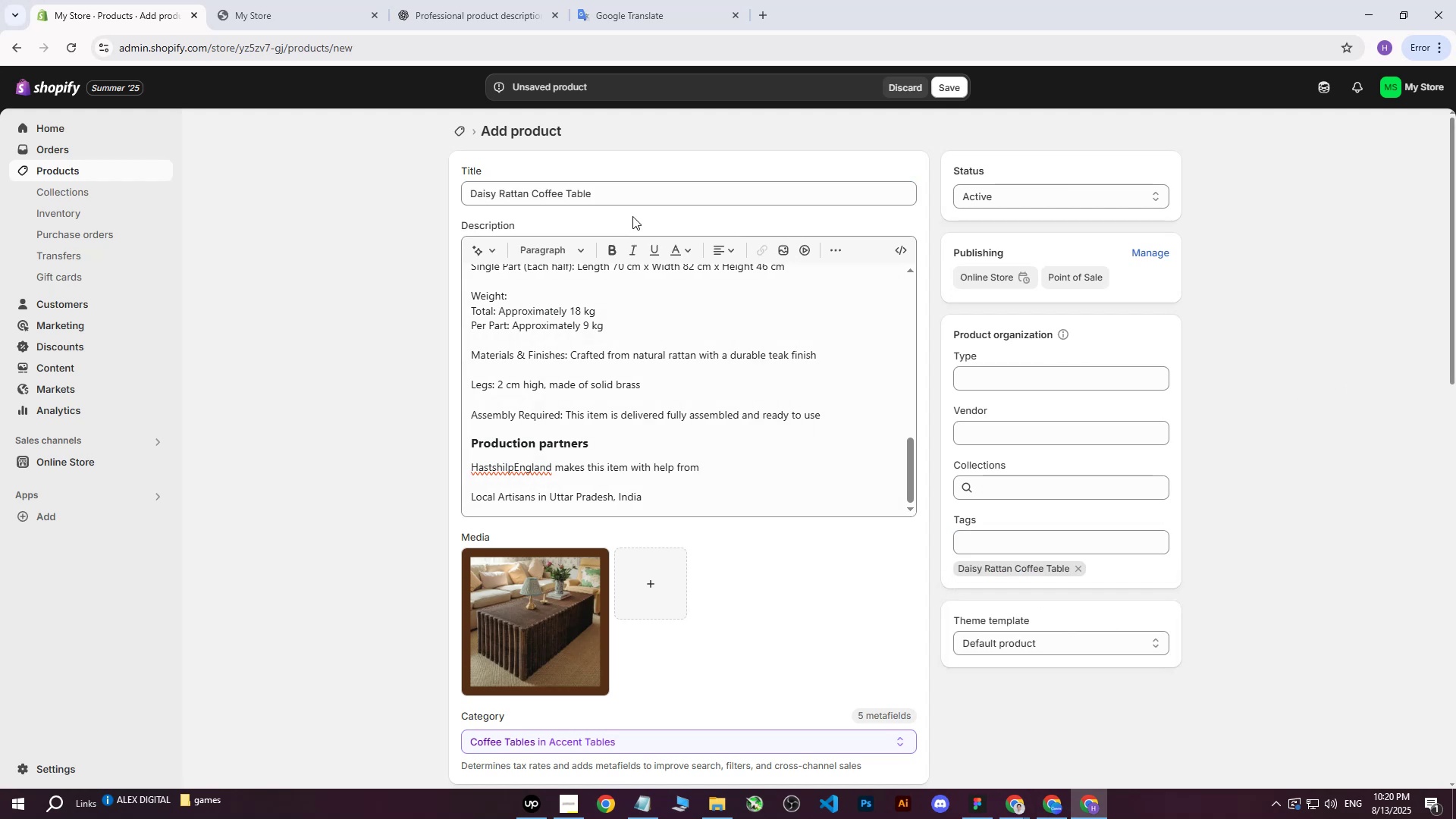 
left_click_drag(start_coordinate=[632, 193], to_coordinate=[533, 194])
 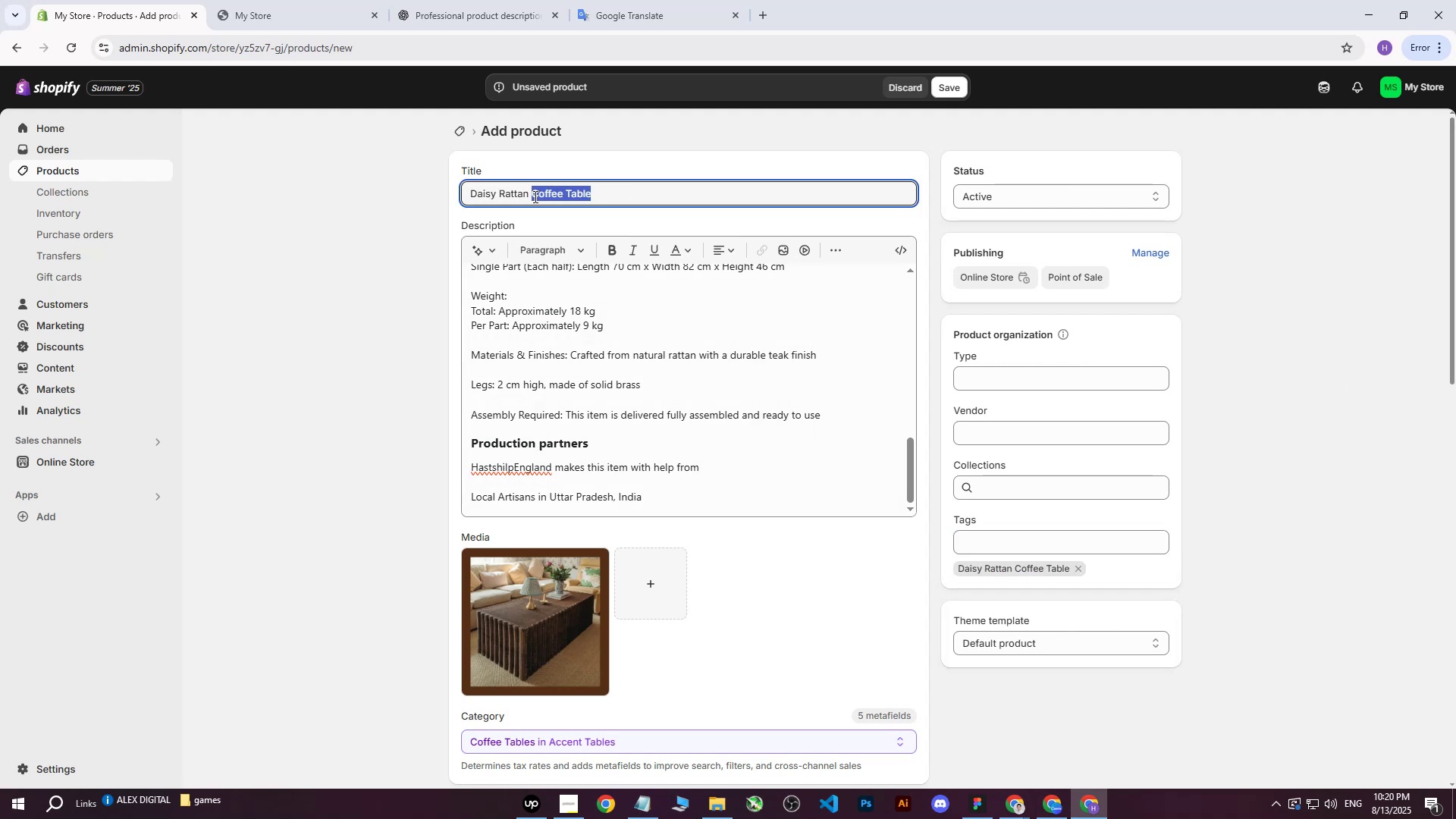 
key(Control+ControlLeft)
 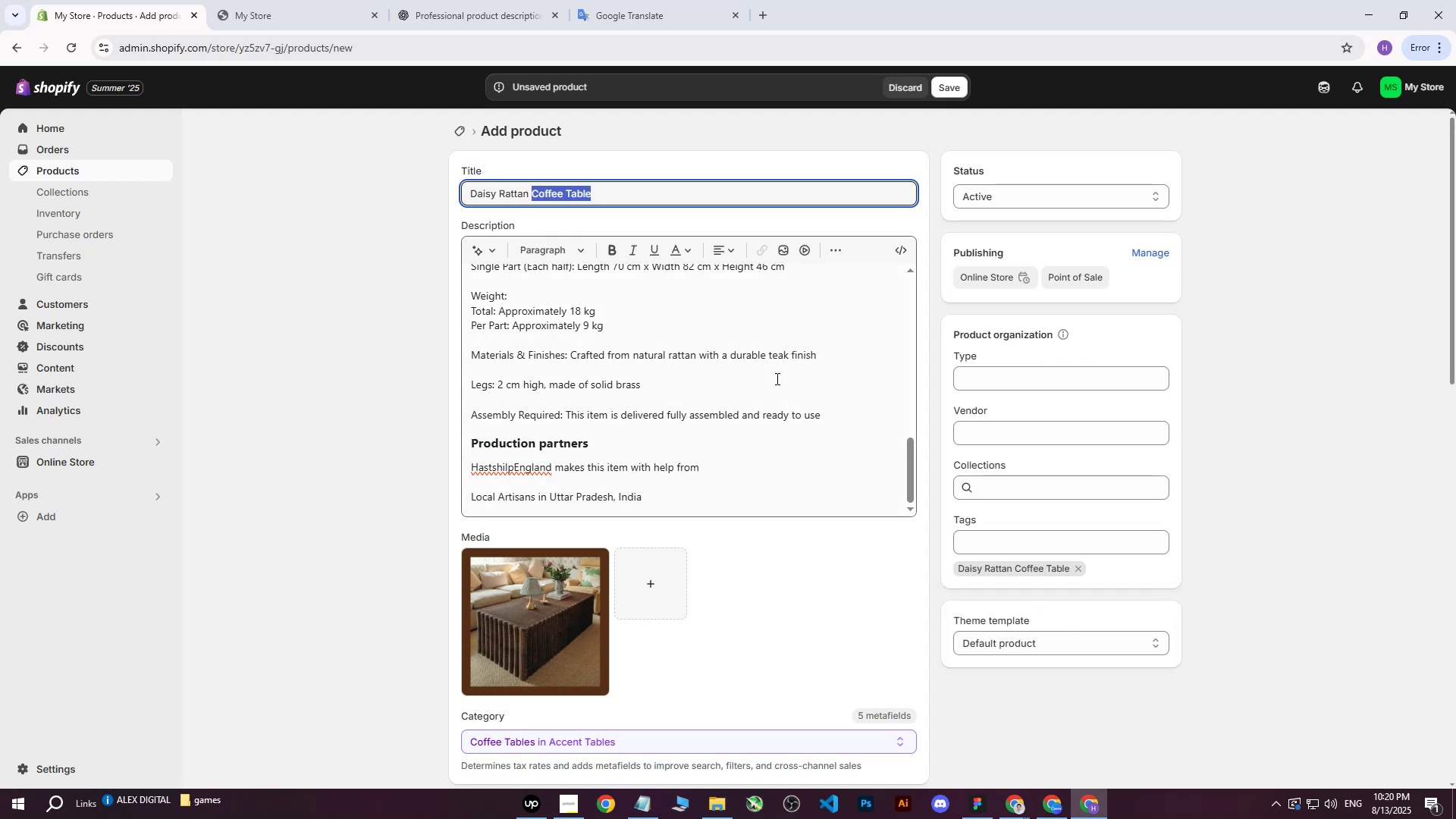 
key(Control+C)
 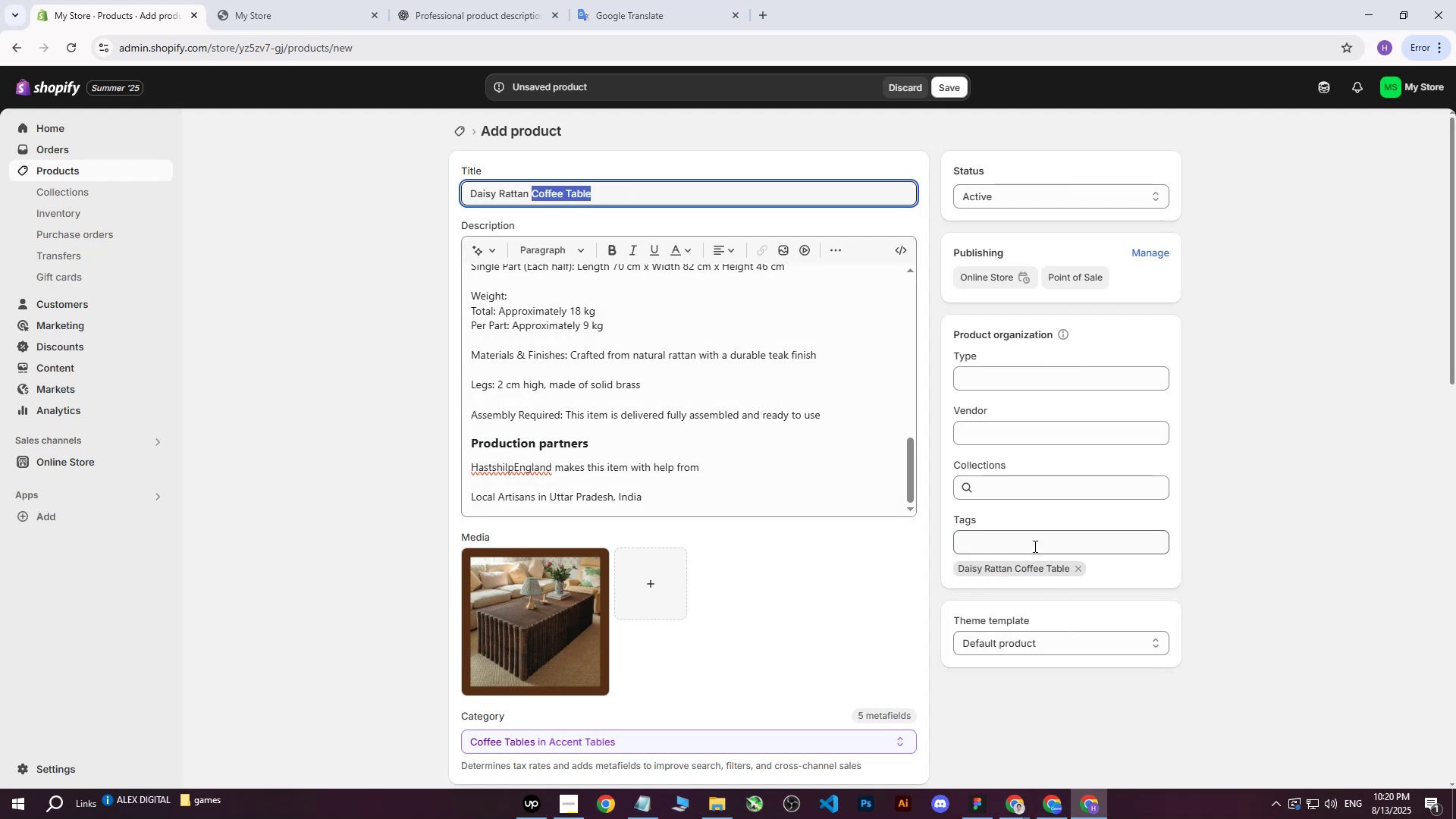 
left_click([1031, 544])
 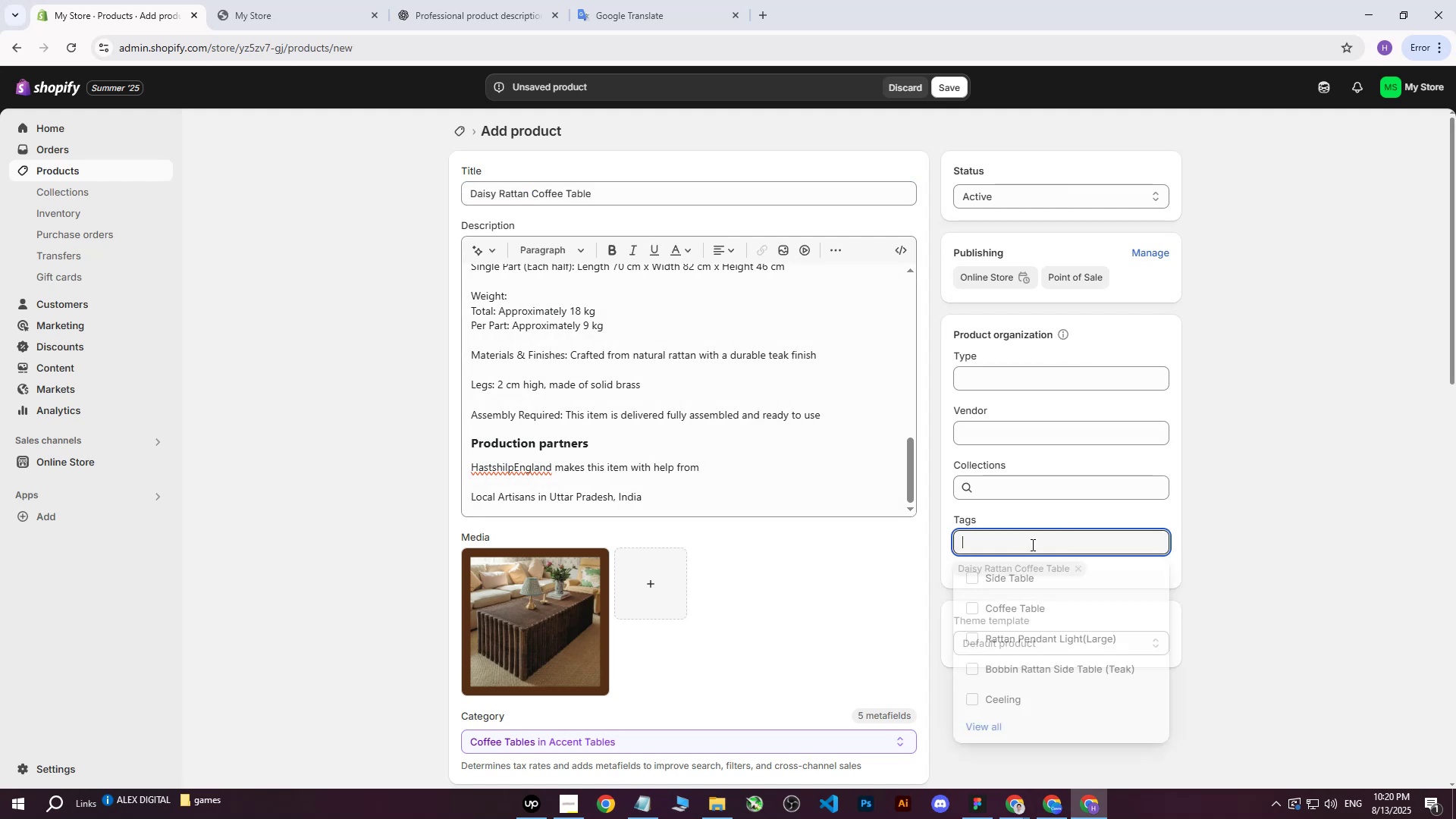 
key(Control+ControlLeft)
 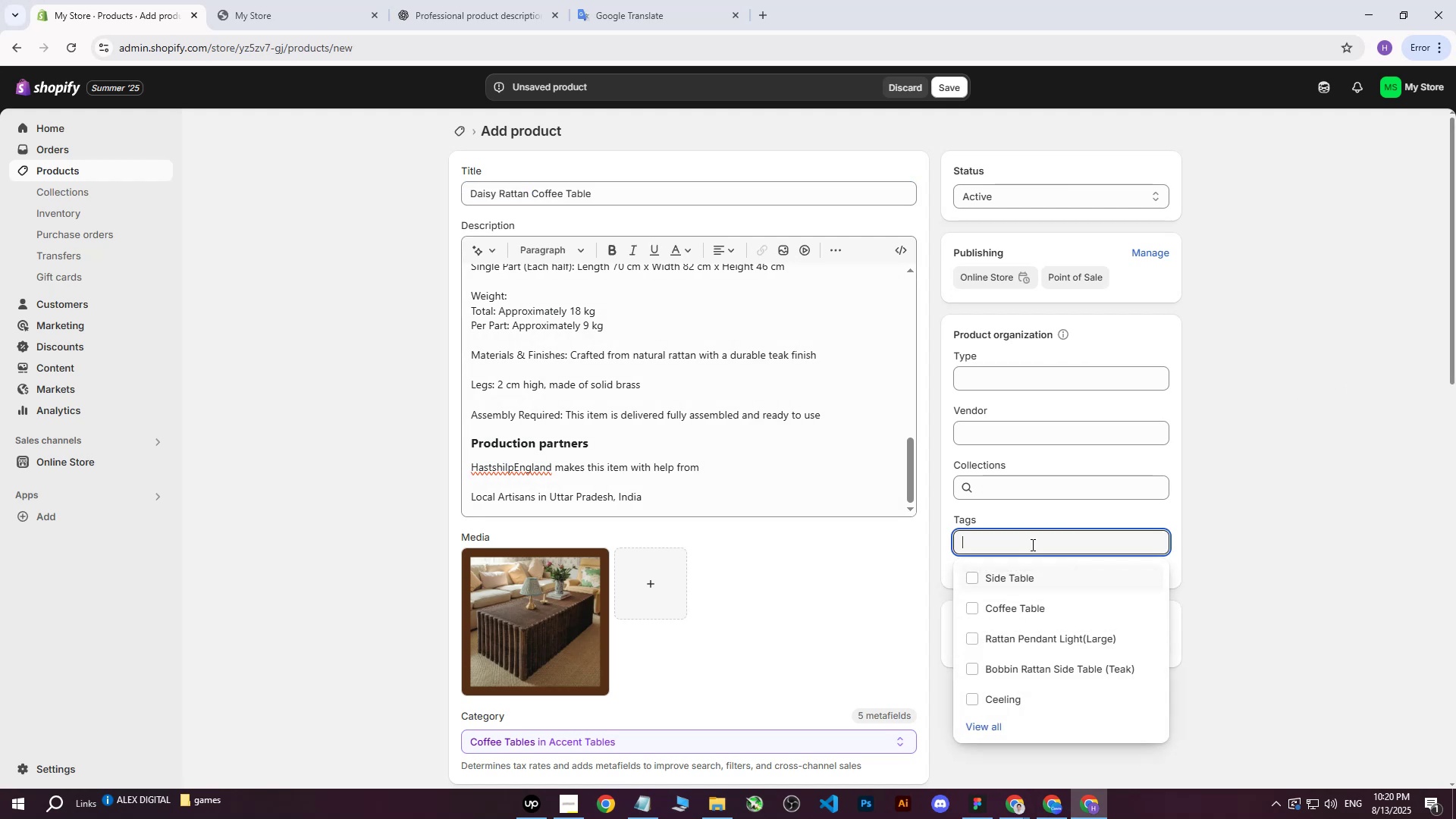 
key(Control+V)
 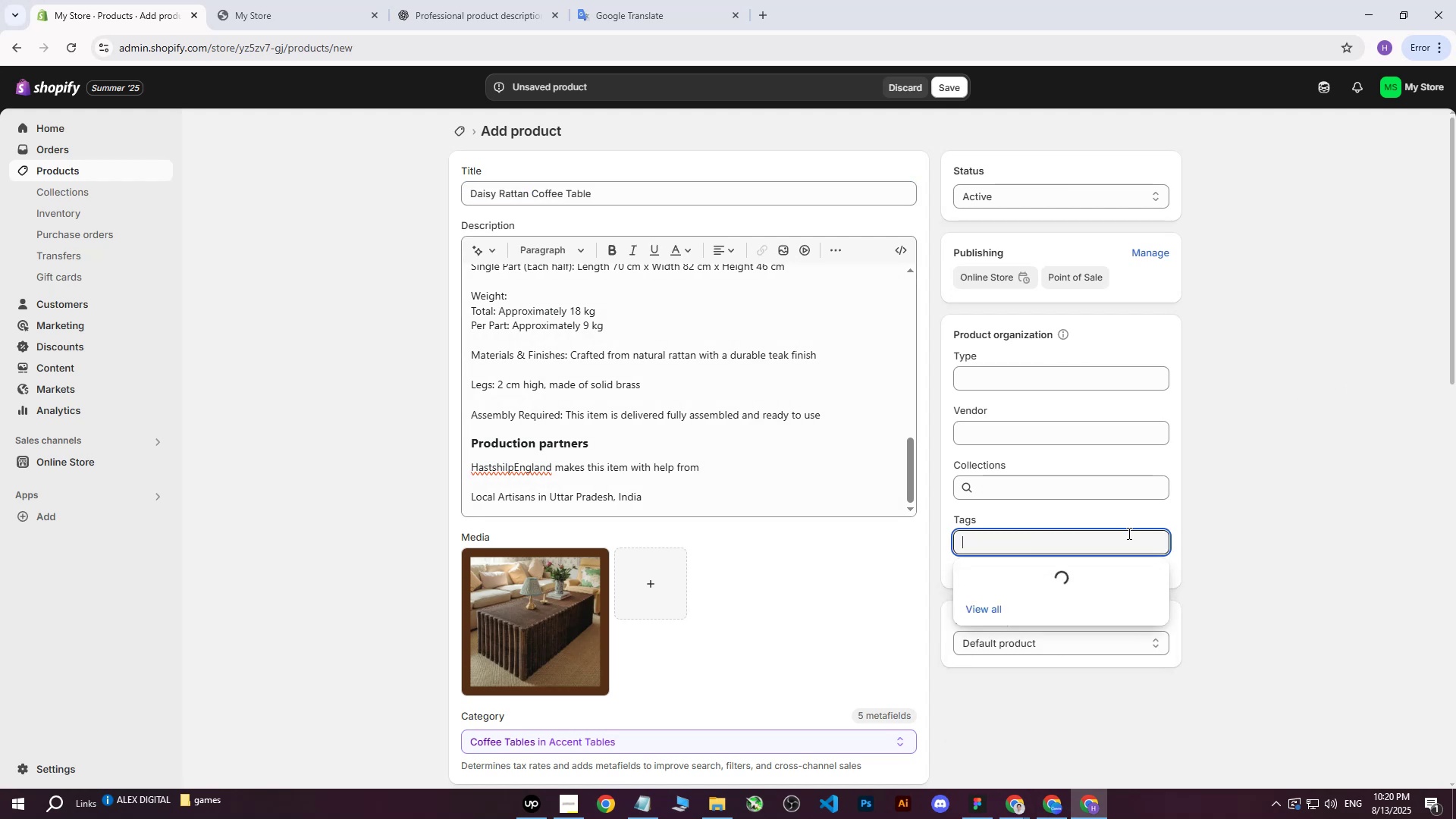 
double_click([1327, 358])
 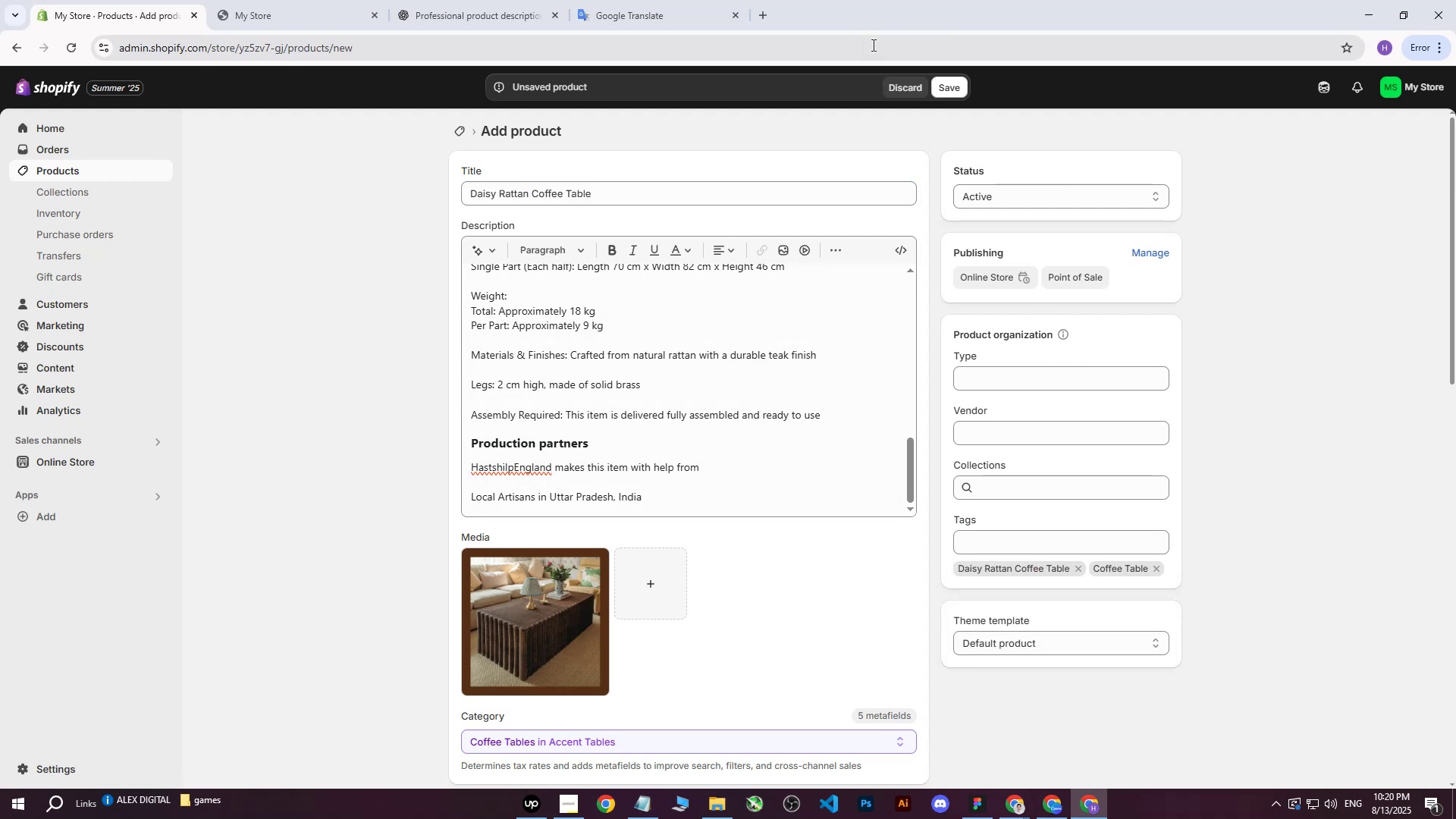 
left_click([953, 88])
 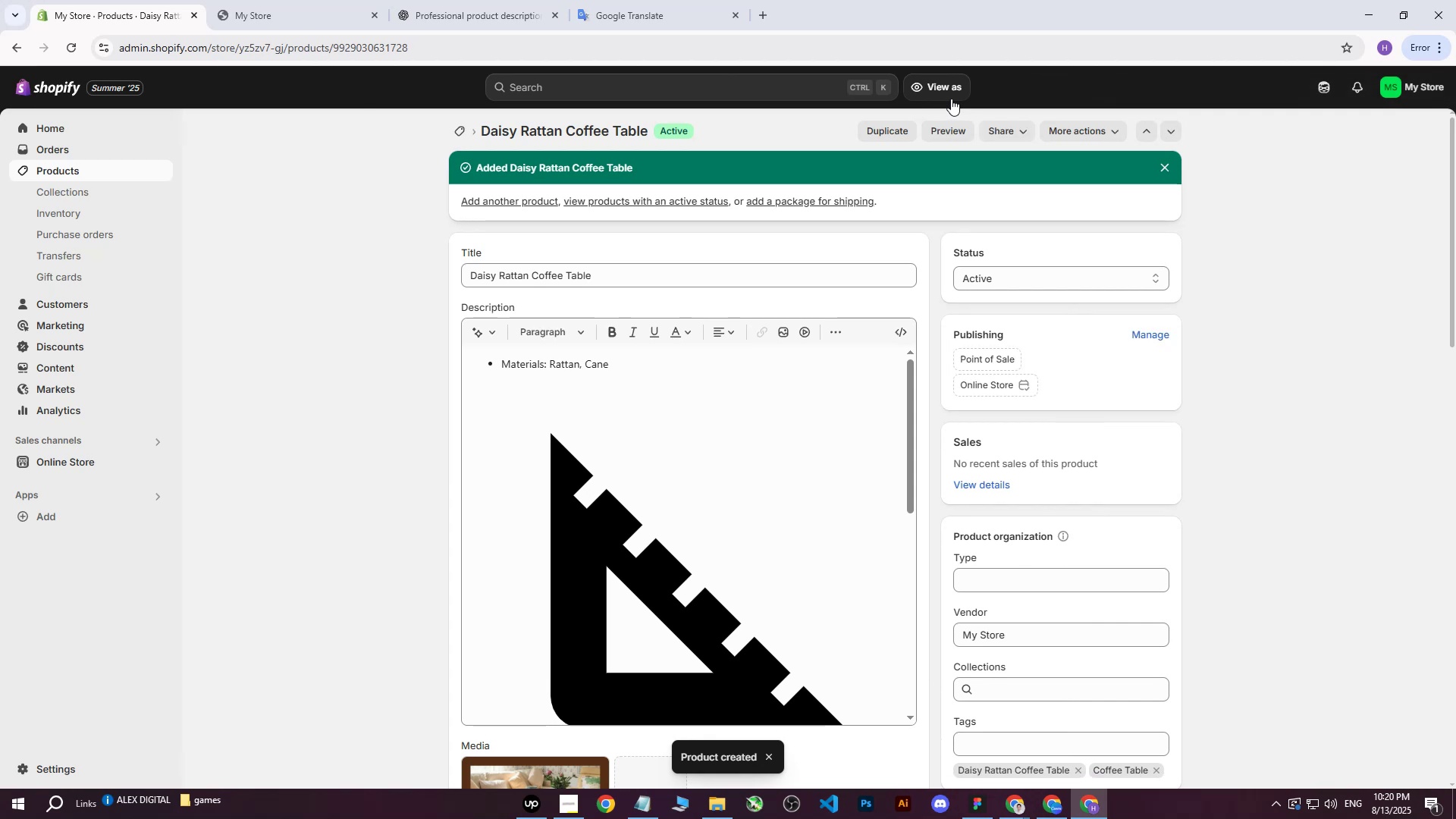 
wait(6.14)
 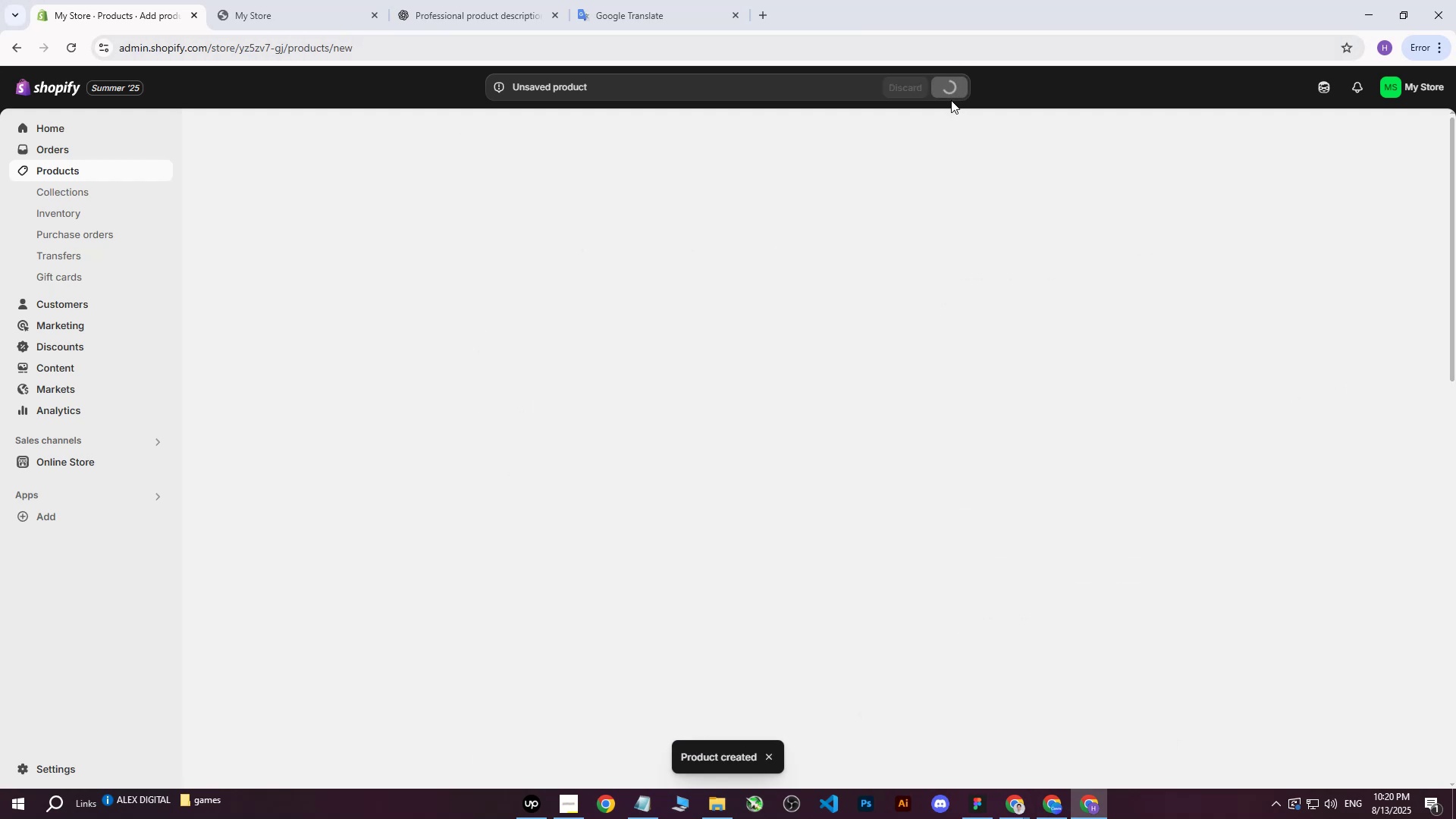 
scroll: coordinate [641, 601], scroll_direction: down, amount: 13.0
 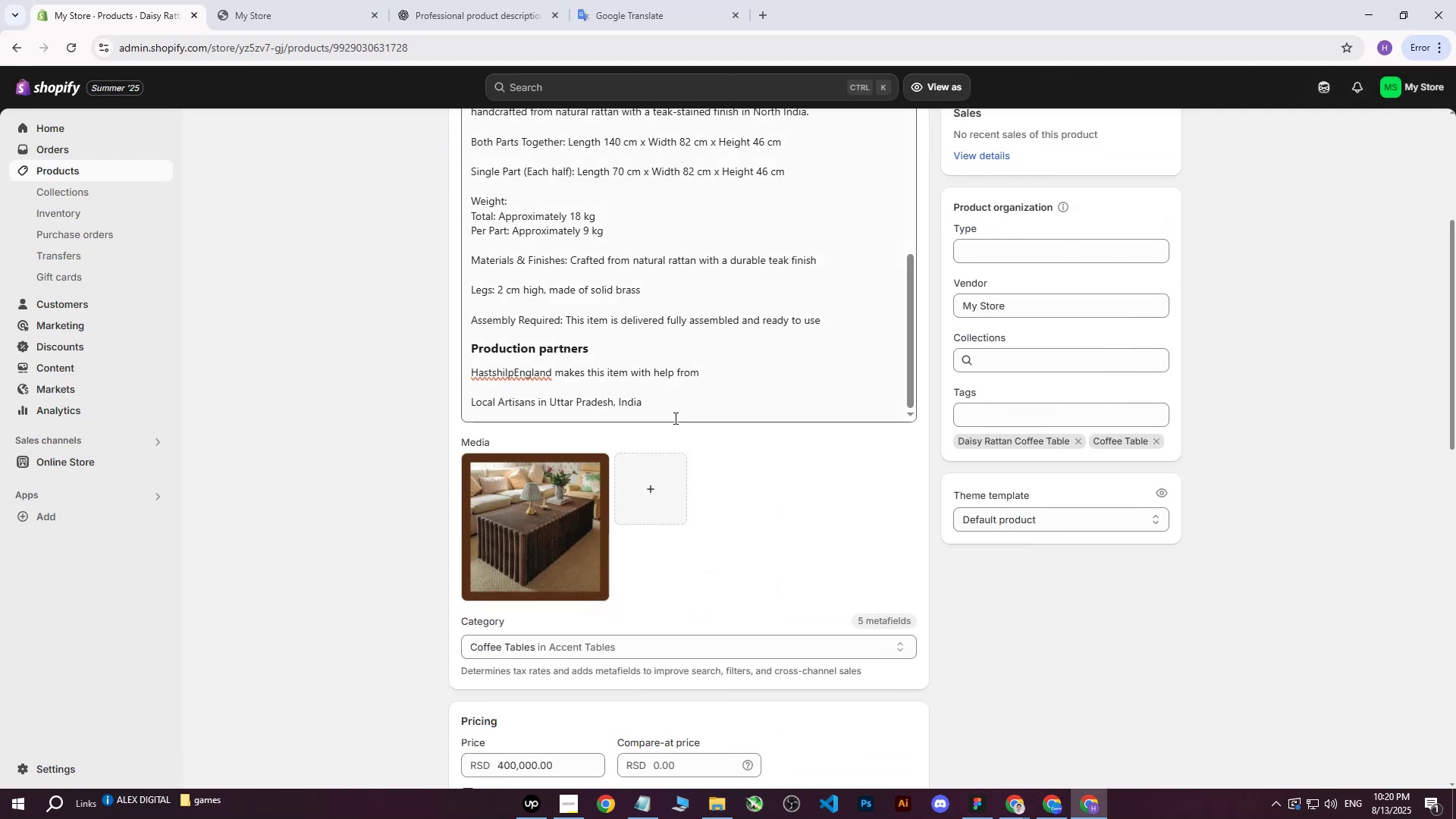 
left_click_drag(start_coordinate=[684, 409], to_coordinate=[481, 264])
 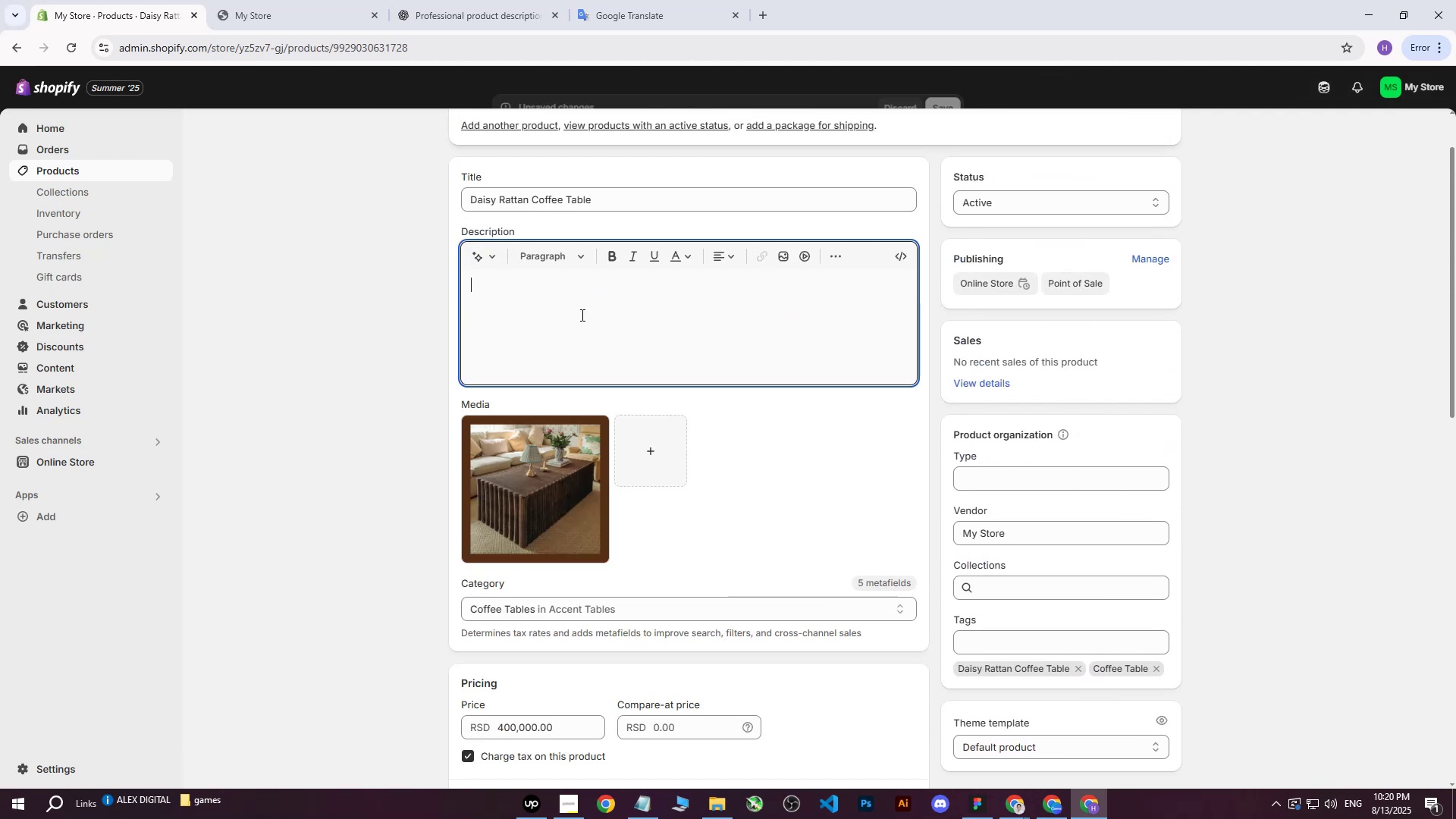 
scroll: coordinate [490, 186], scroll_direction: up, amount: 12.0
 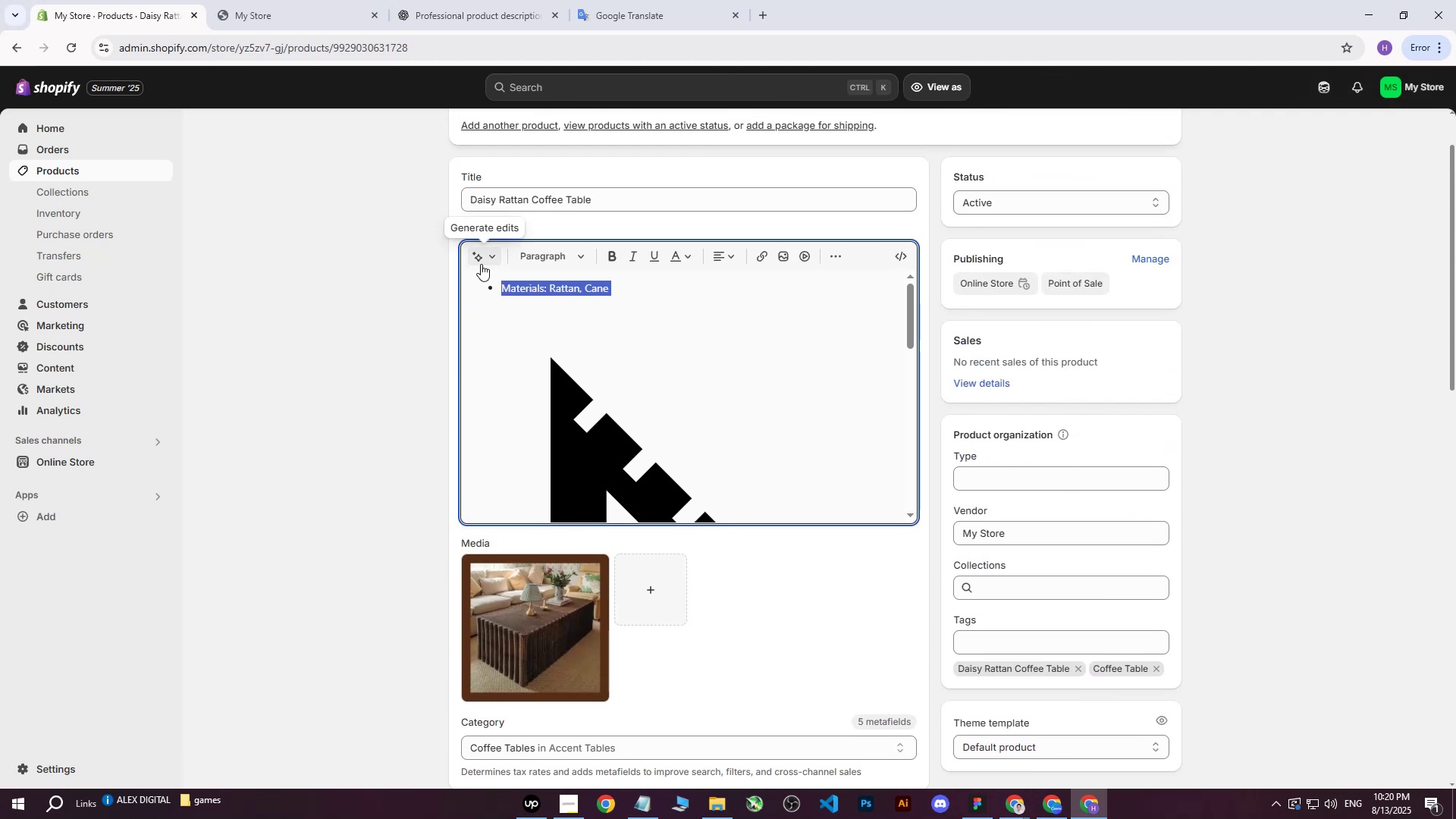 
key(Backspace)
 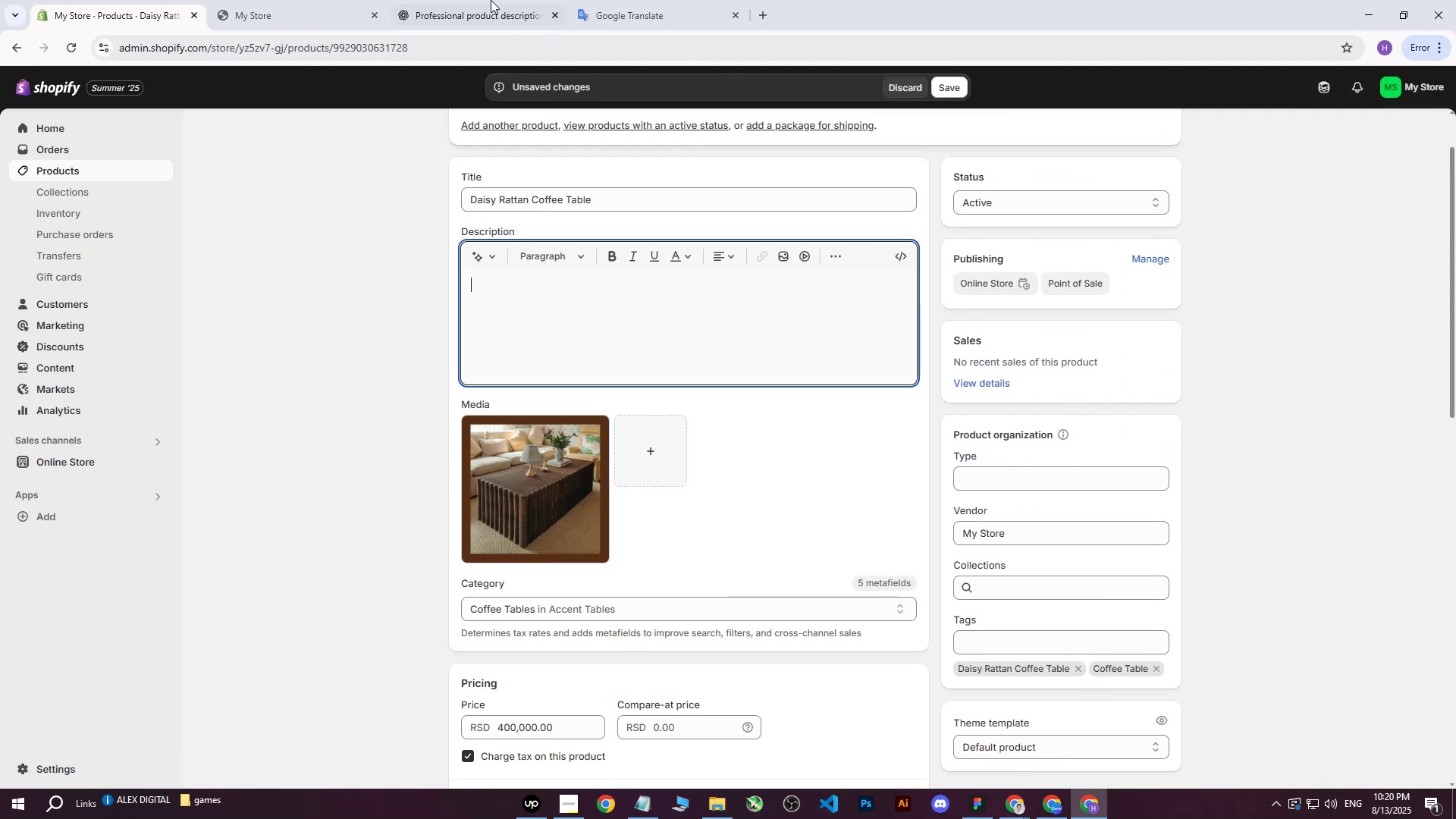 
left_click([457, 0])
 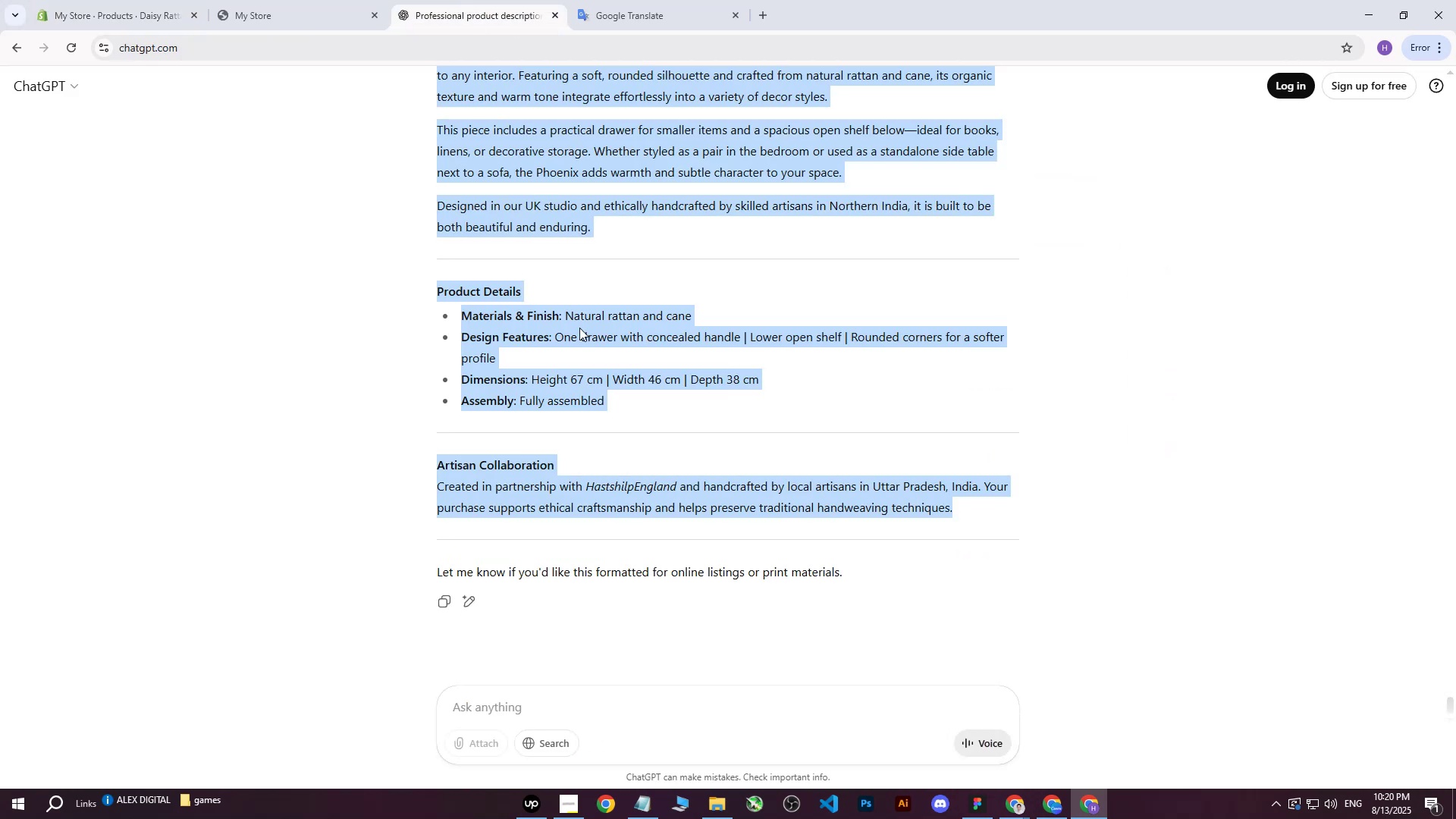 
left_click([582, 332])
 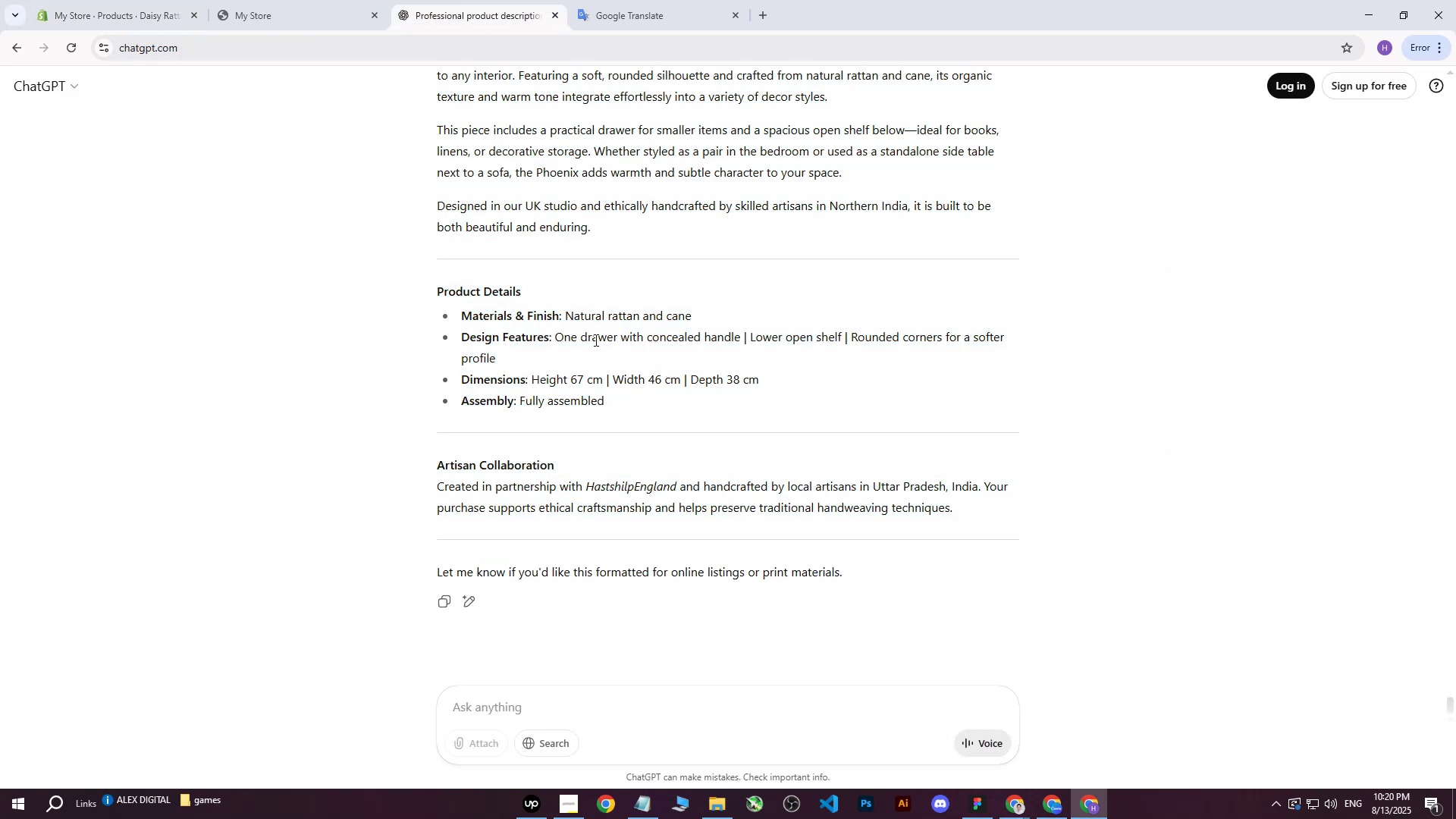 
scroll: coordinate [519, 360], scroll_direction: up, amount: 6.0
 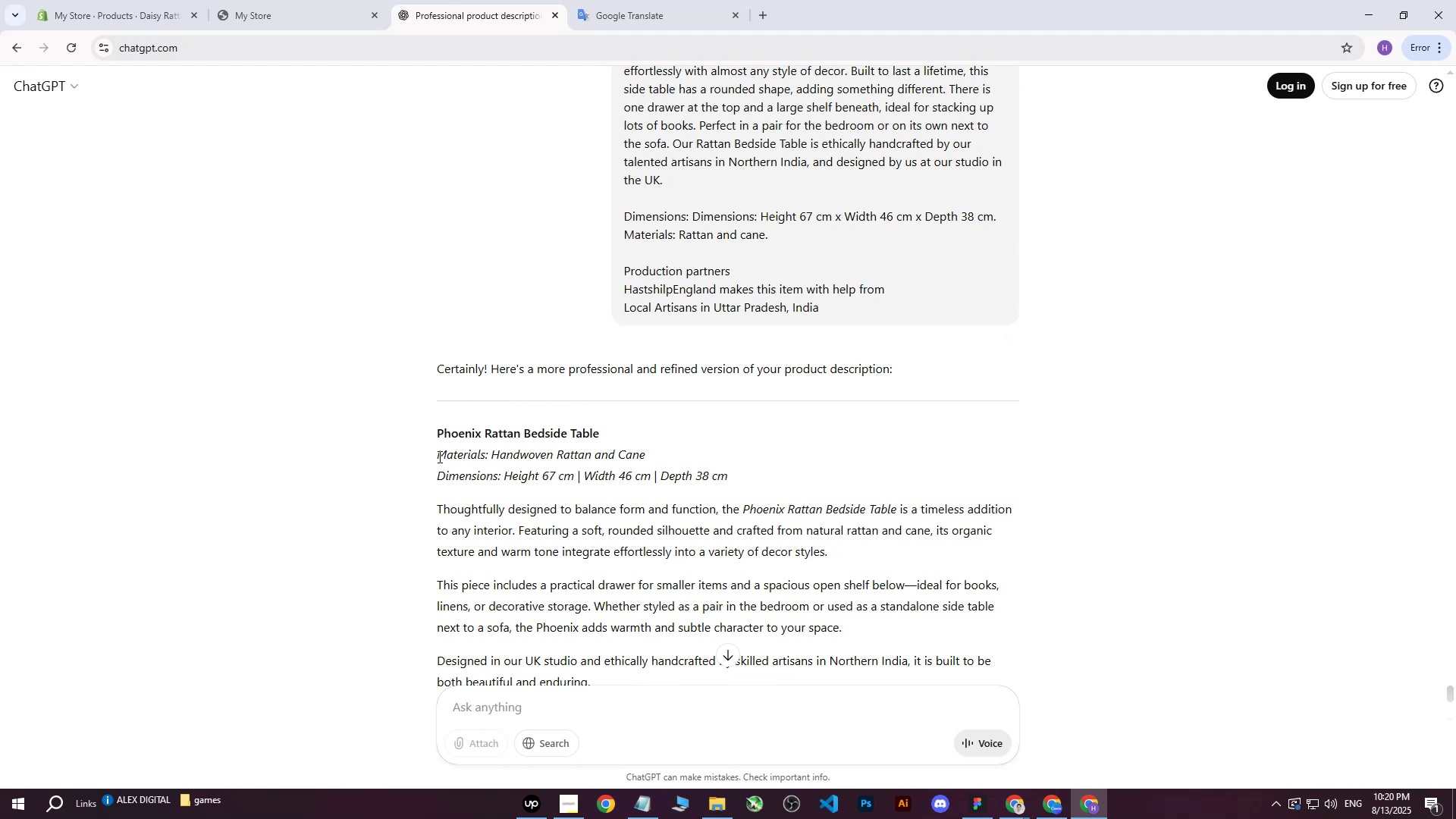 
left_click([438, 457])
 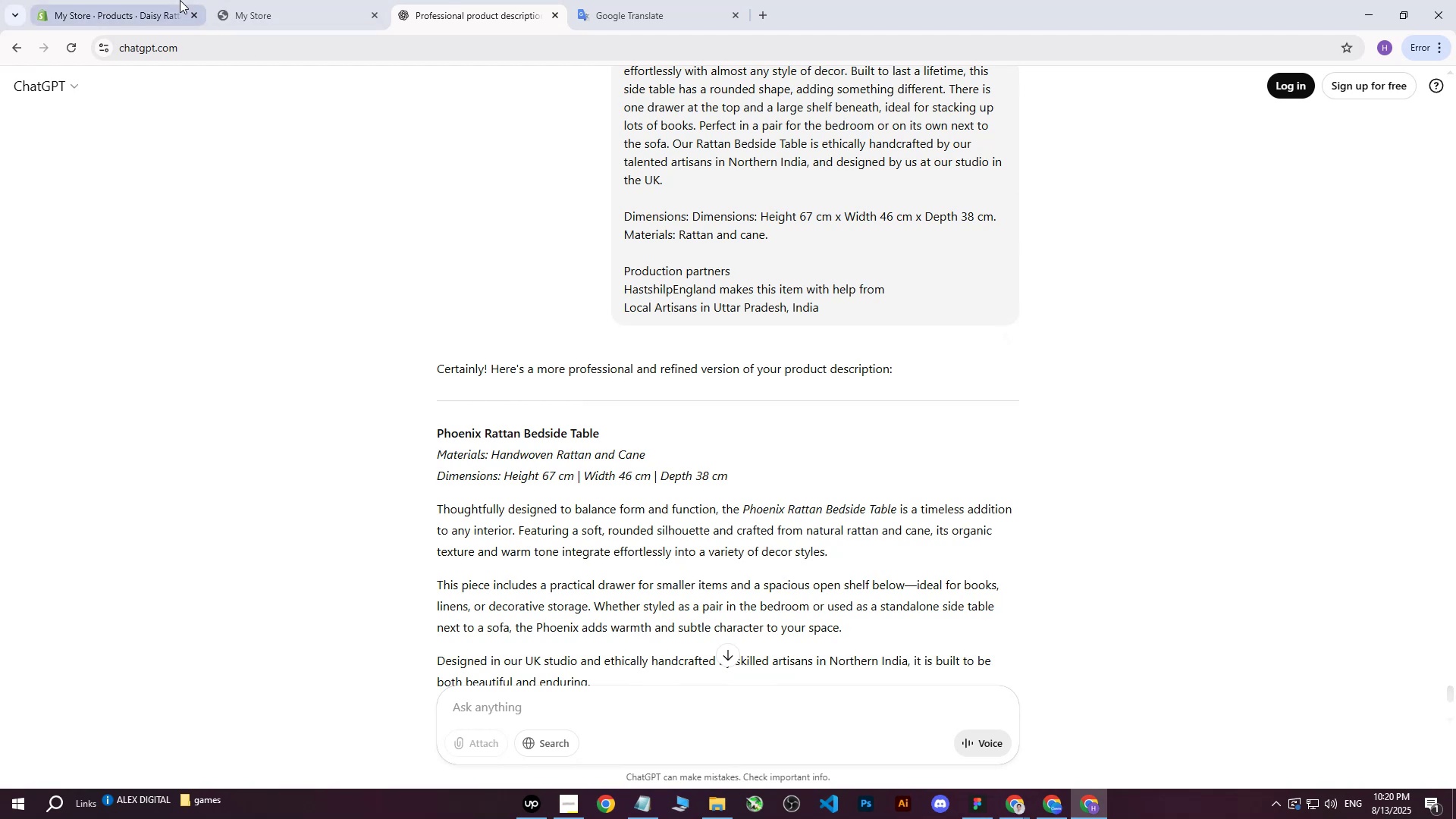 
left_click([144, 0])
 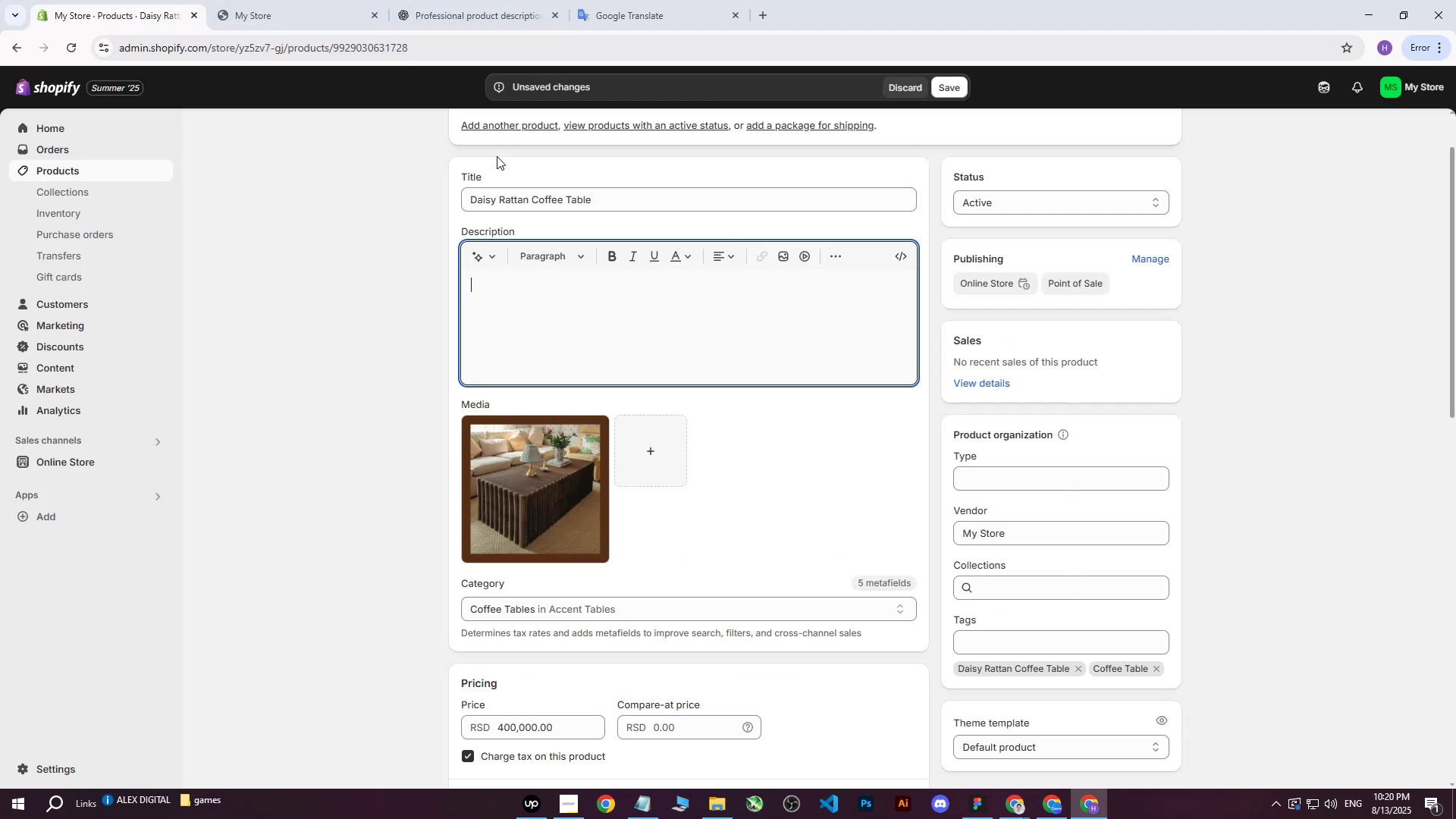 
left_click([510, 17])
 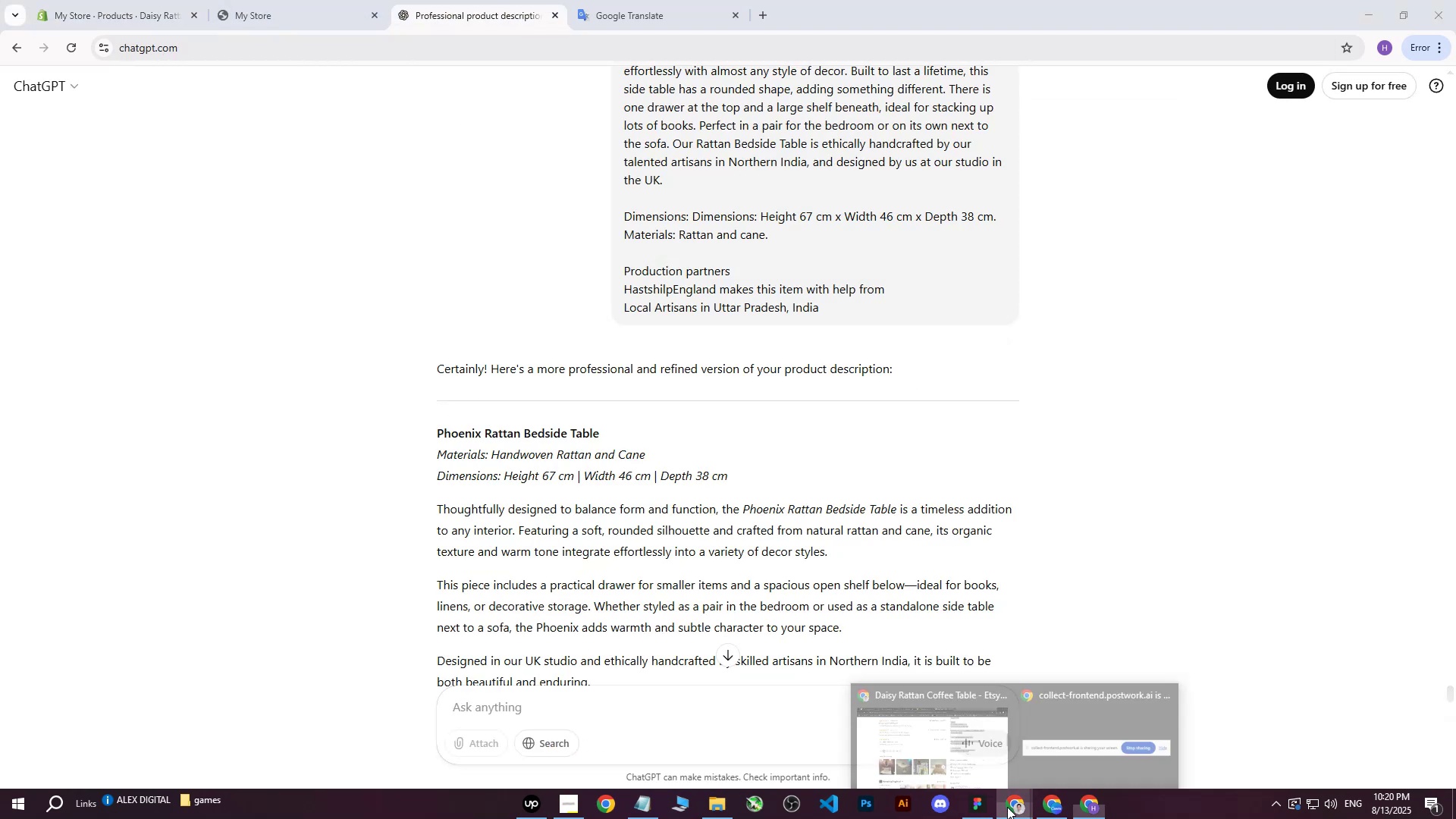 
double_click([936, 742])
 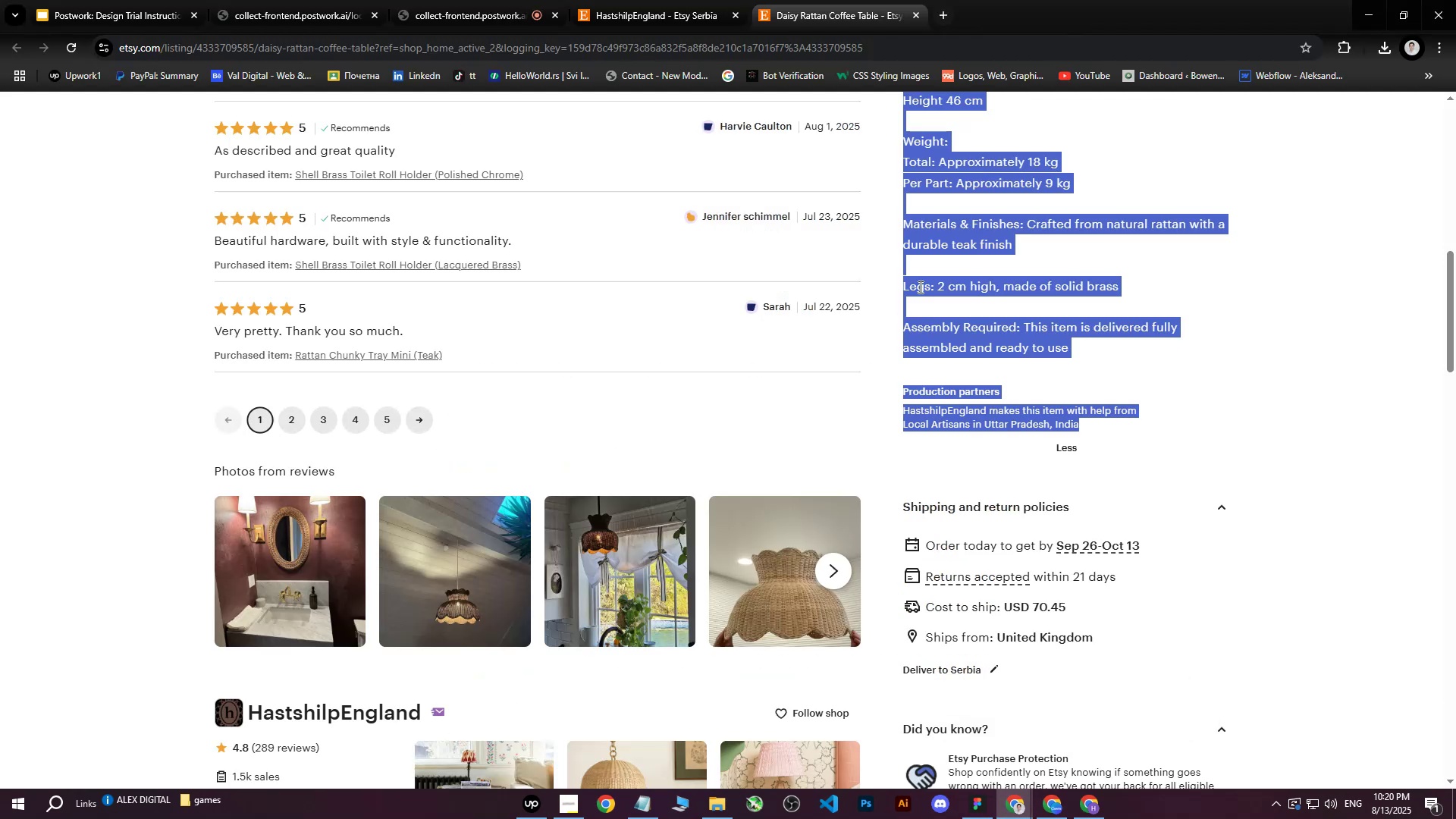 
scroll: coordinate [940, 282], scroll_direction: up, amount: 6.0
 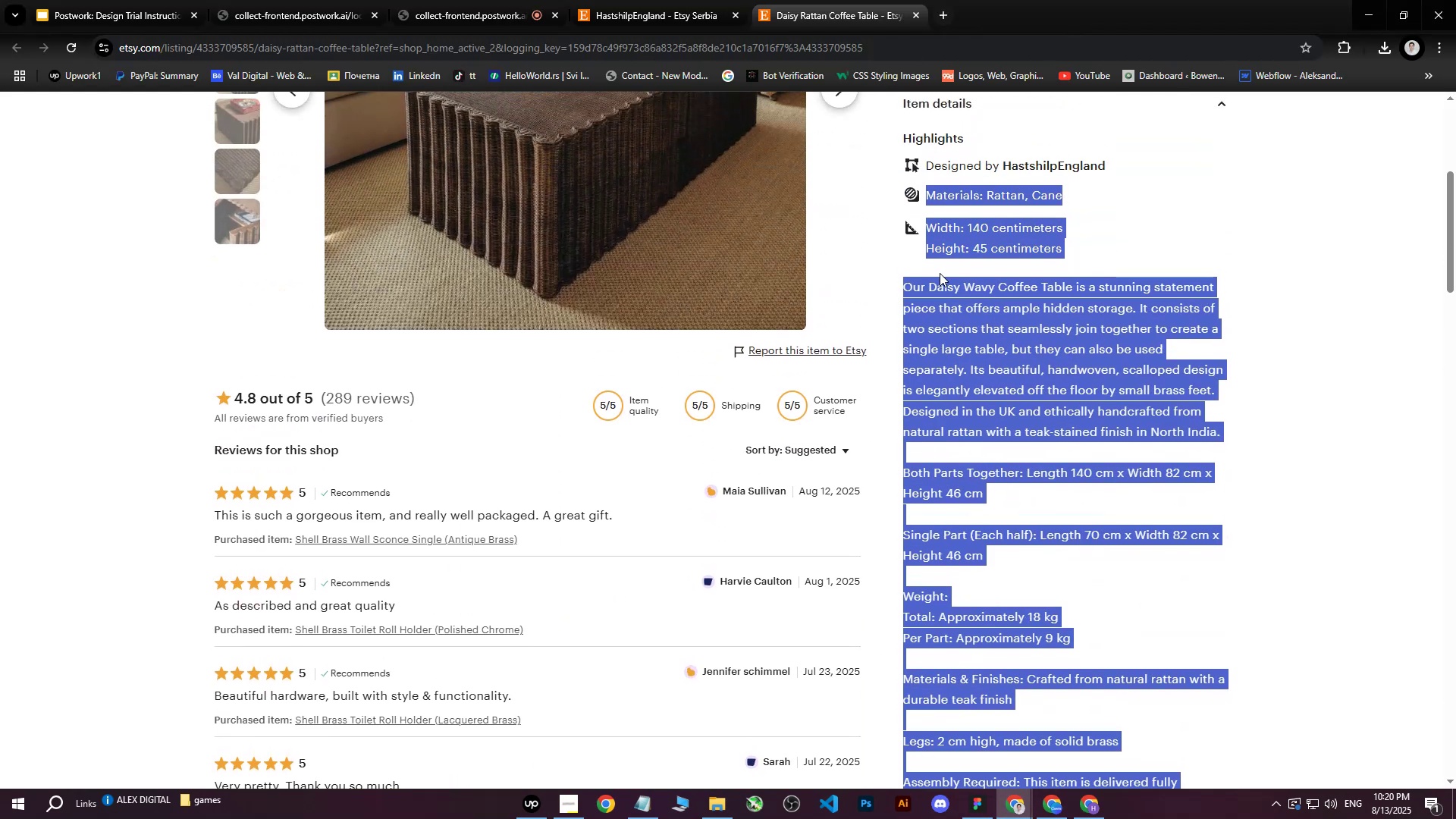 
left_click([938, 279])
 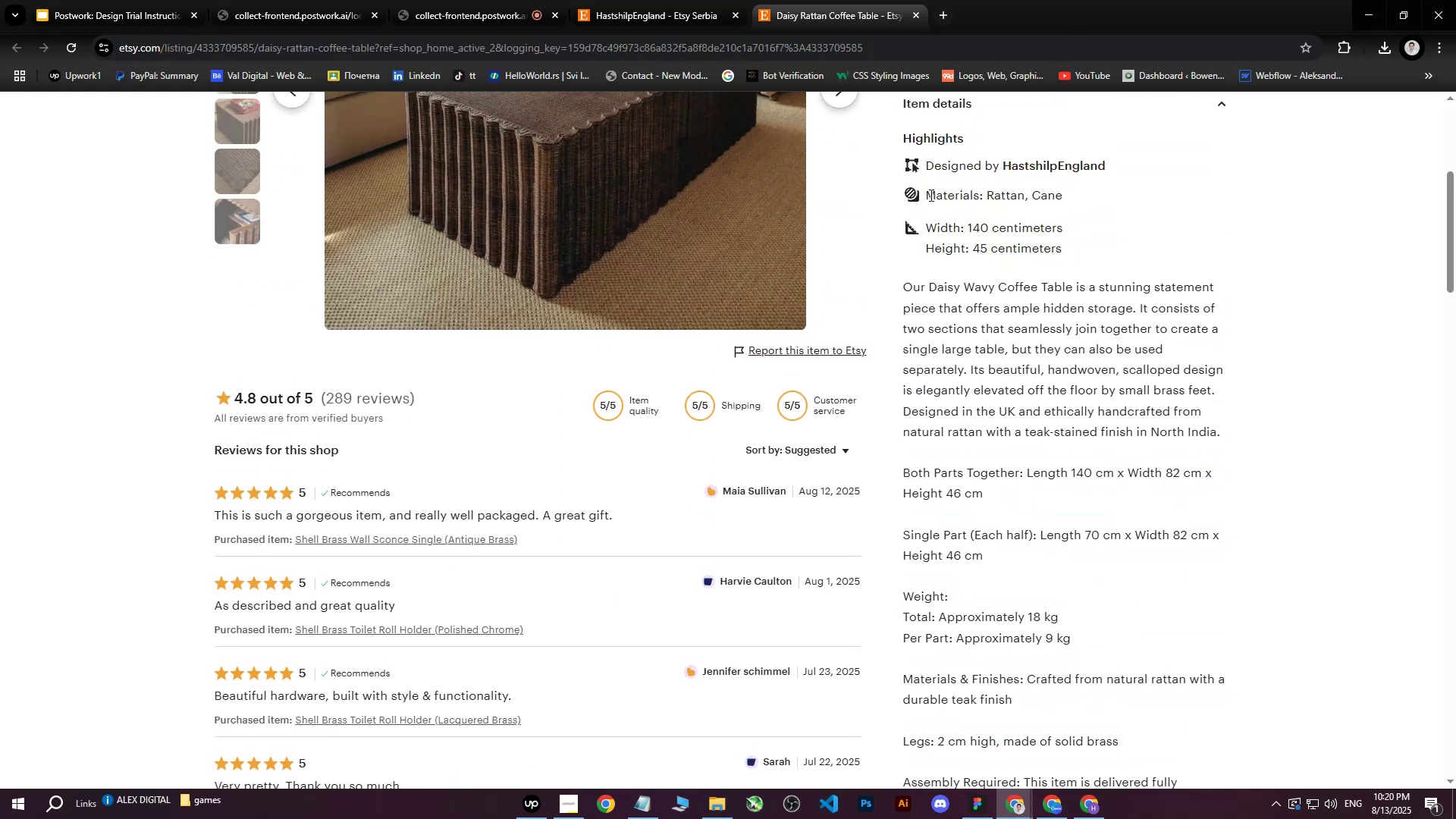 
left_click_drag(start_coordinate=[928, 195], to_coordinate=[1104, 645])
 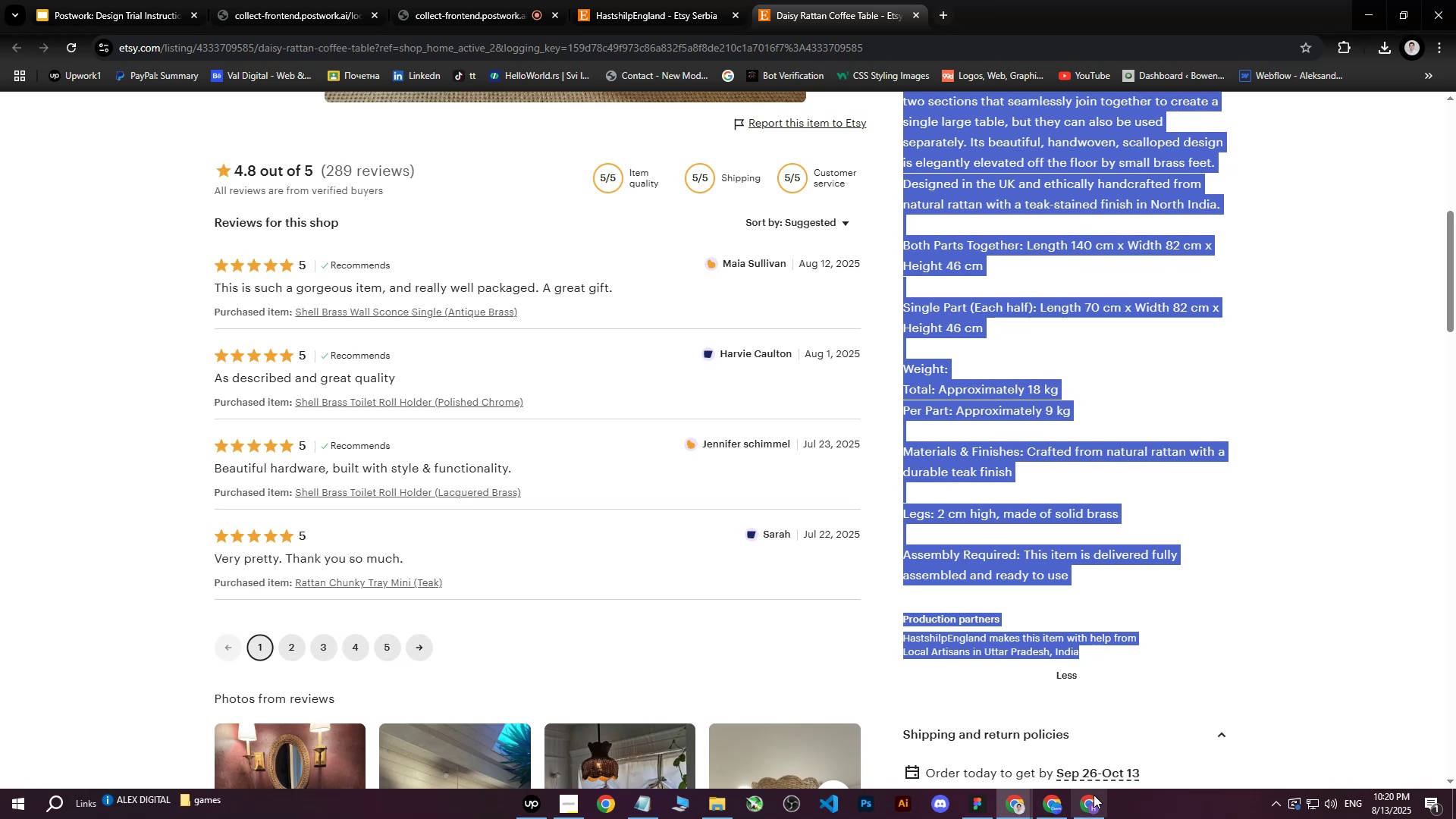 
scroll: coordinate [1153, 439], scroll_direction: down, amount: 3.0
 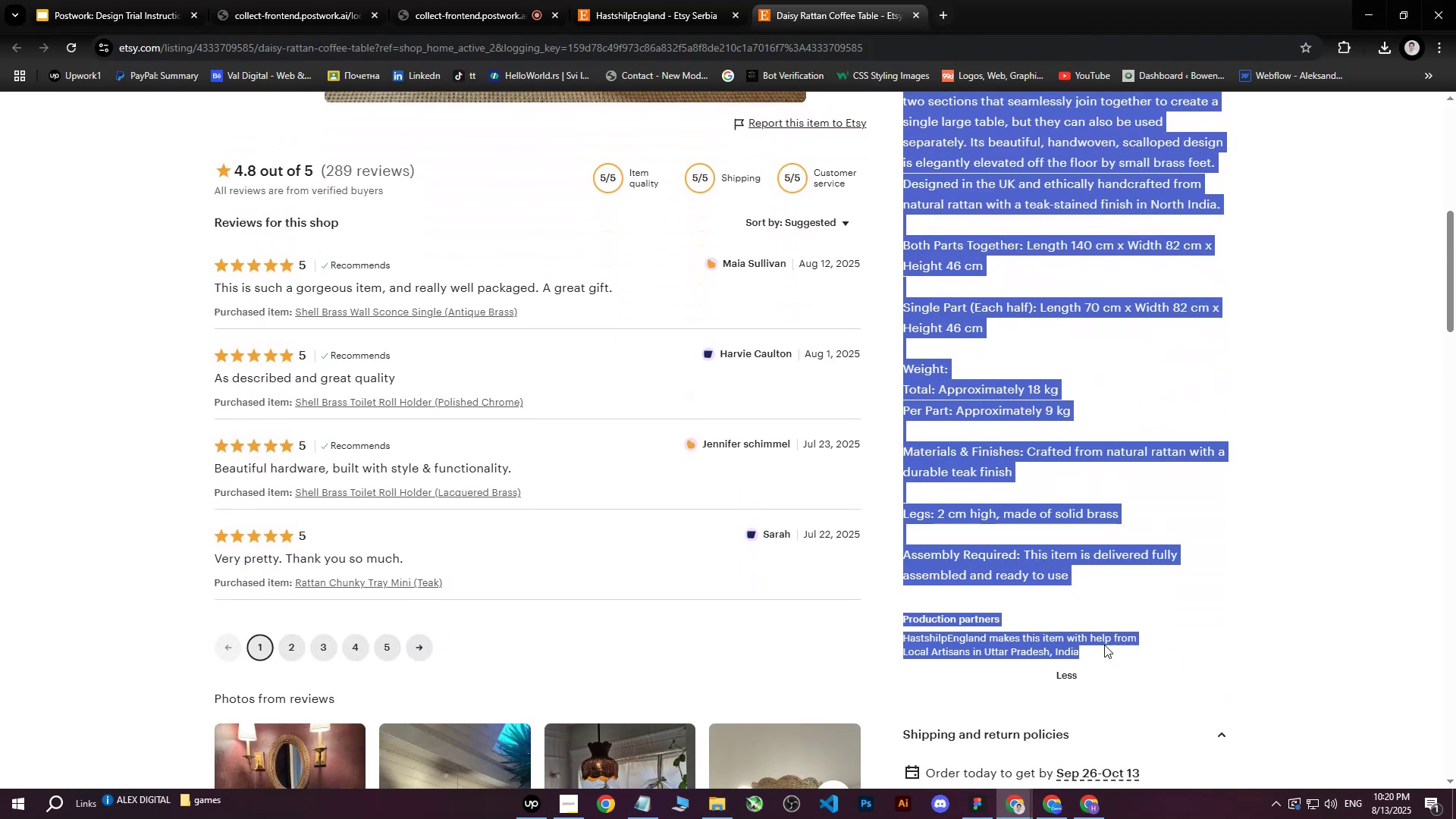 
key(Control+ControlLeft)
 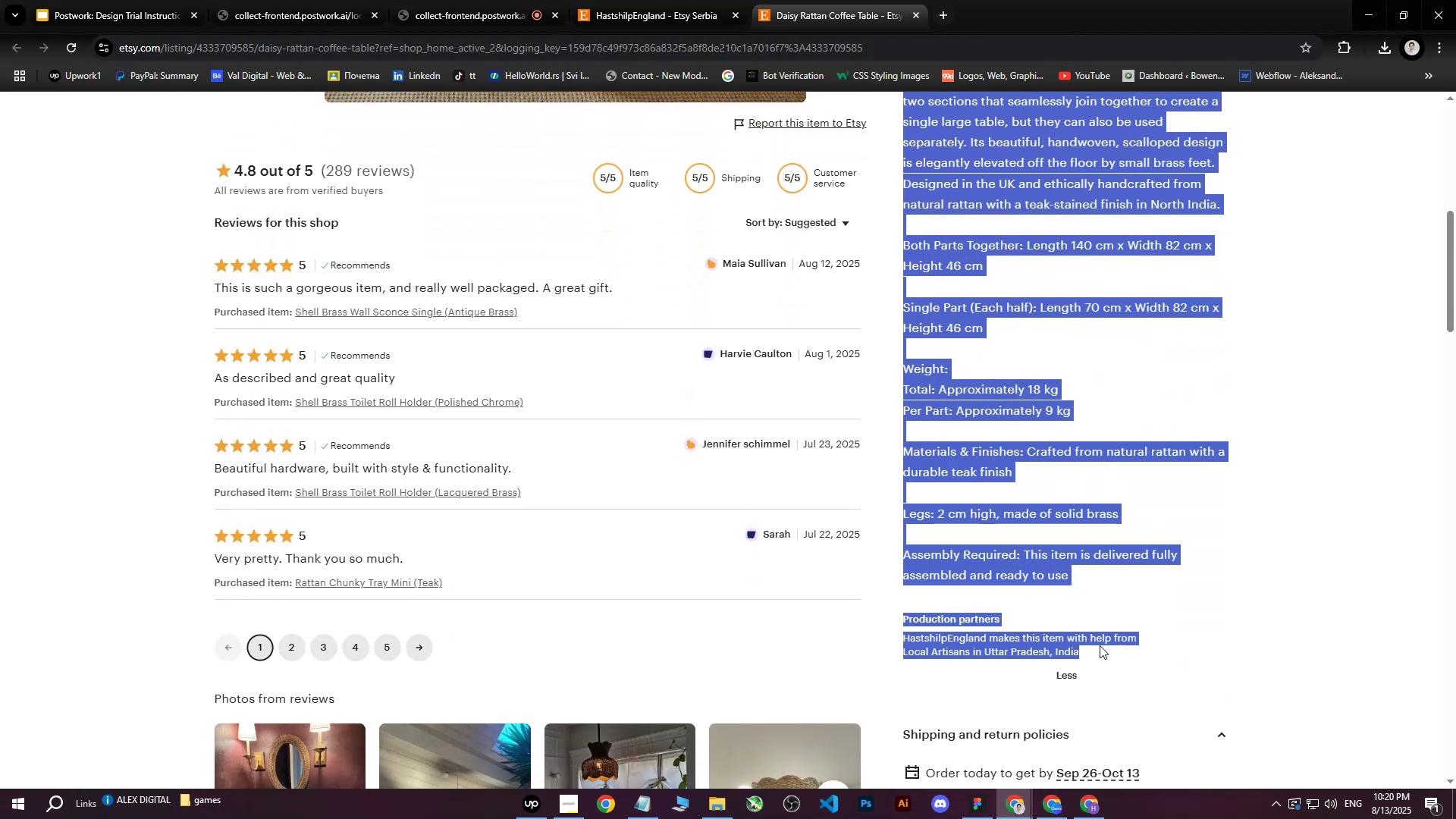 
key(Control+C)
 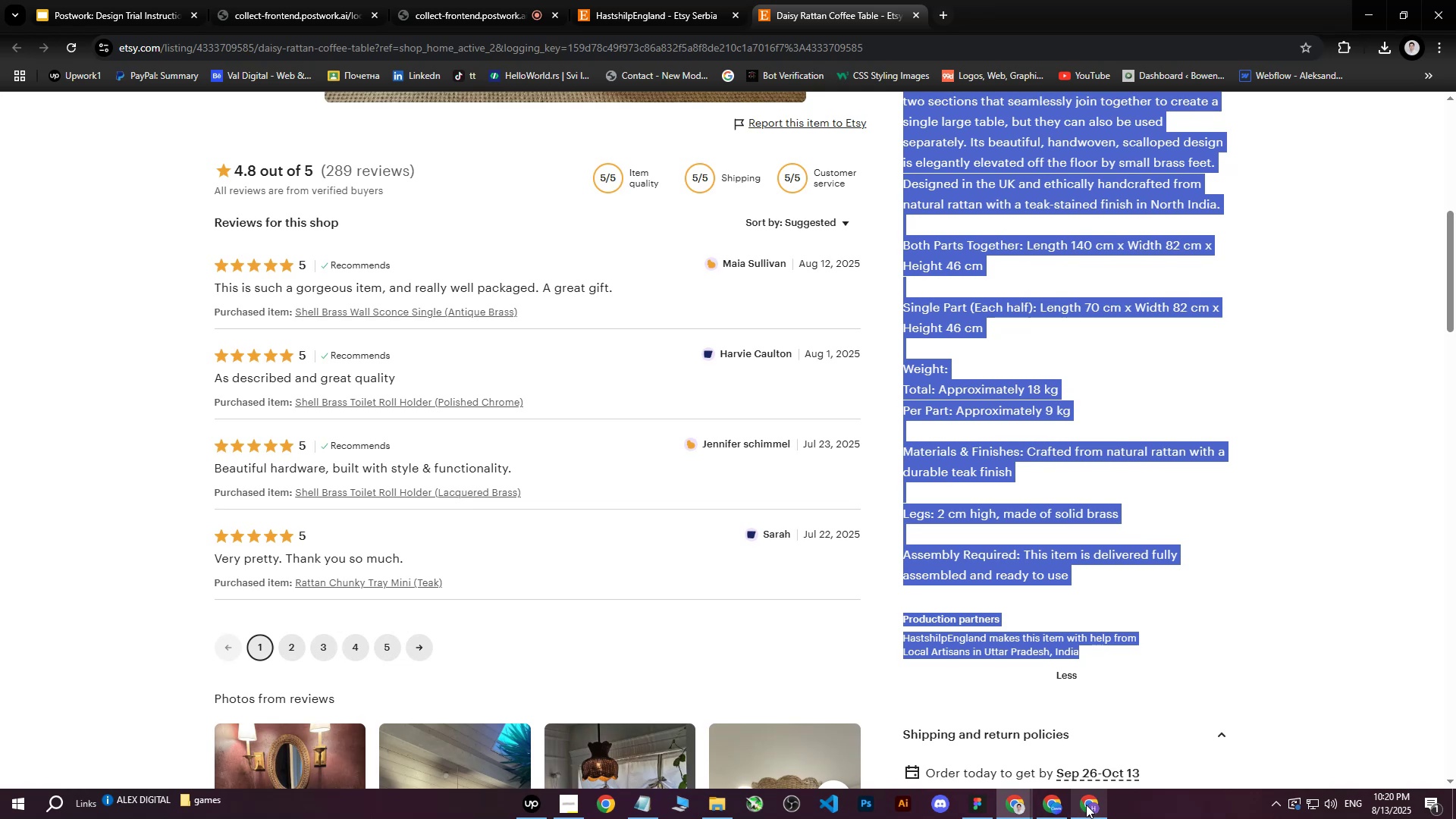 
left_click([1084, 805])
 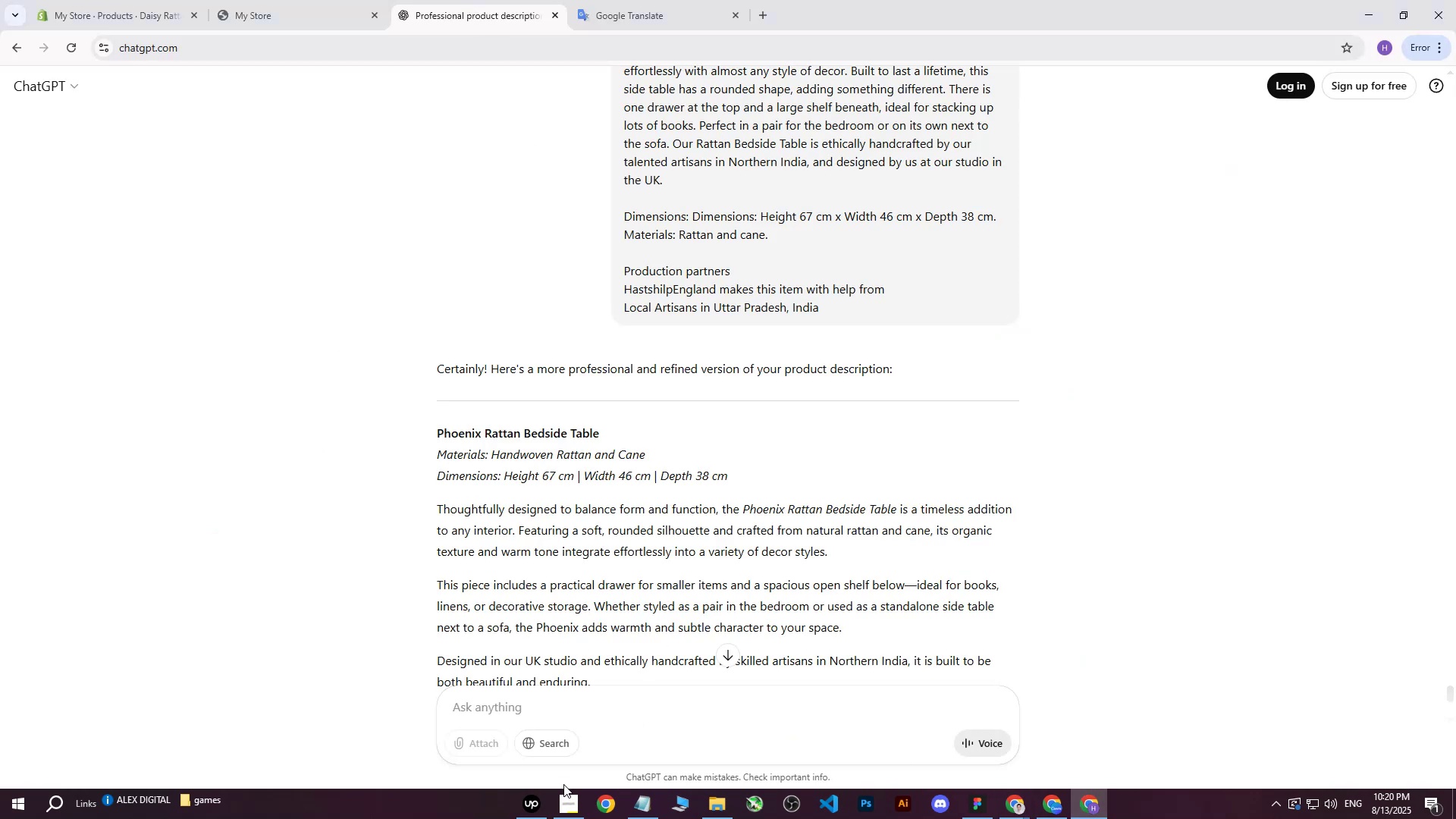 
left_click([571, 717])
 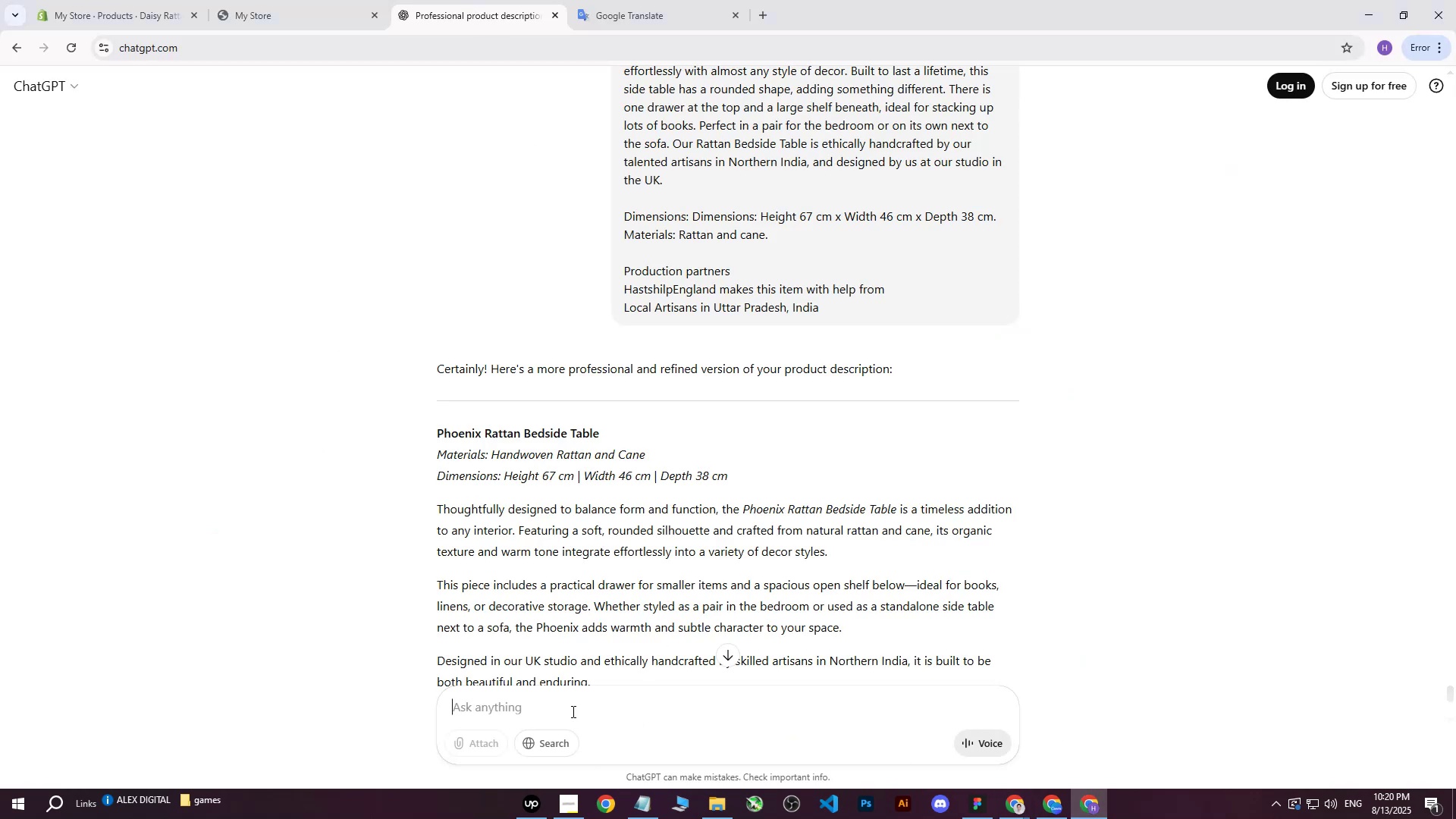 
type(write me this on more professional way : )
 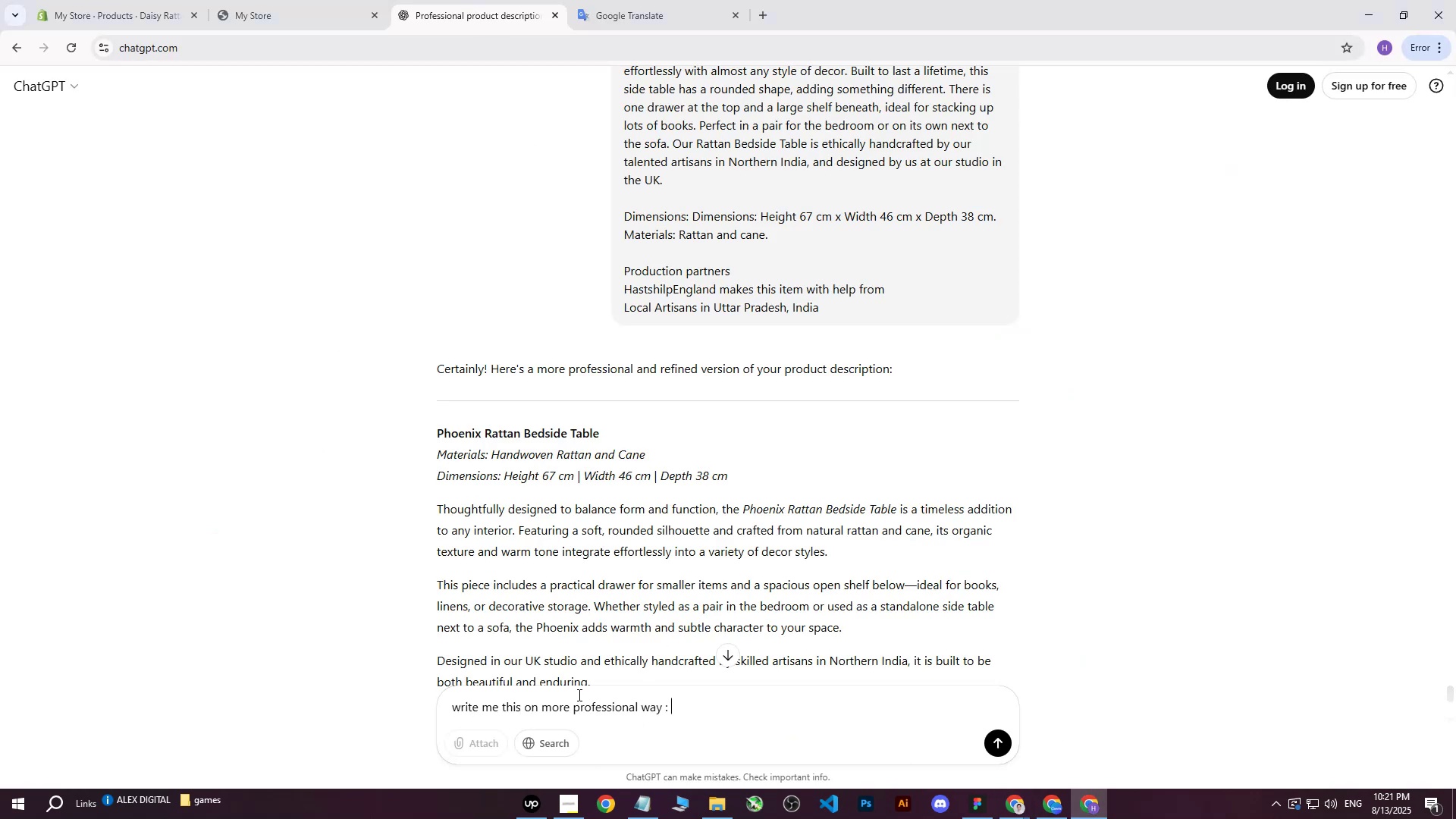 
key(Control+Shift+ControlLeft)
 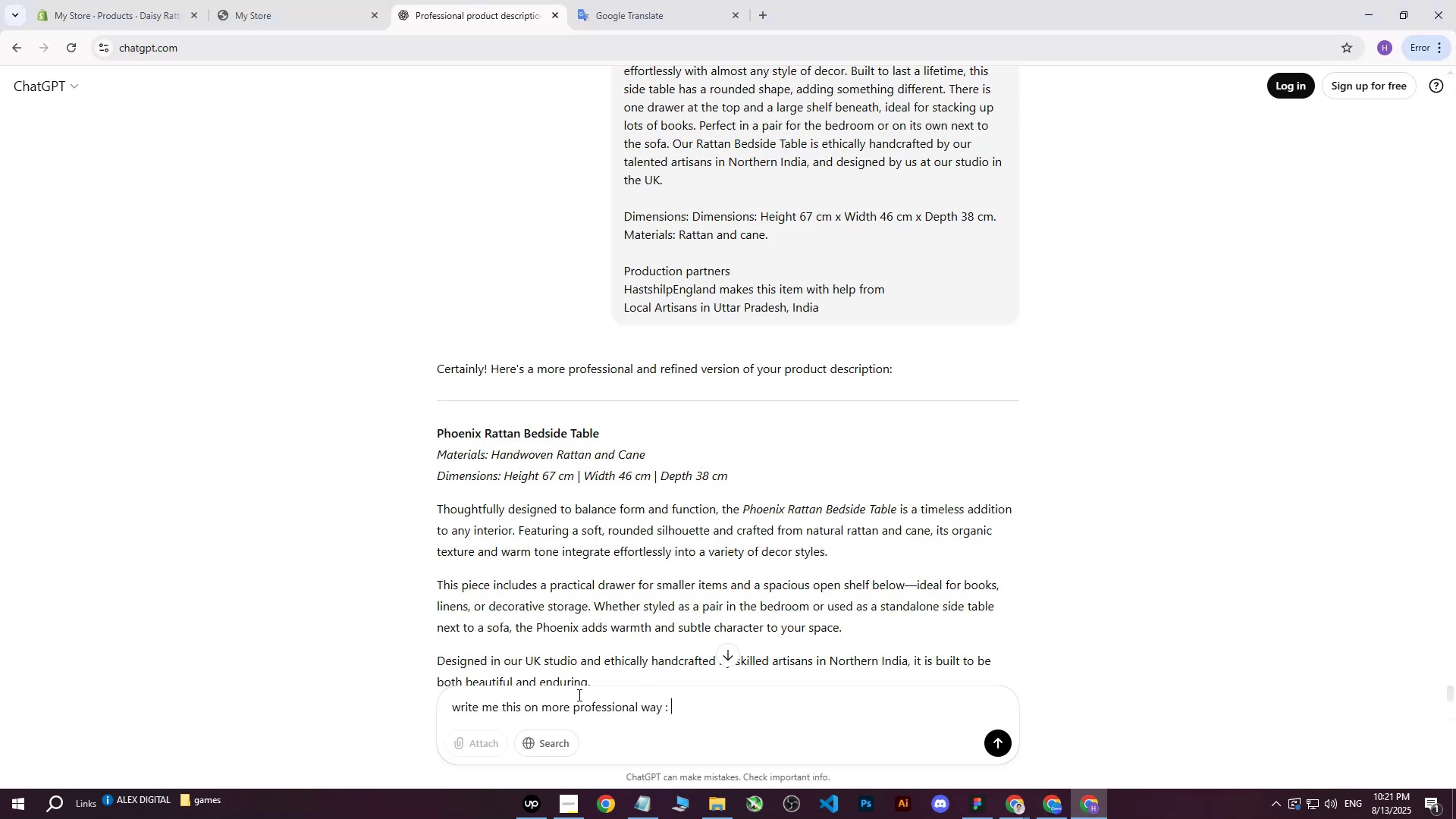 
key(Control+V)
 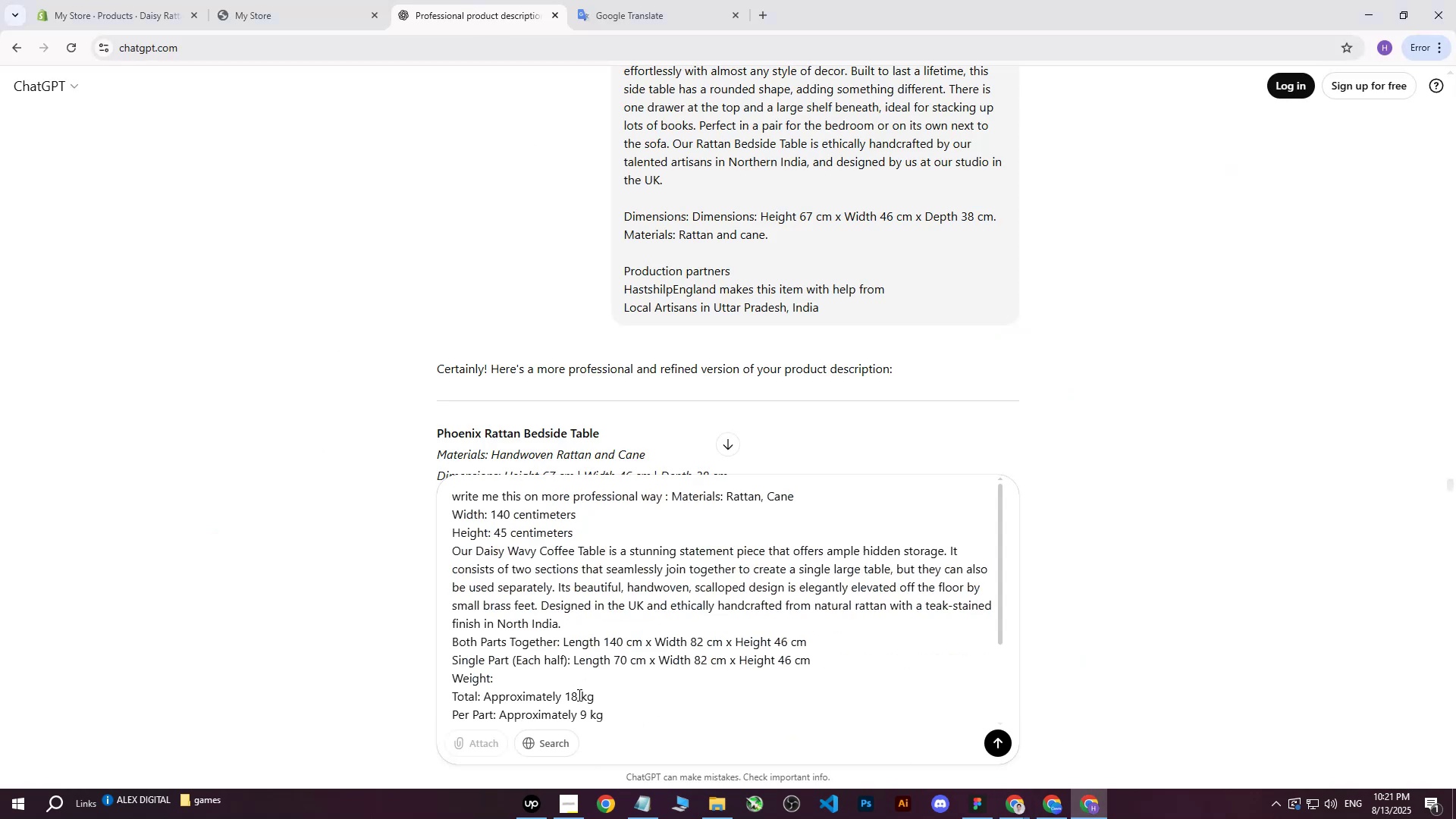 
key(Enter)
 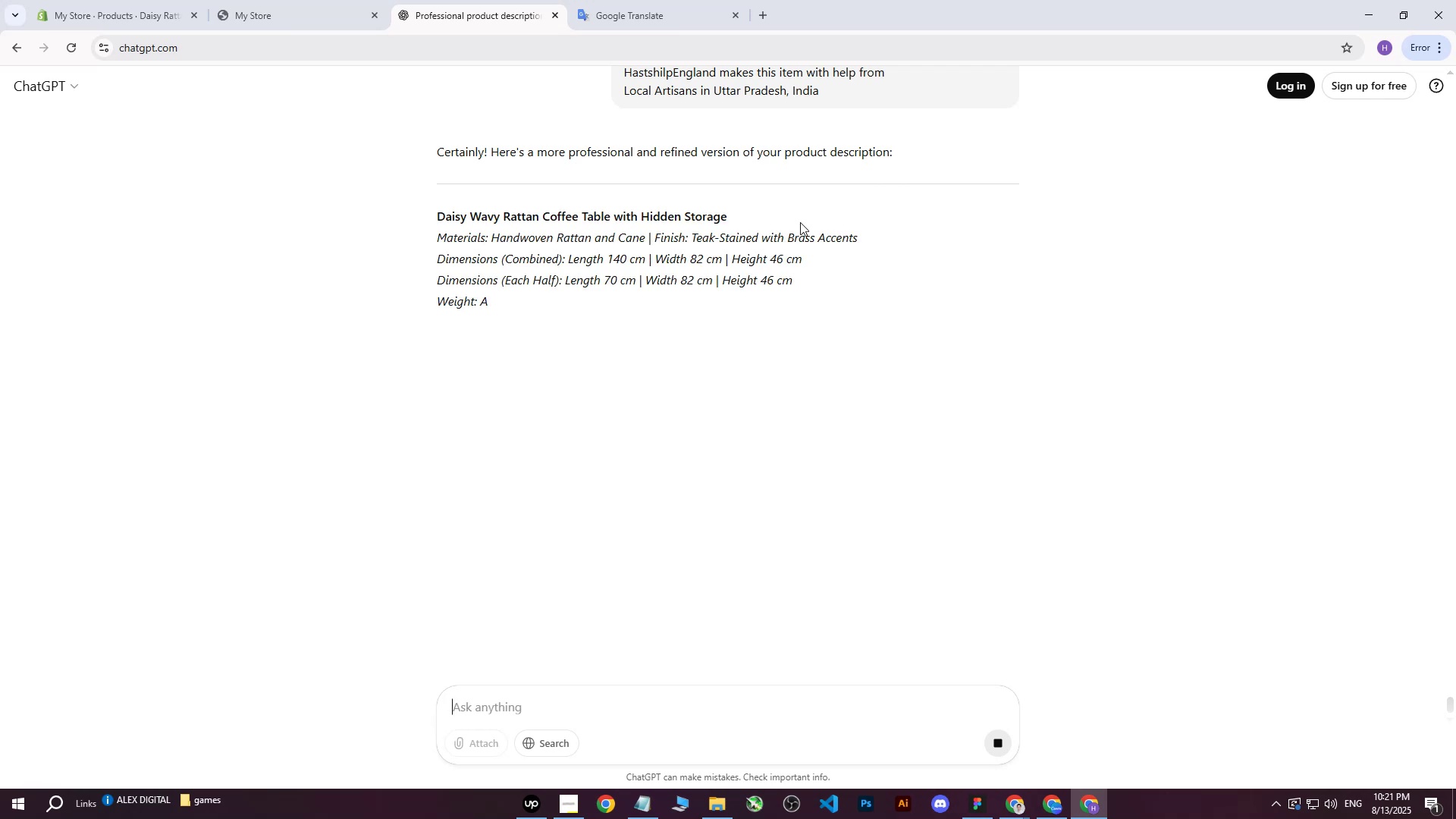 
wait(6.53)
 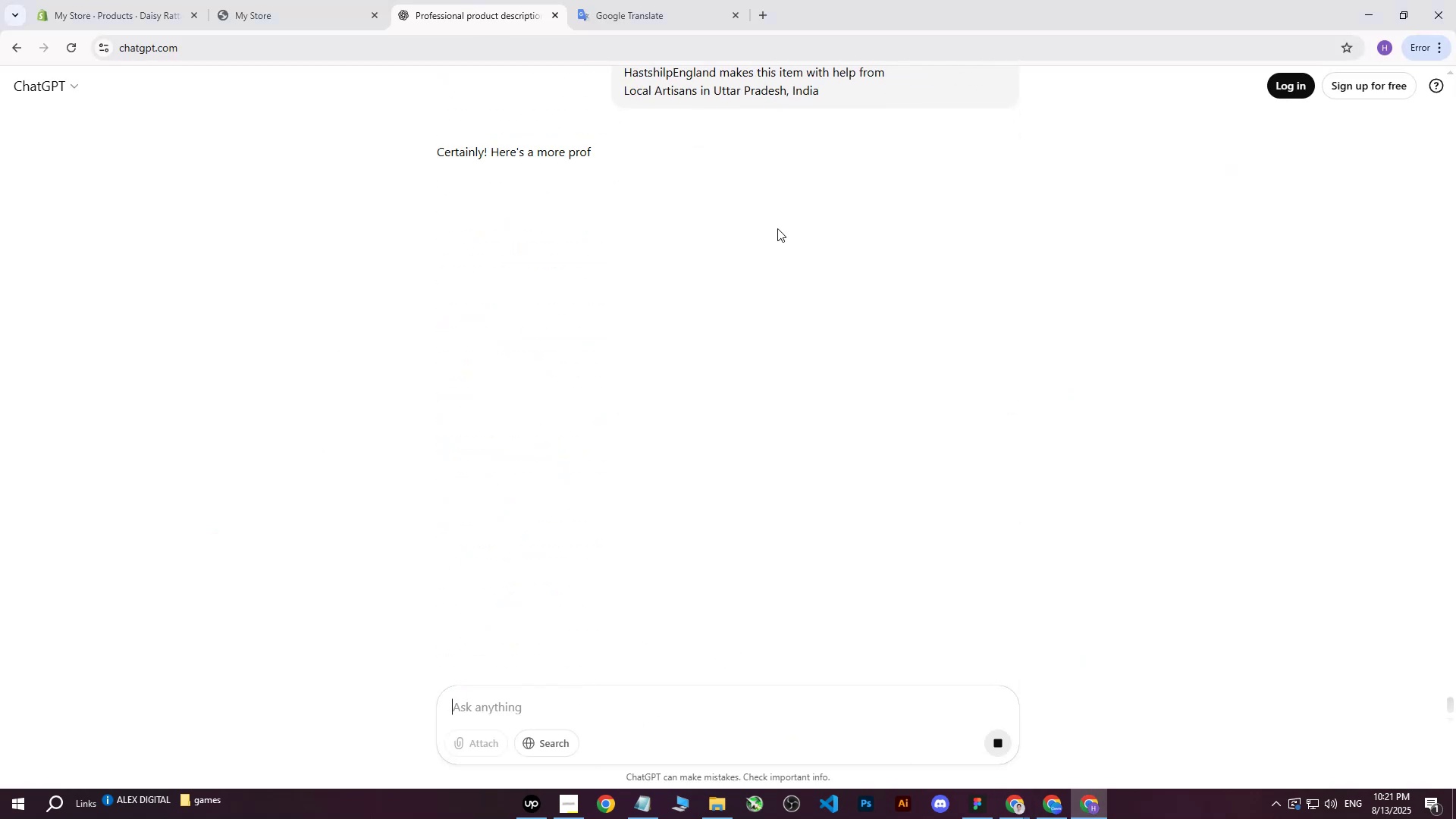 
left_click_drag(start_coordinate=[441, 237], to_coordinate=[689, 291])
 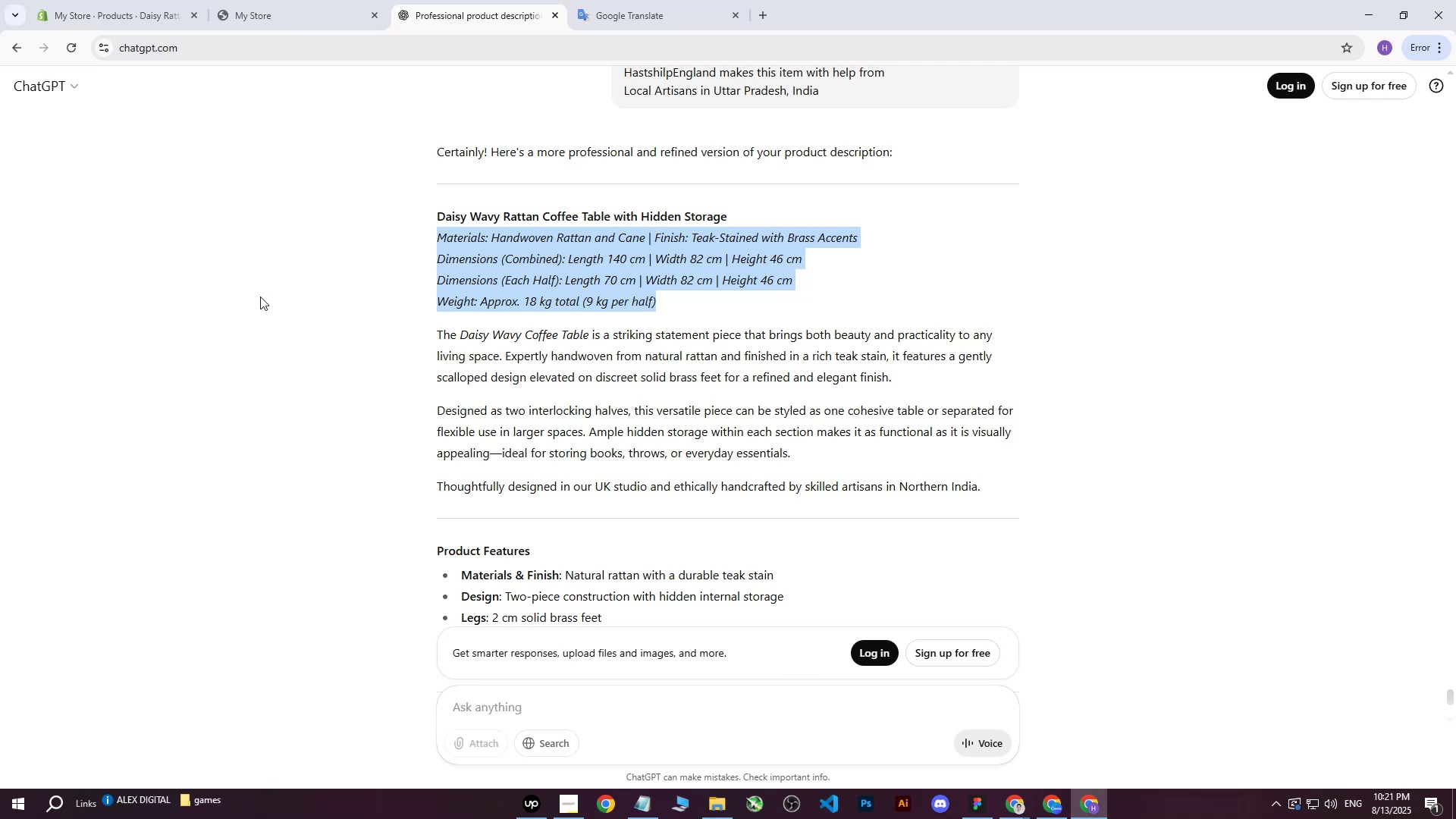 
wait(25.05)
 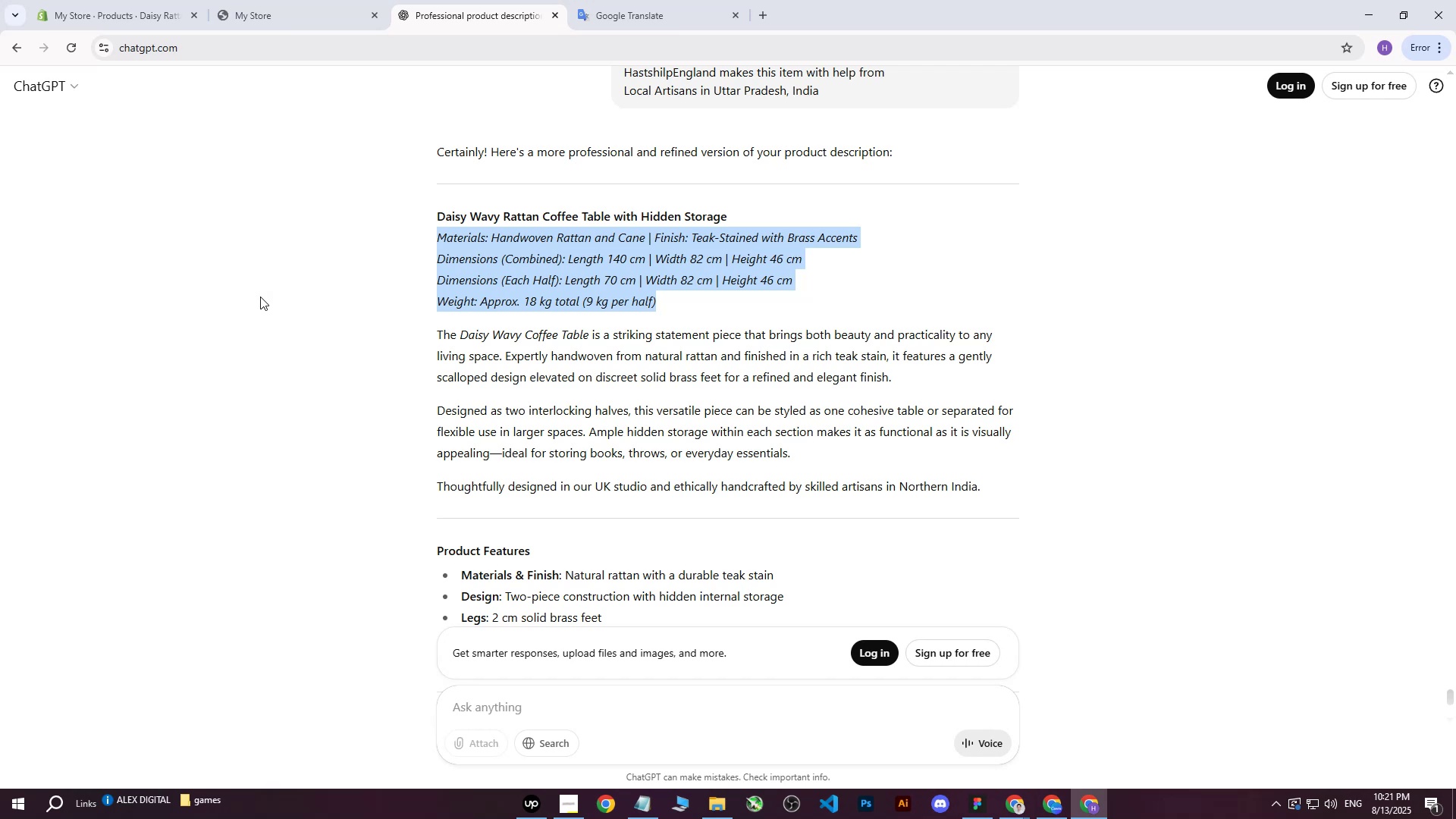 
left_click([384, 253])
 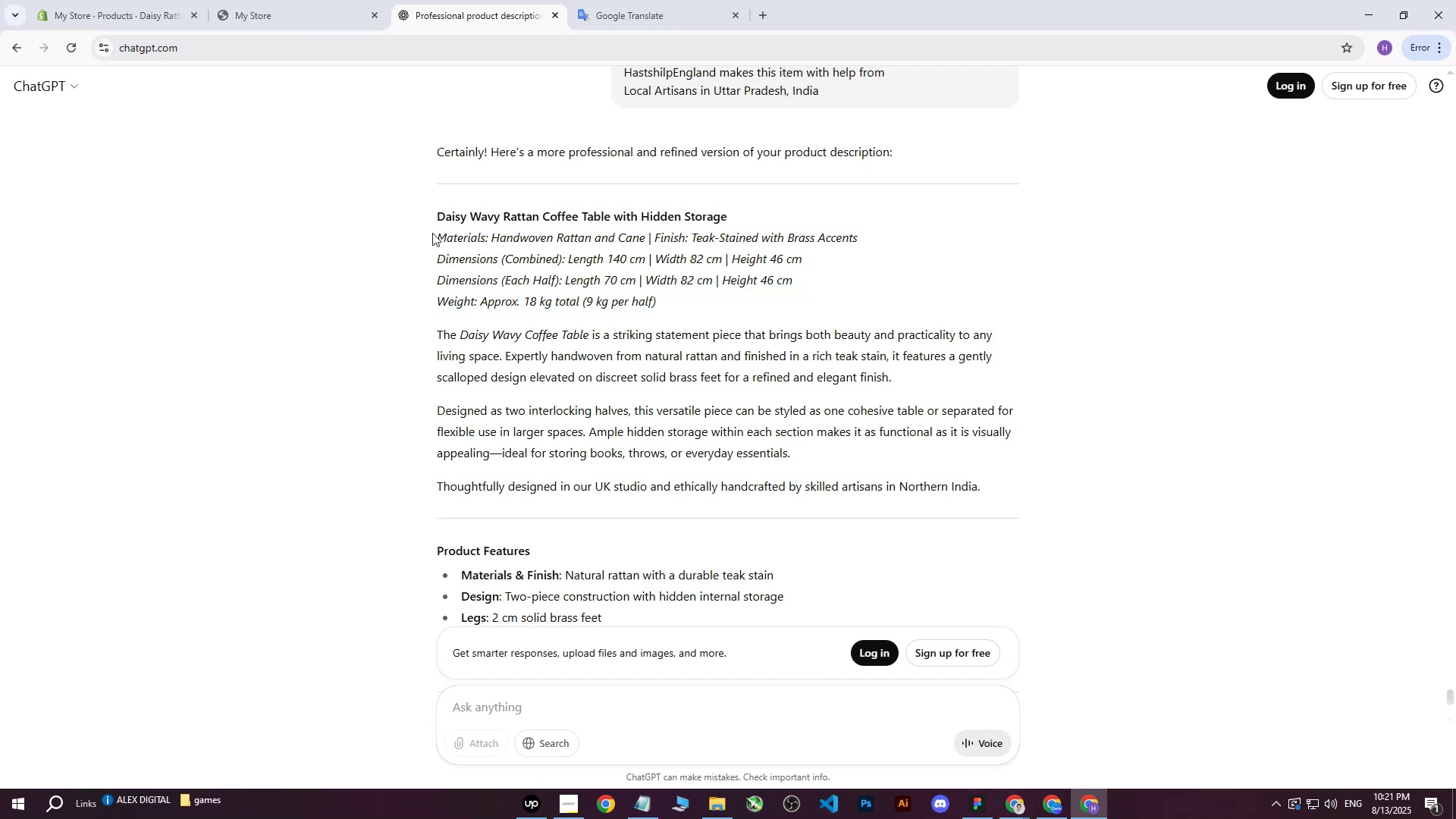 
left_click_drag(start_coordinate=[438, 235], to_coordinate=[973, 522])
 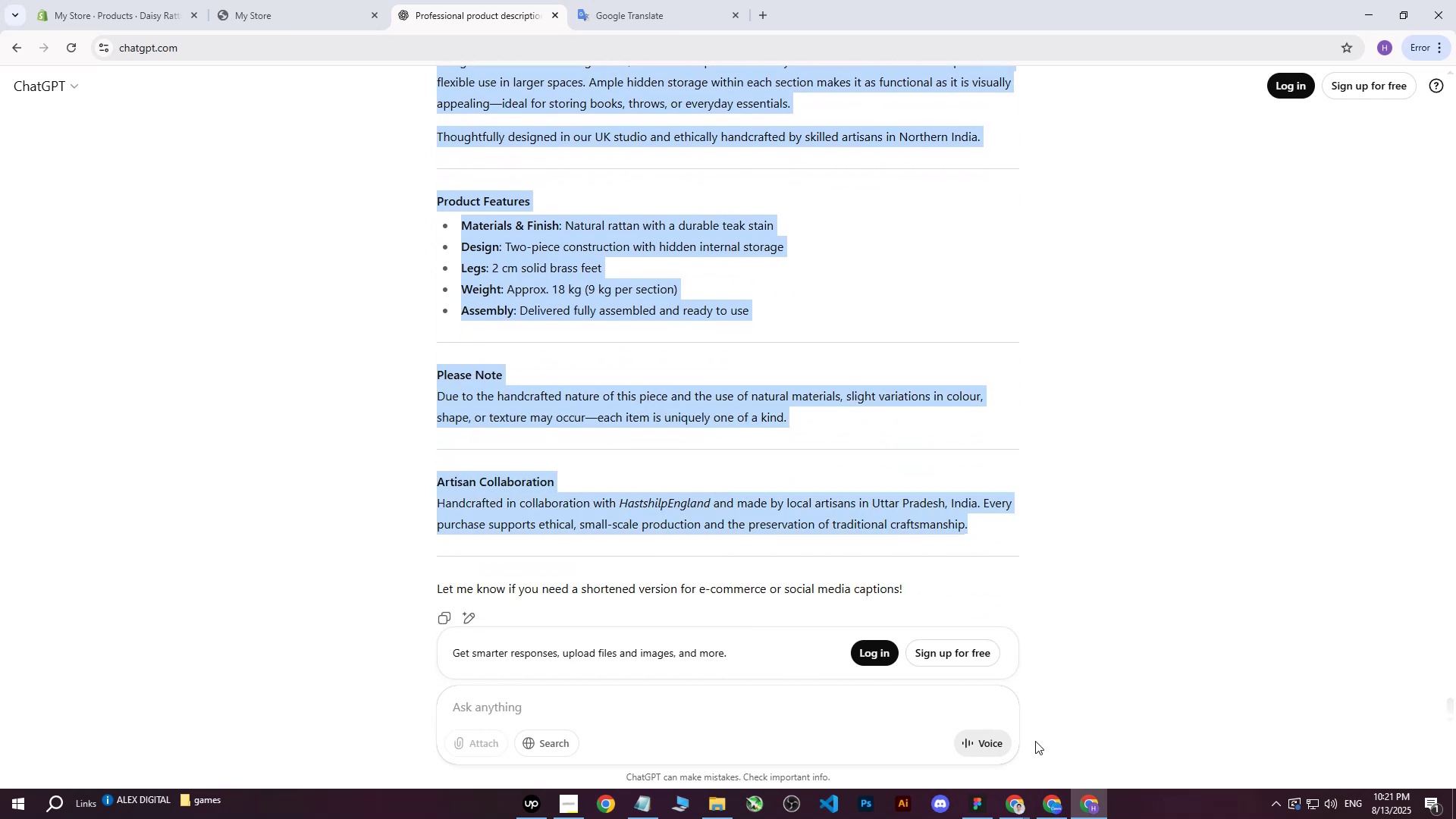 
scroll: coordinate [717, 479], scroll_direction: down, amount: 8.0
 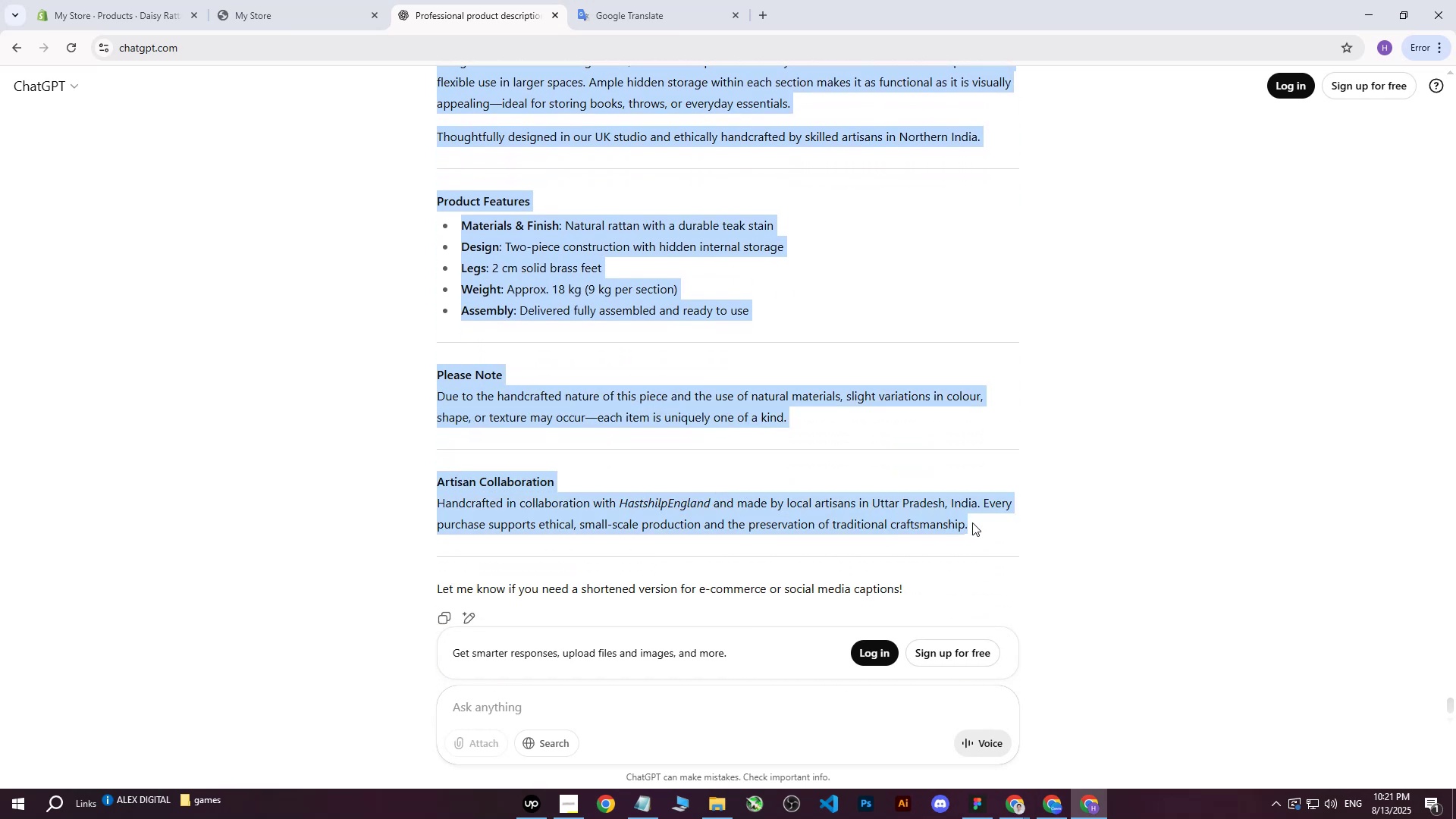 
key(Control+ControlLeft)
 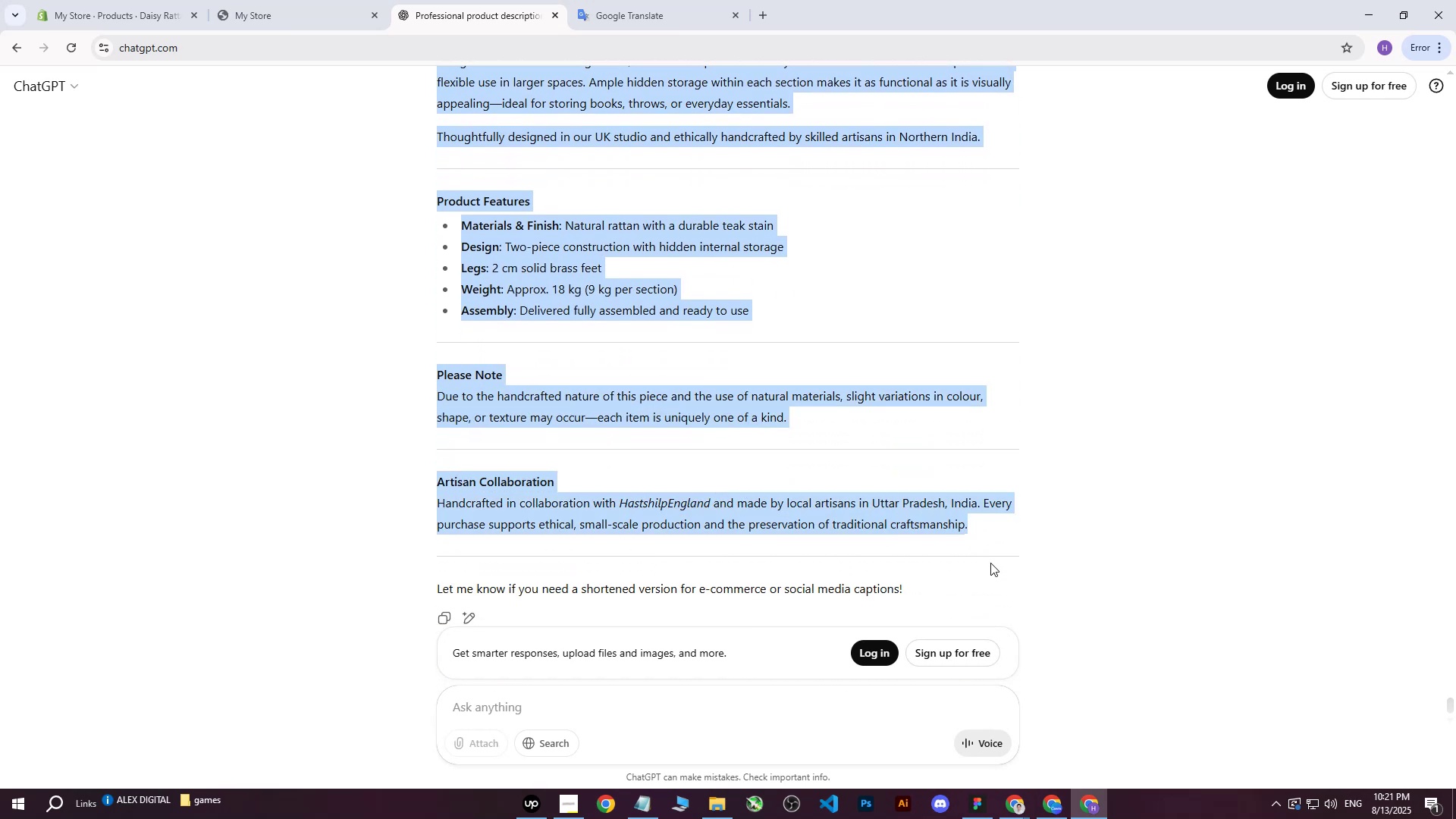 
key(Control+C)
 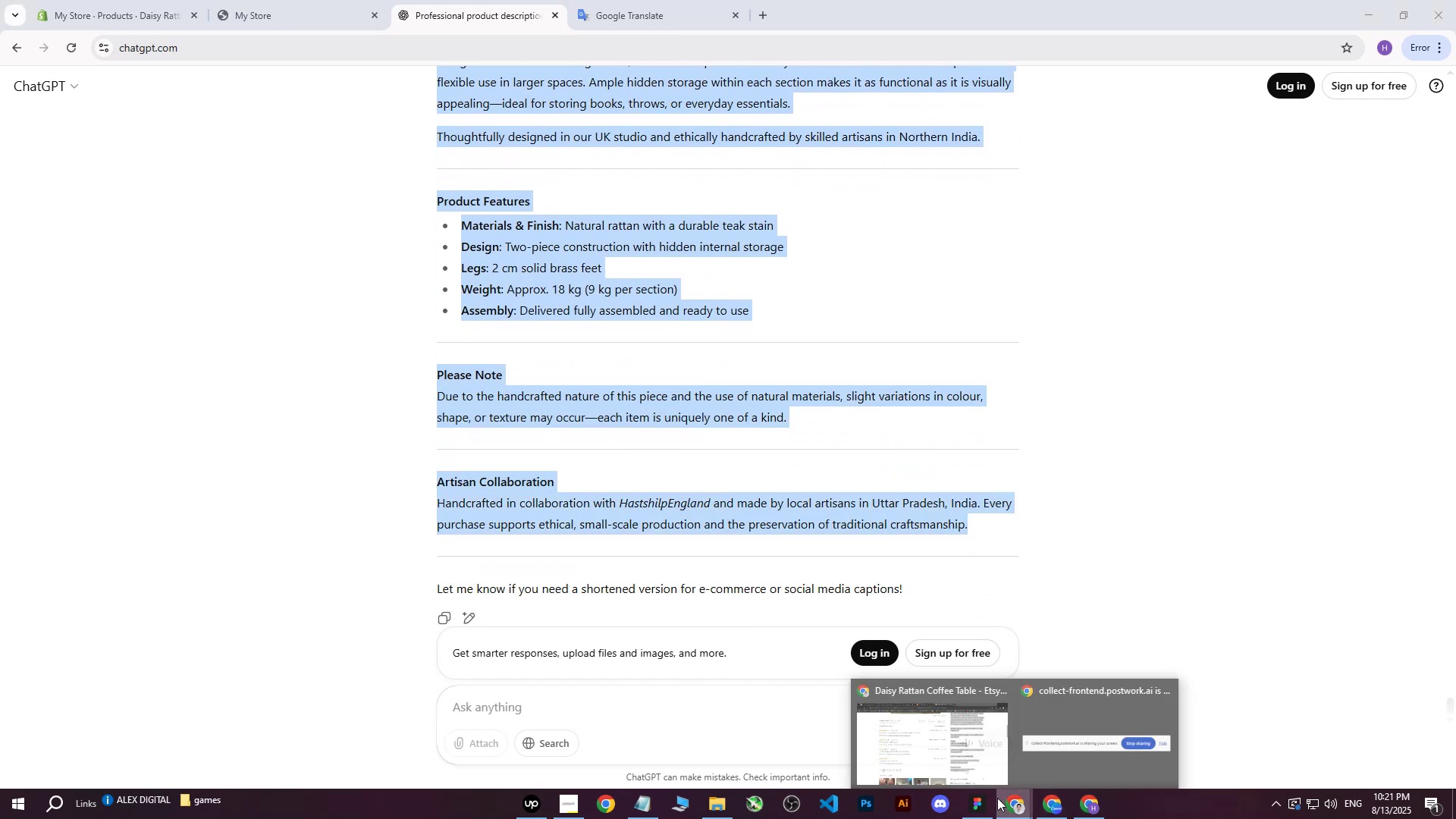 
double_click([916, 743])
 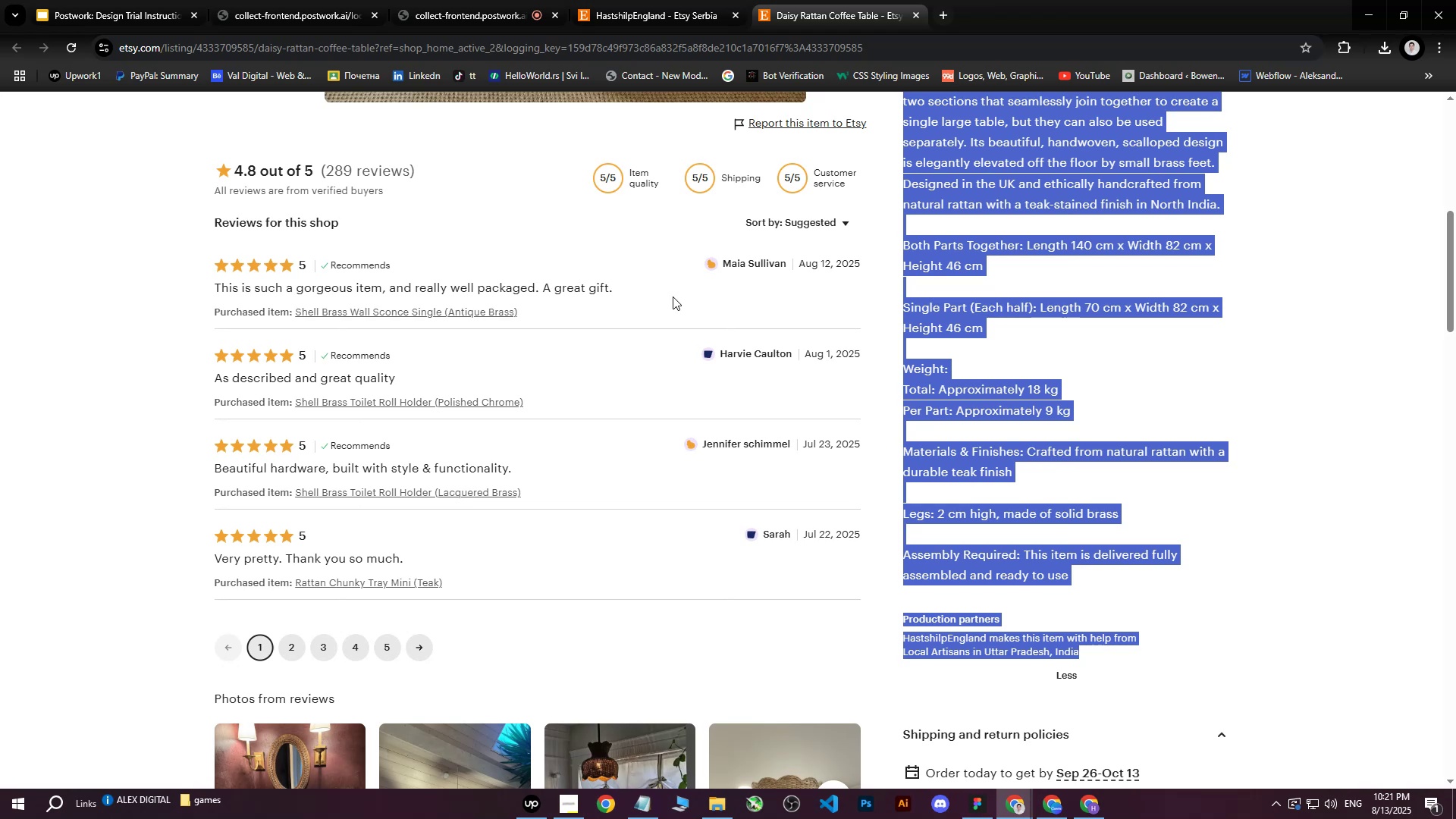 
wait(20.56)
 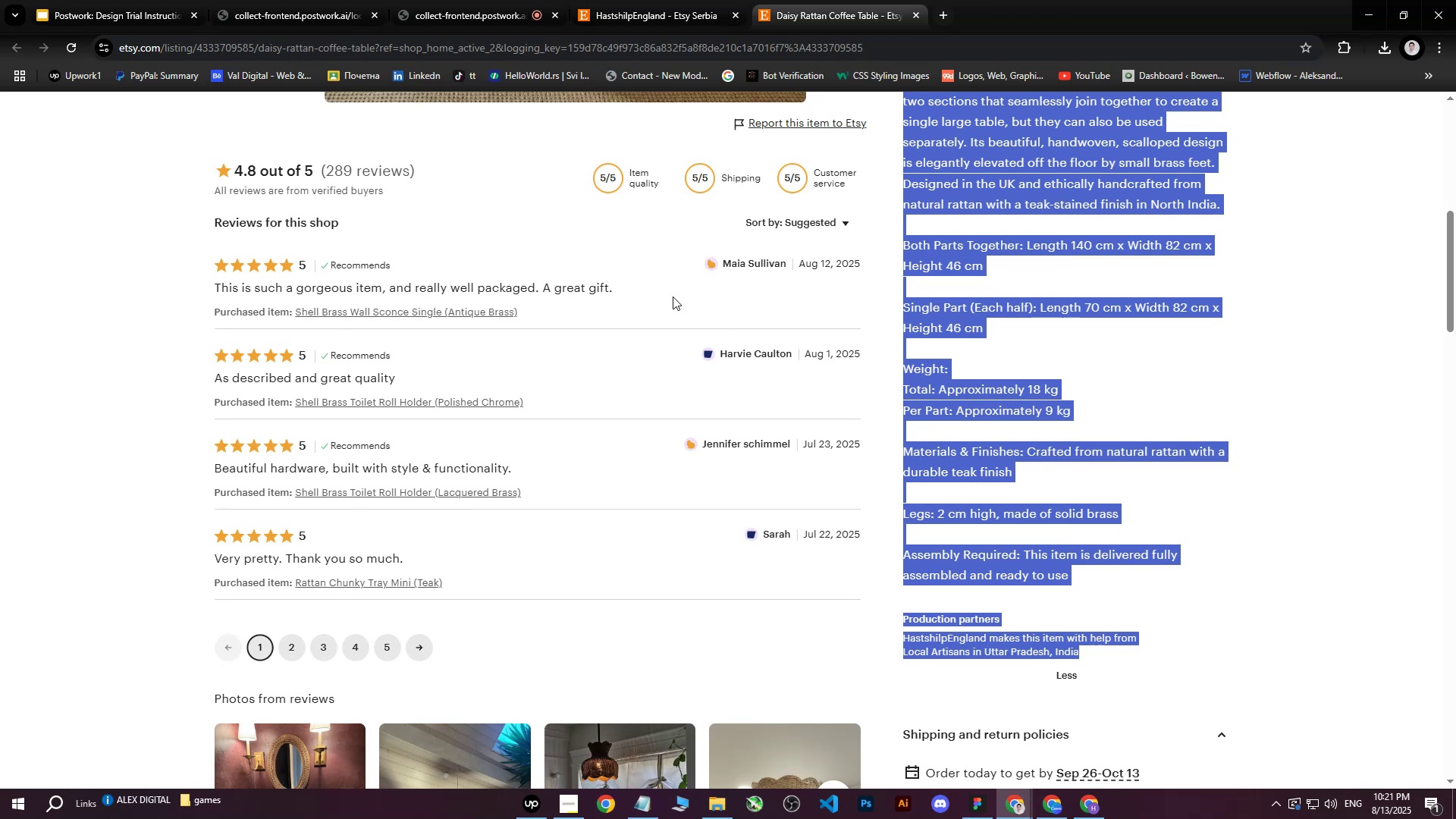 
scroll: coordinate [965, 475], scroll_direction: up, amount: 4.0
 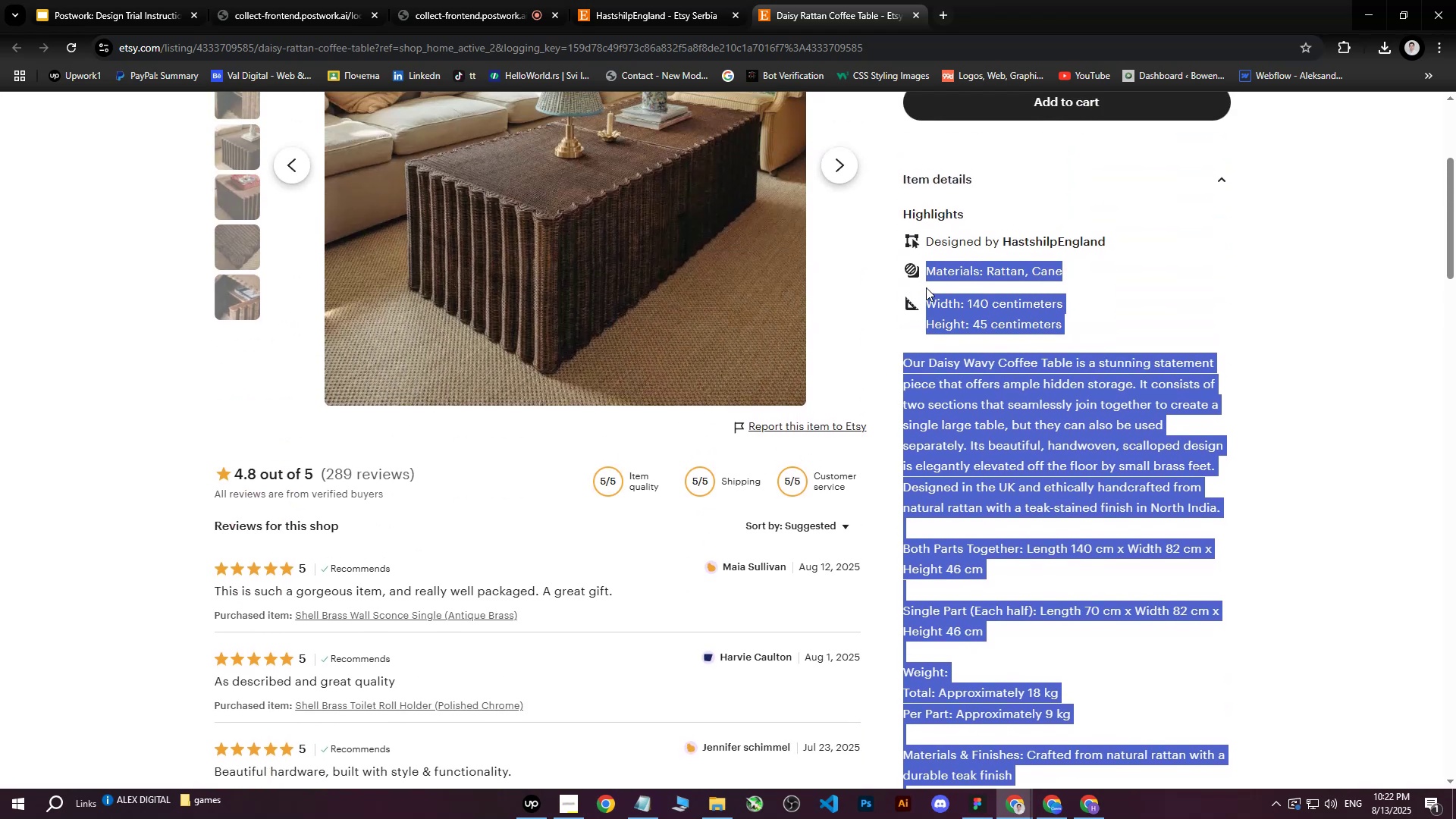 
left_click([928, 272])
 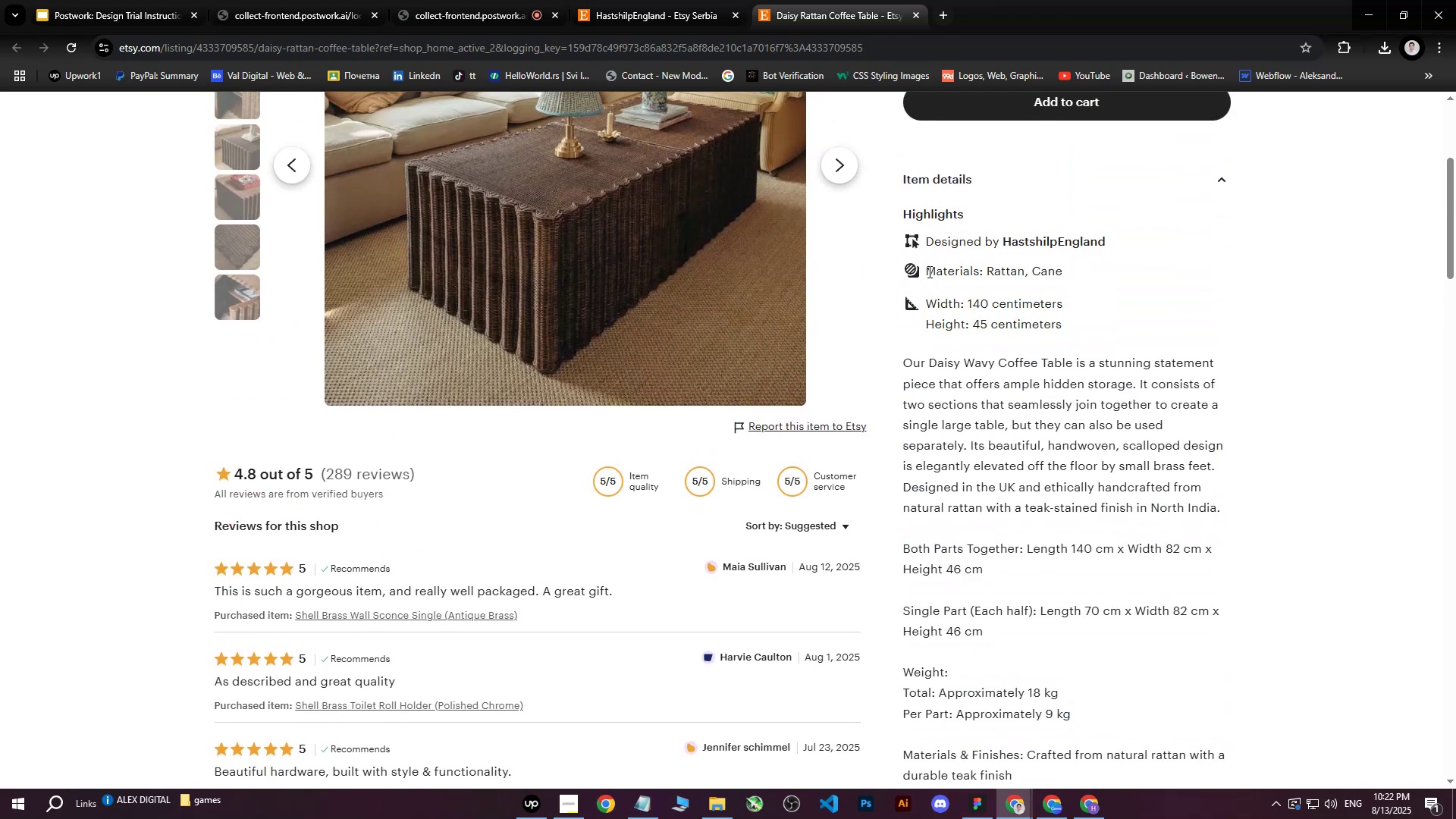 
left_click_drag(start_coordinate=[926, 271], to_coordinate=[1116, 728])
 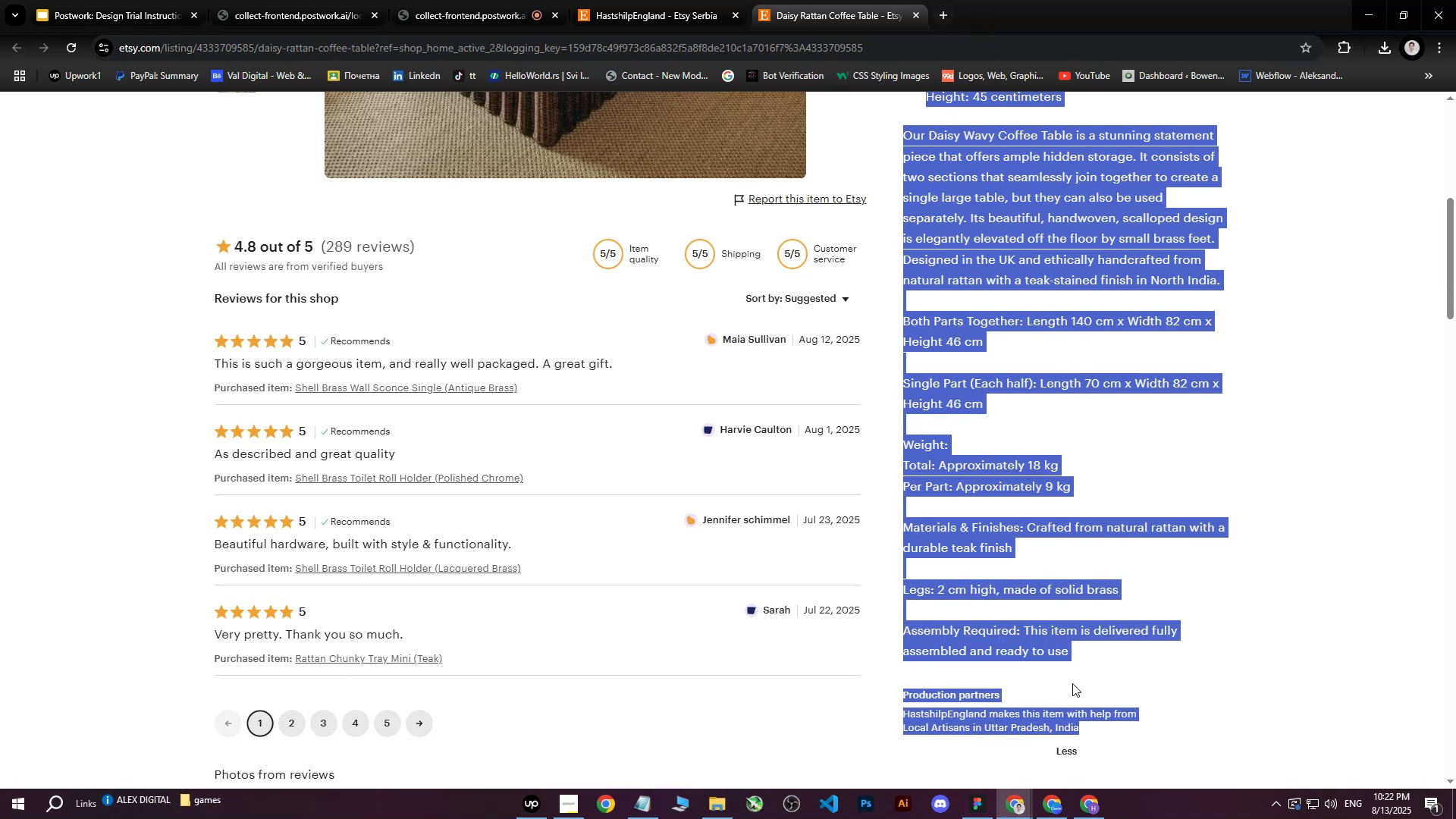 
scroll: coordinate [1112, 487], scroll_direction: down, amount: 3.0
 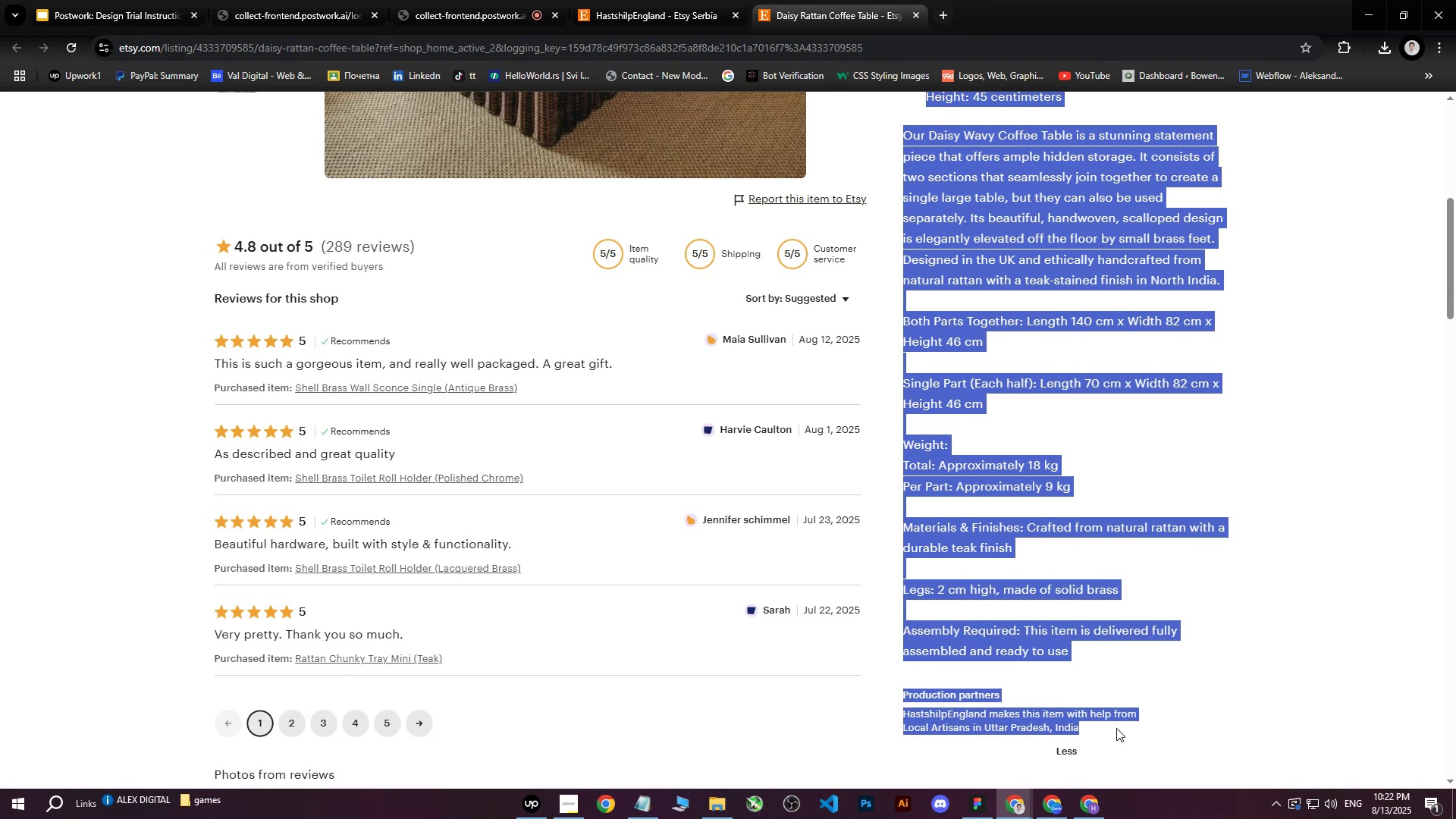 
key(Control+C)
 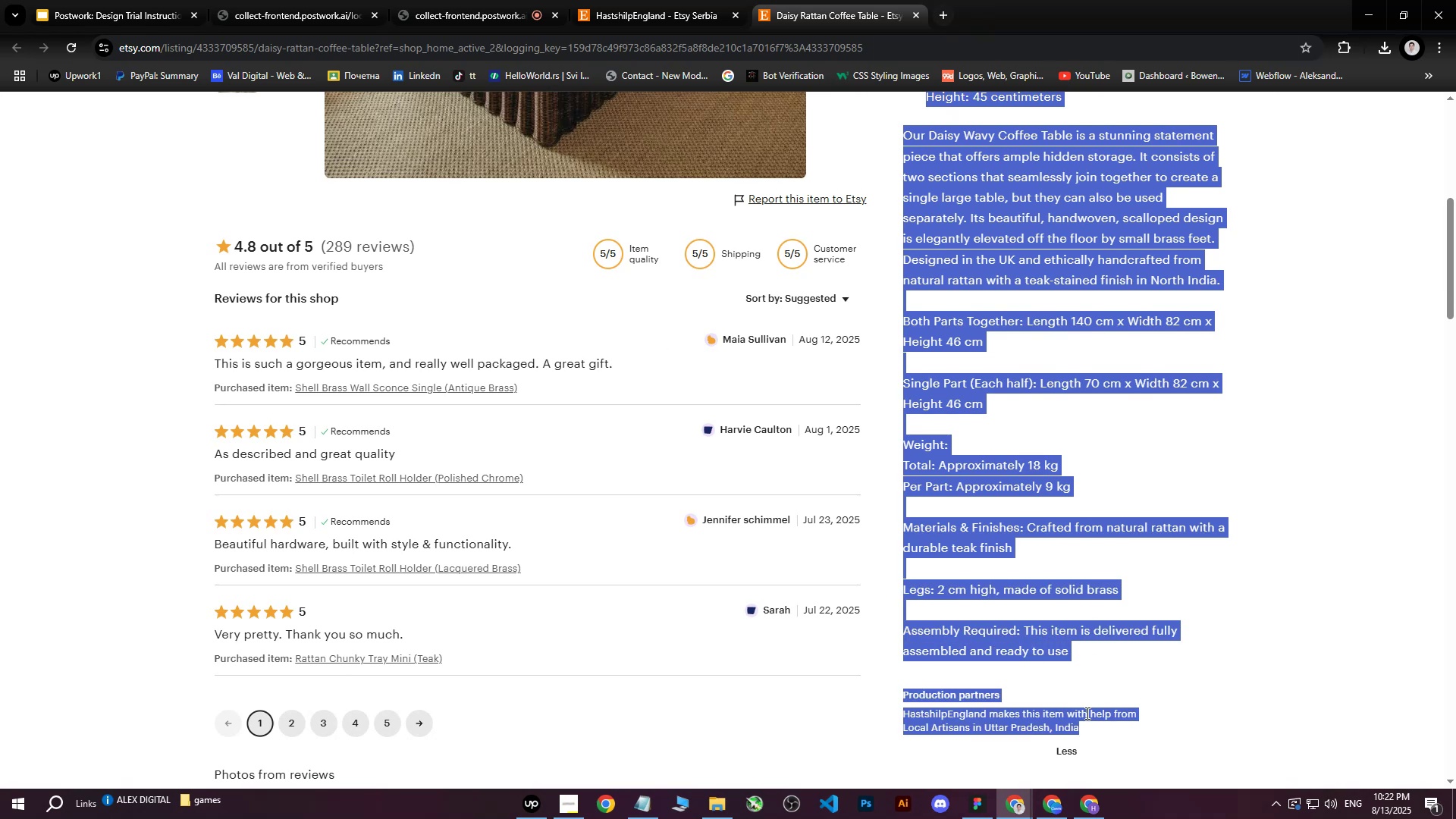 
left_click([1061, 804])
 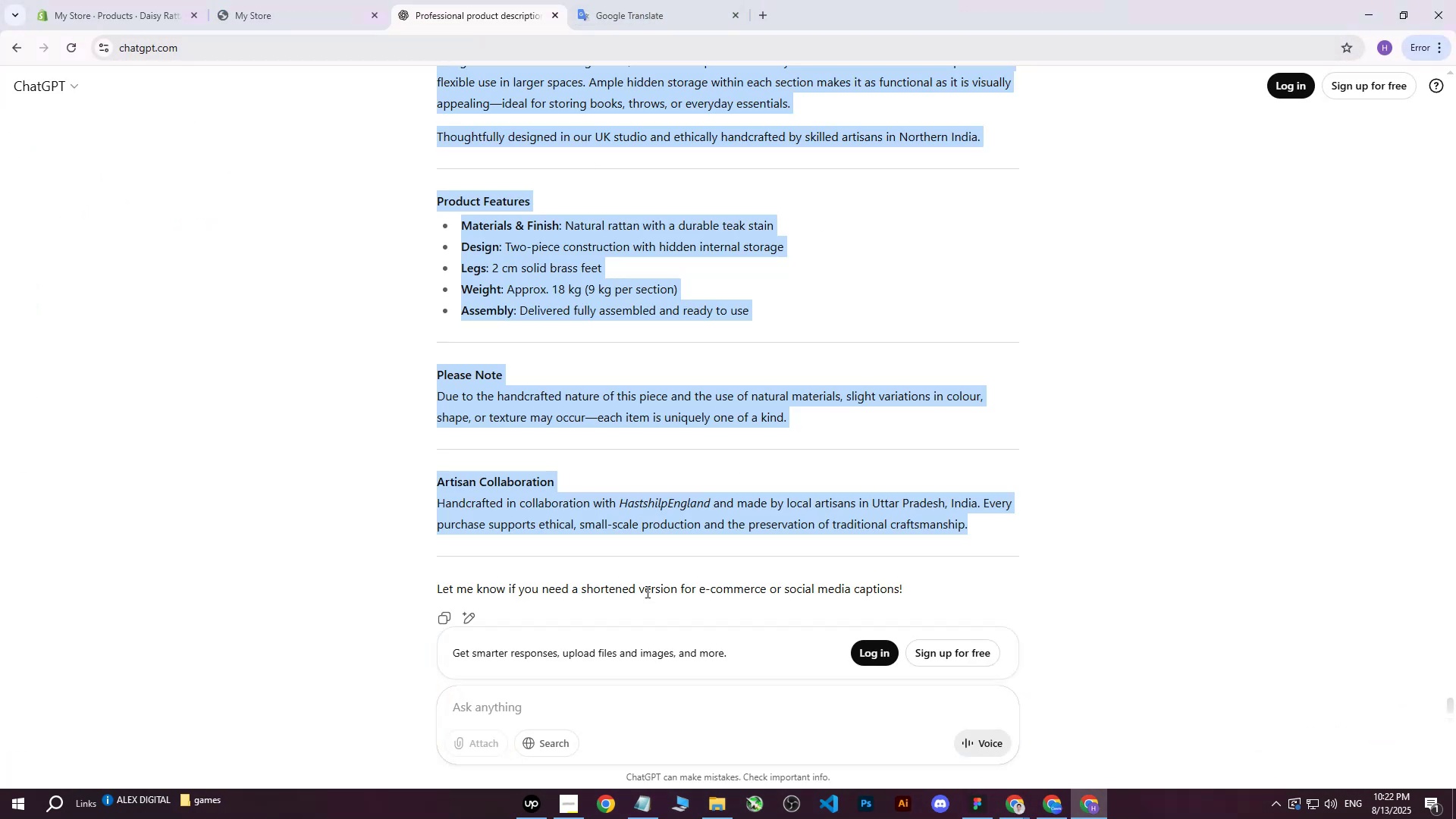 
scroll: coordinate [535, 341], scroll_direction: down, amount: 4.0
 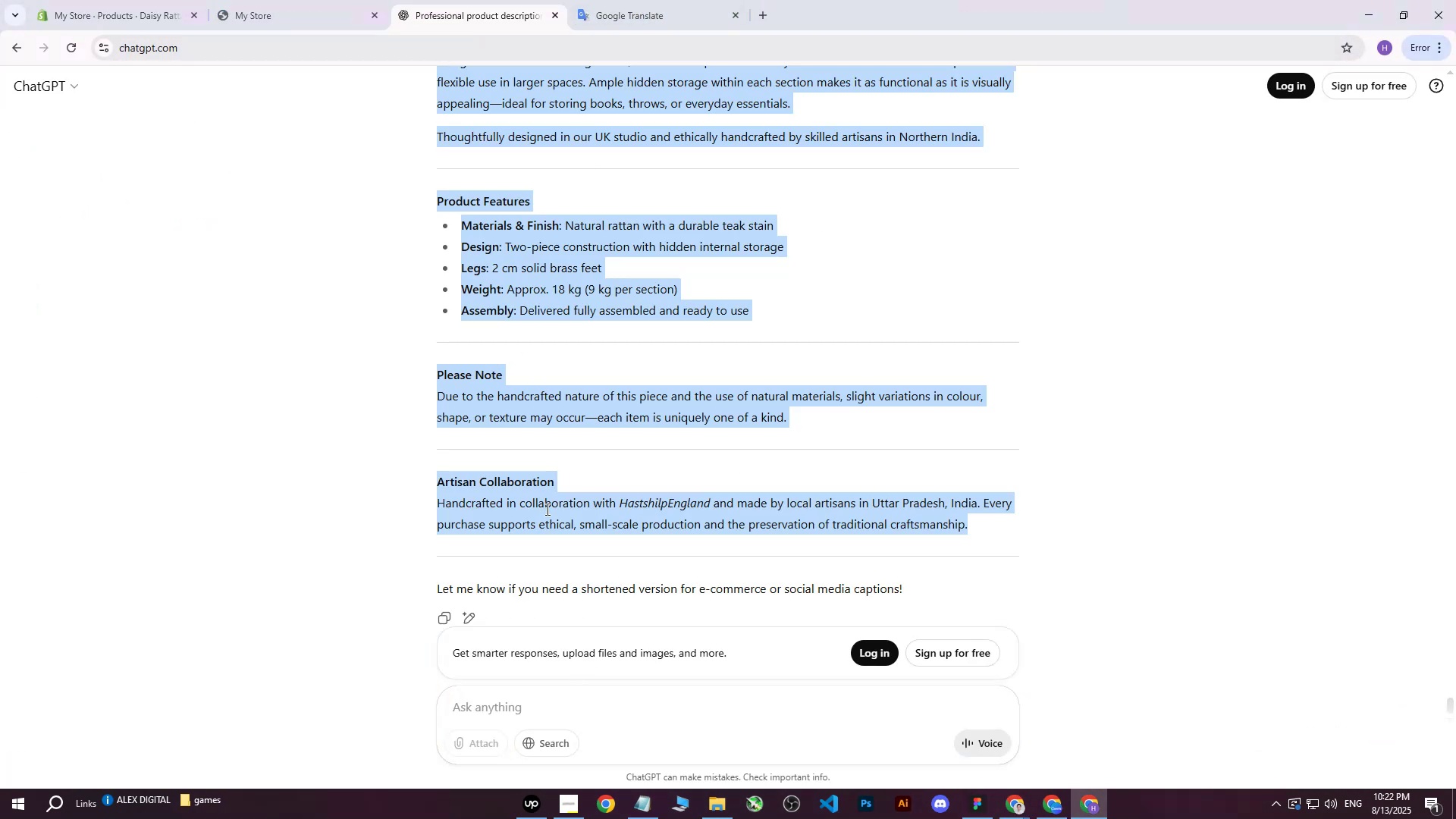 
scroll: coordinate [560, 410], scroll_direction: up, amount: 2.0
 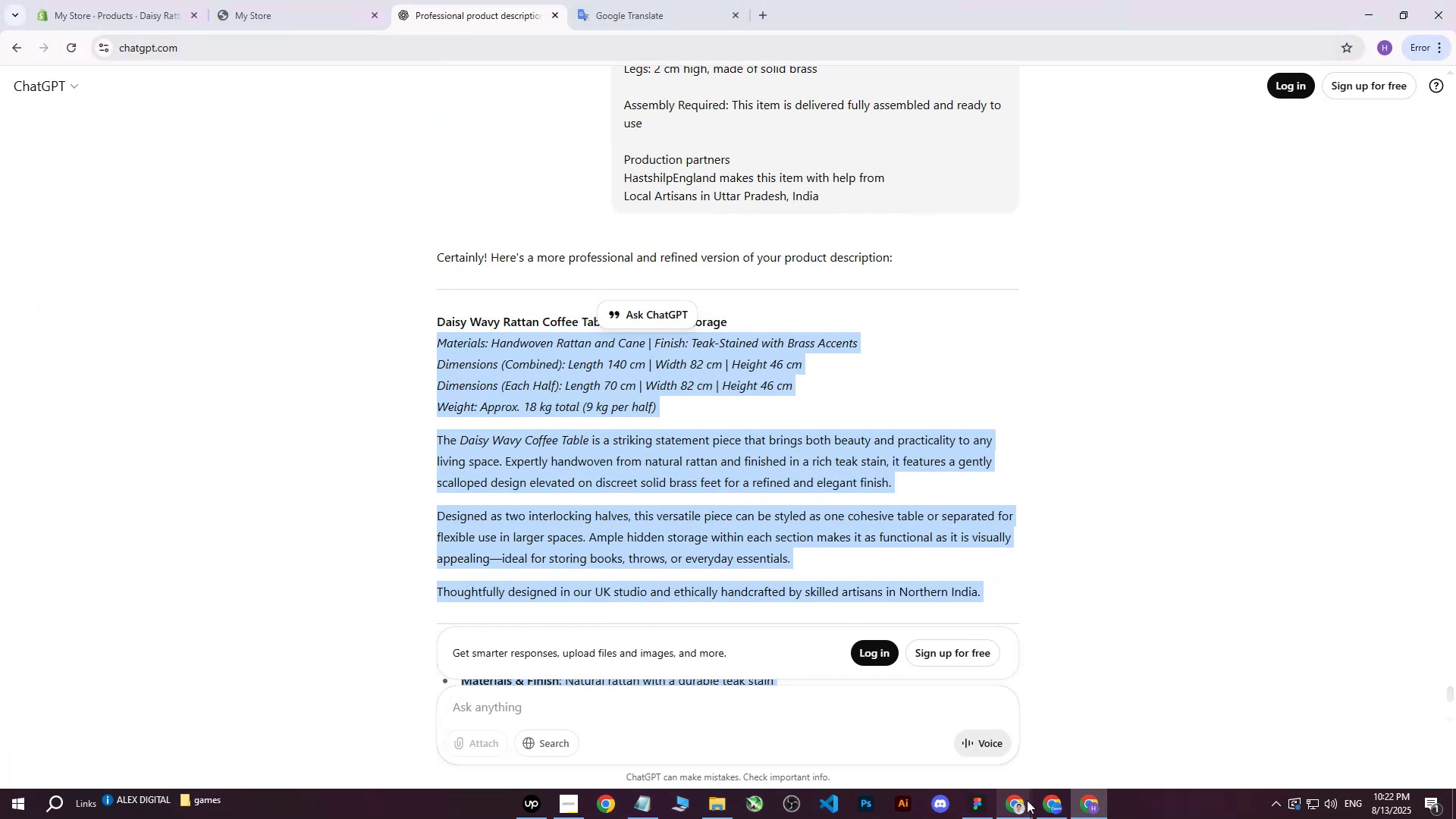 
left_click([1052, 810])
 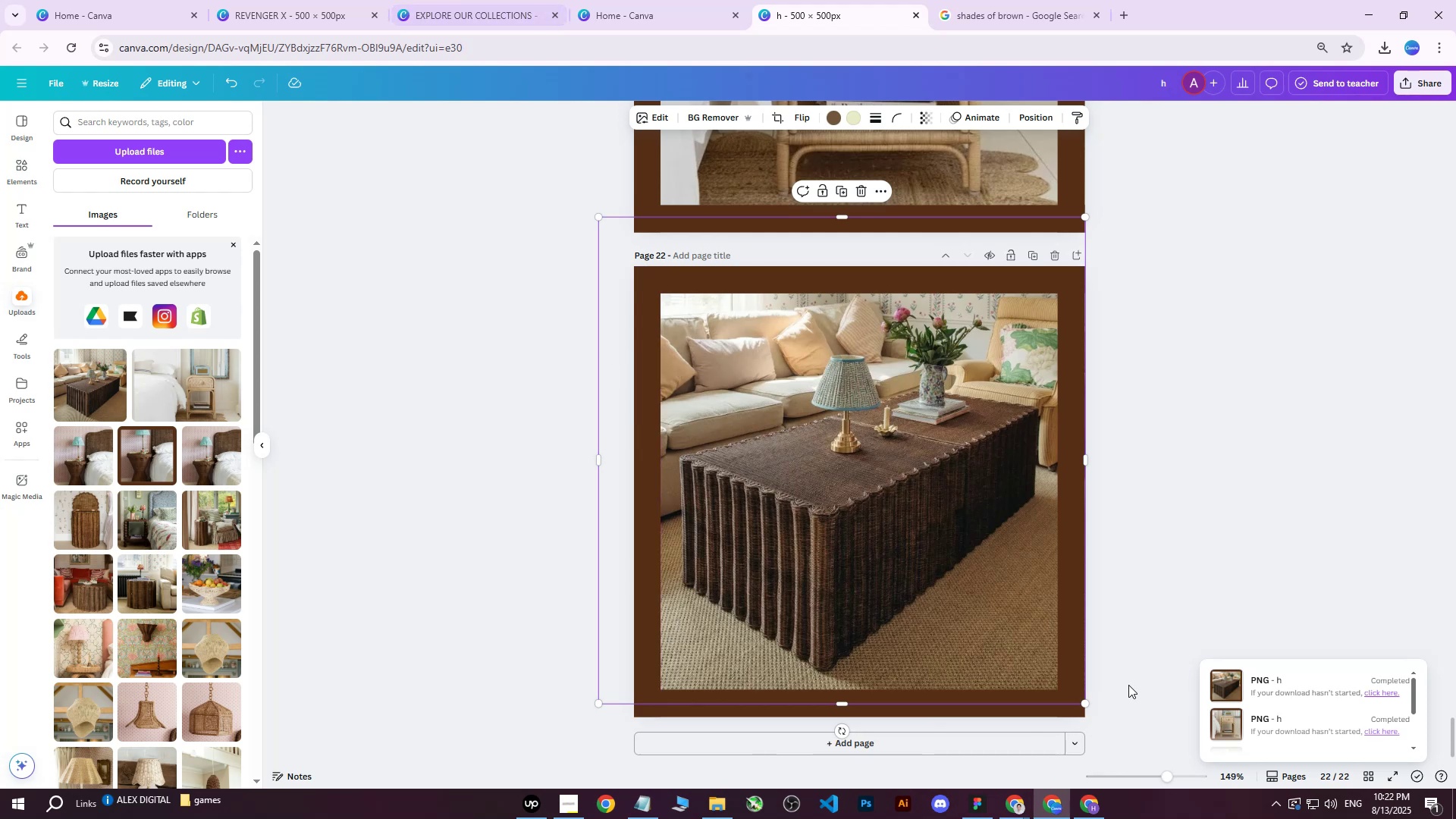 
left_click([1106, 811])
 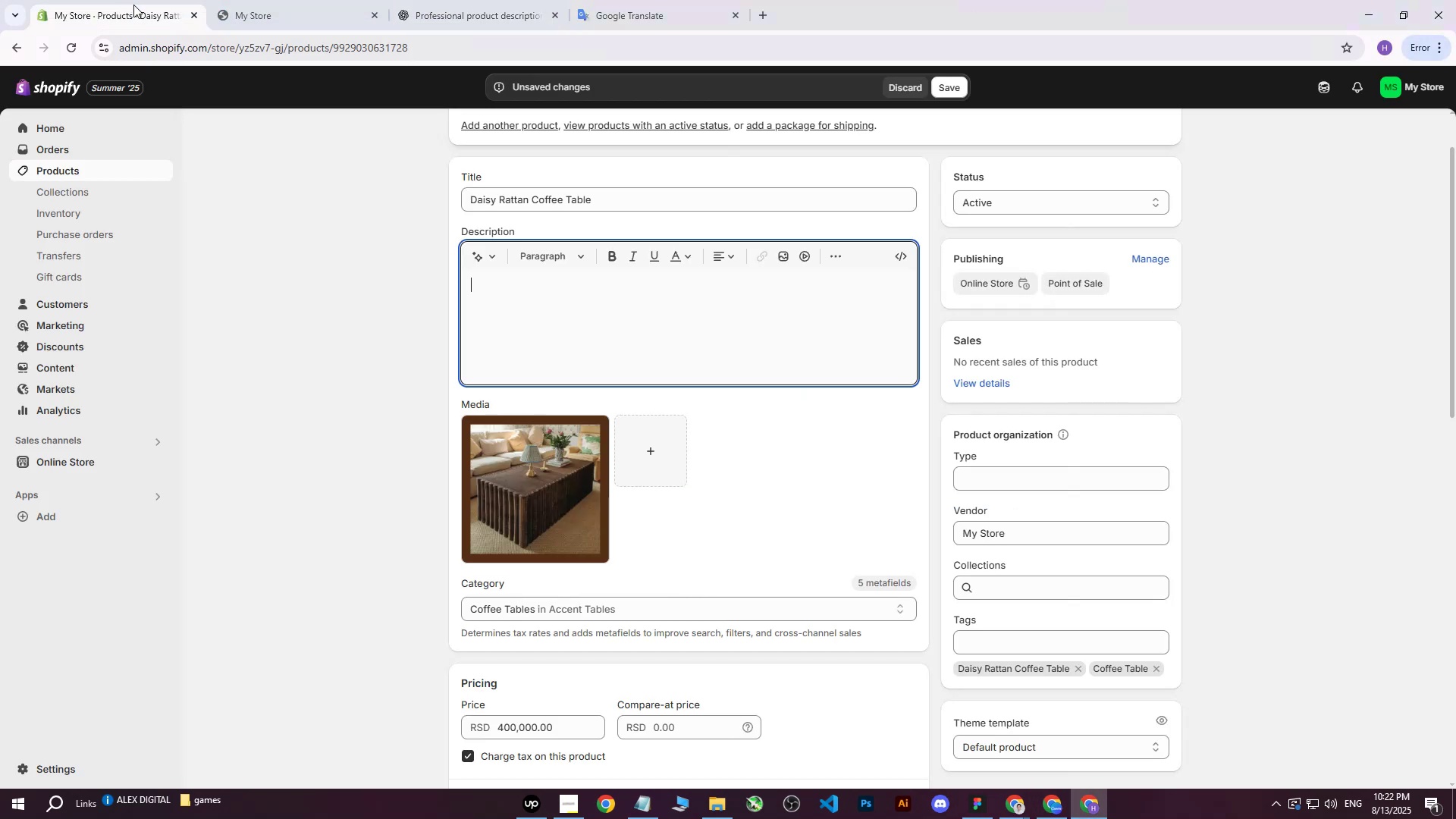 
double_click([603, 246])
 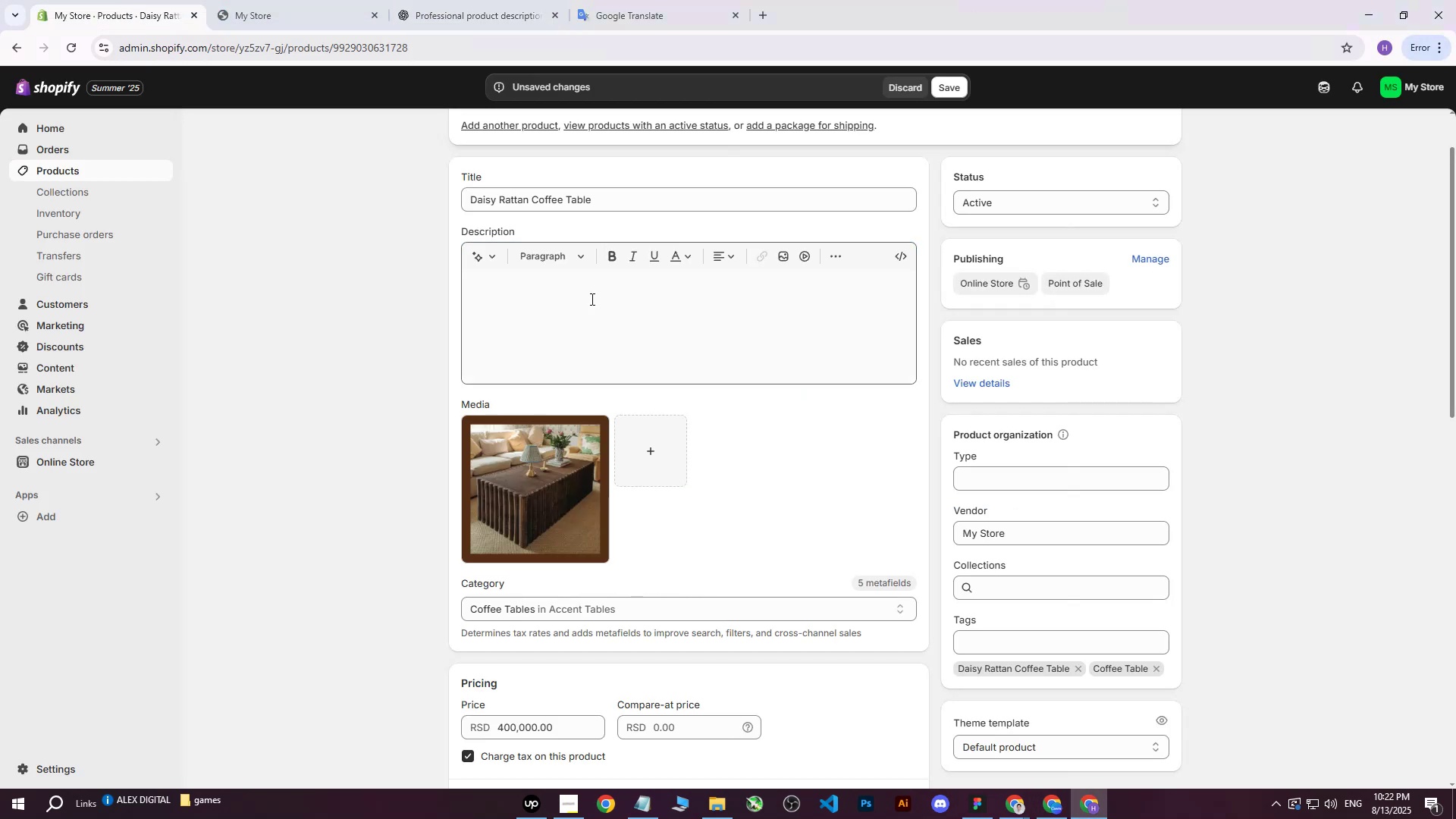 
triple_click([591, 299])
 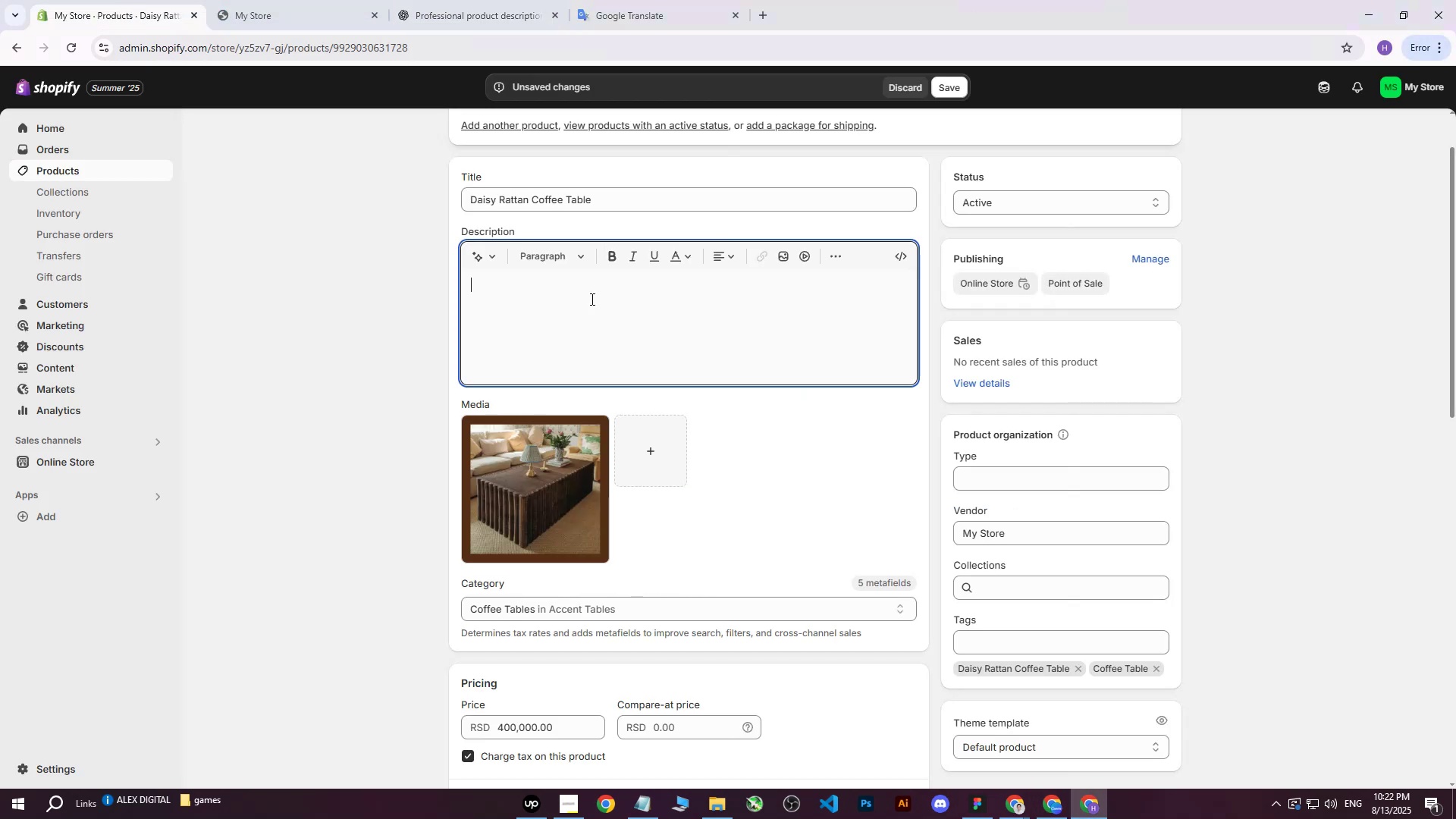 
key(Control+ControlLeft)
 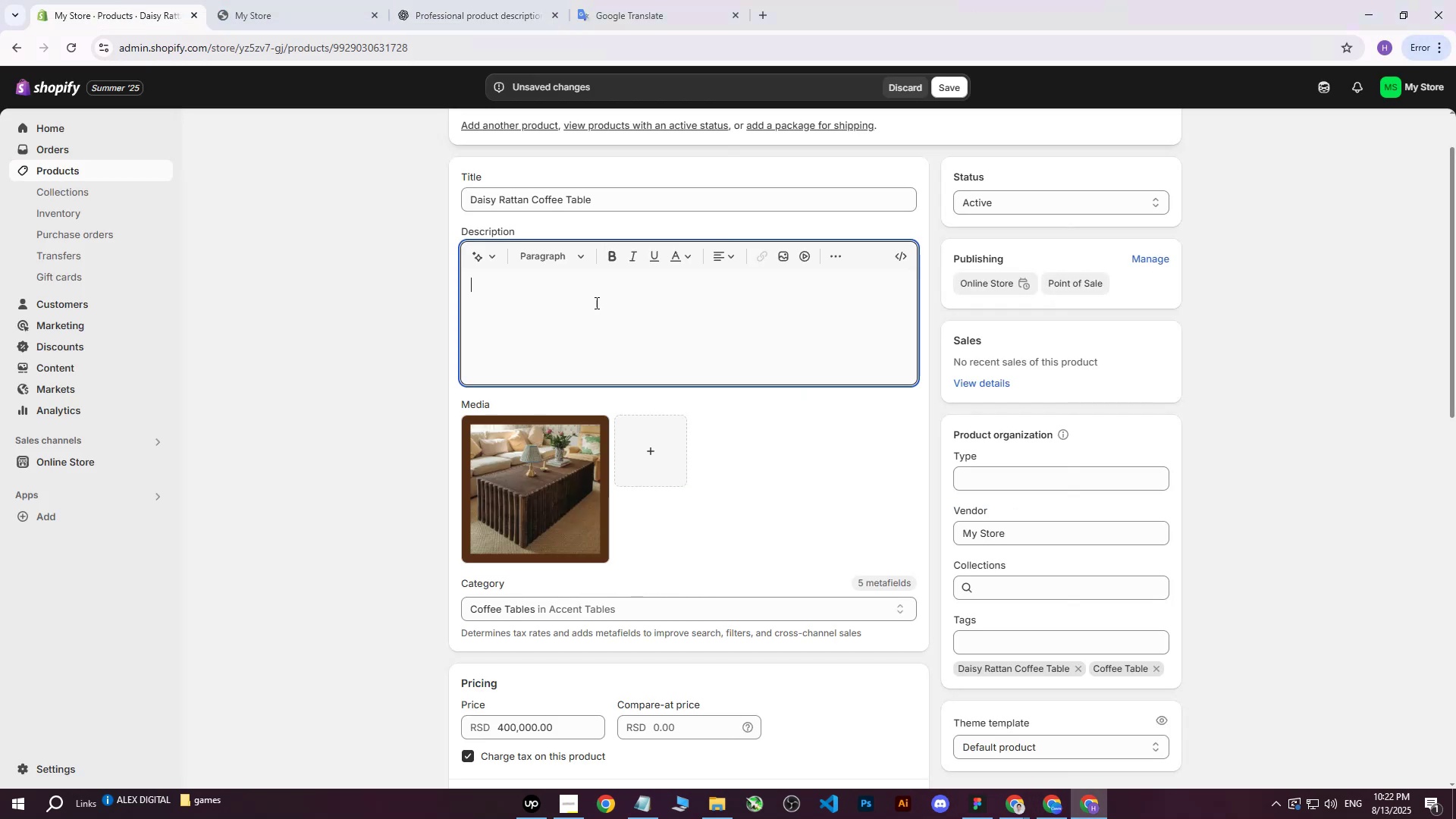 
key(Control+V)
 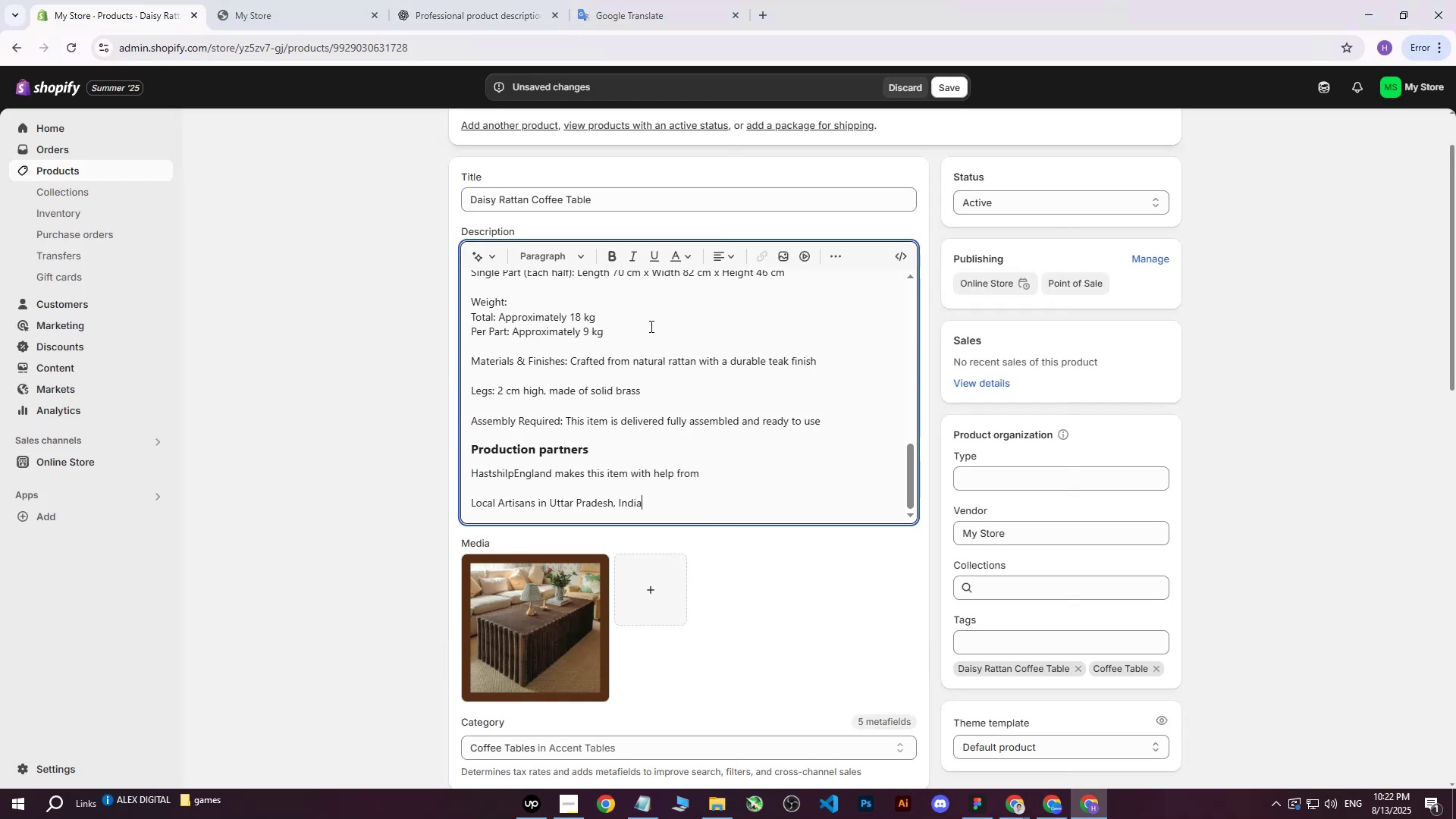 
scroll: coordinate [623, 381], scroll_direction: up, amount: 7.0
 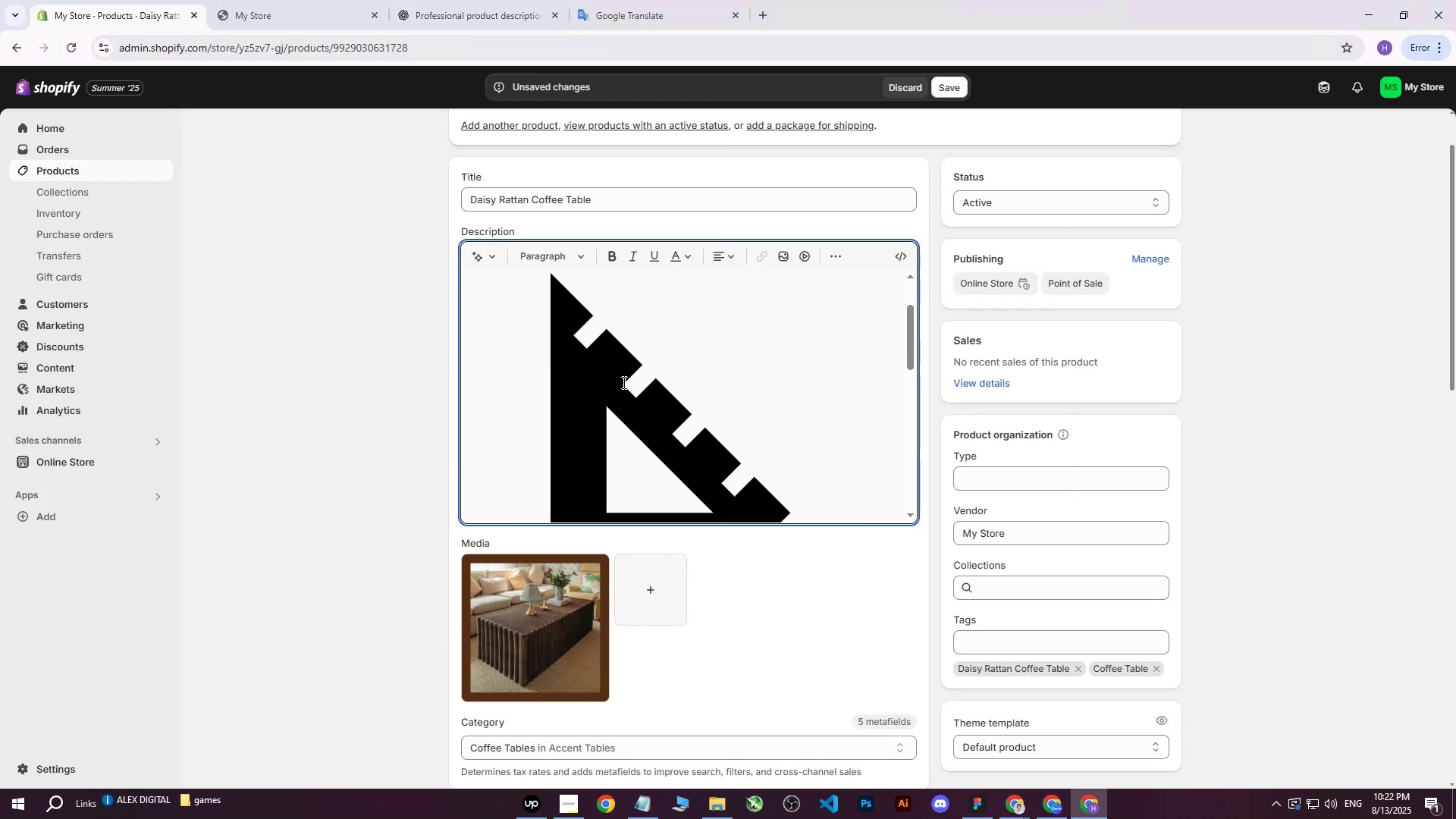 
scroll: coordinate [623, 382], scroll_direction: down, amount: 7.0
 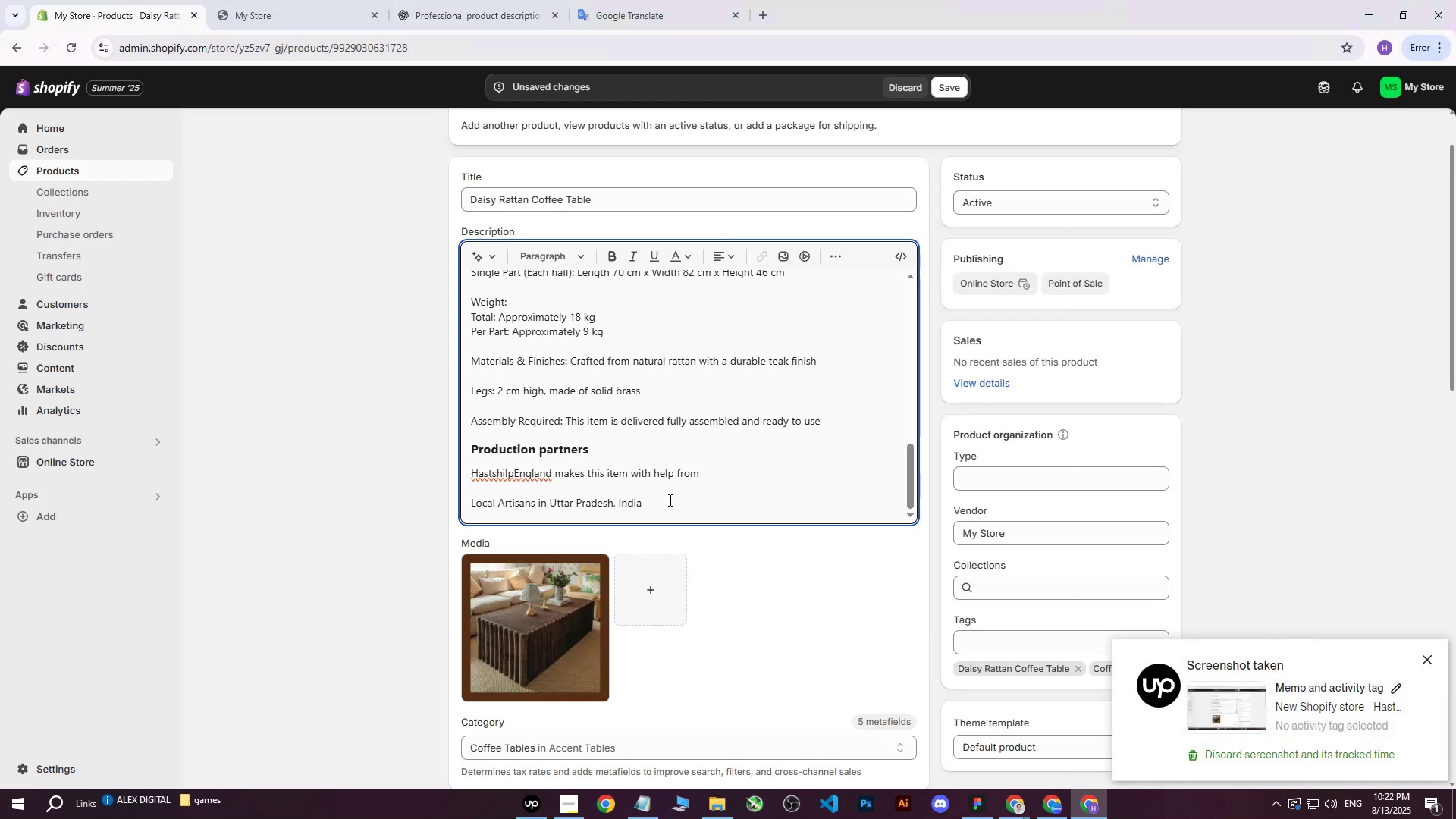 
left_click_drag(start_coordinate=[687, 498], to_coordinate=[369, 239])
 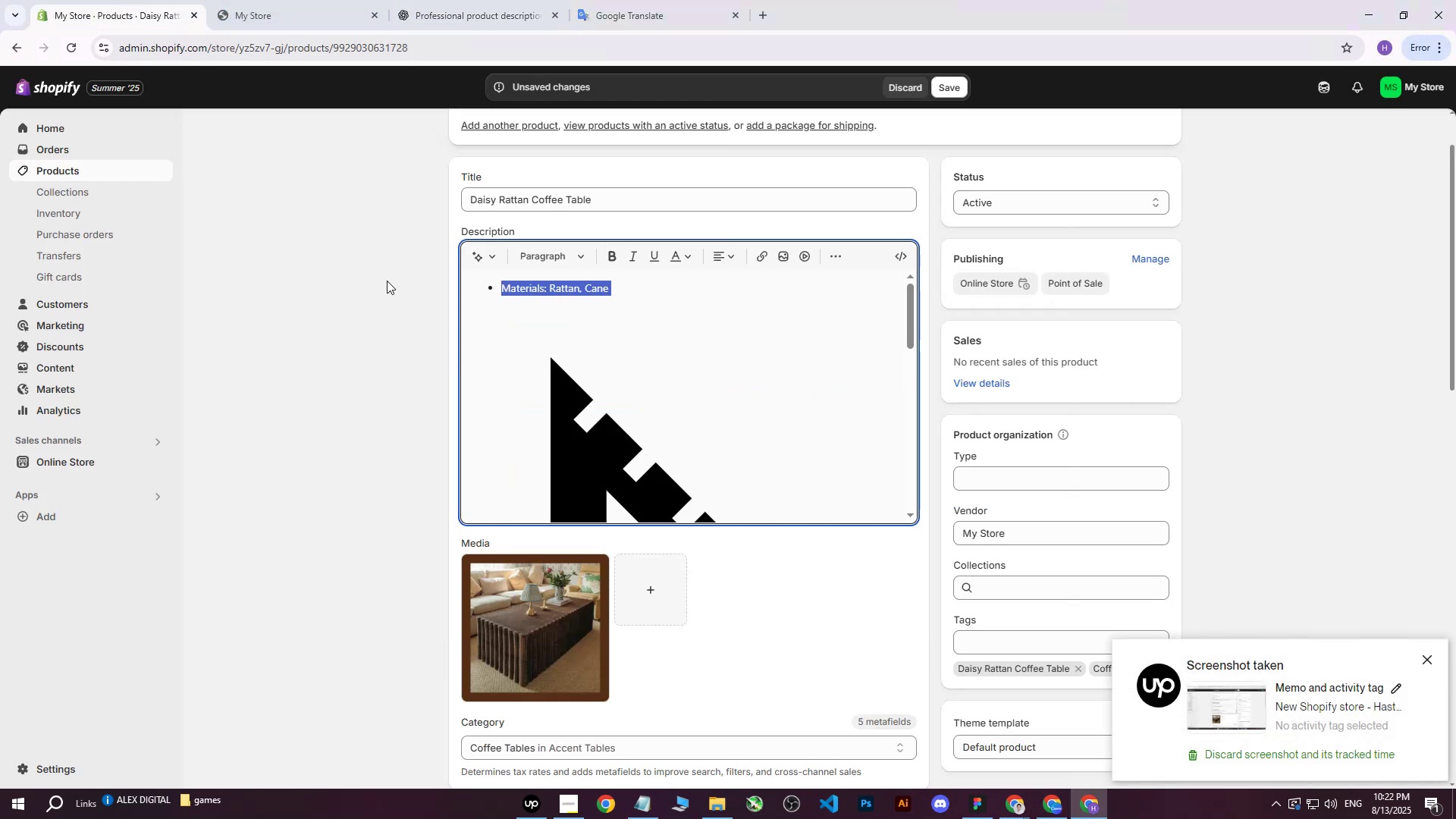 
key(Backspace)
 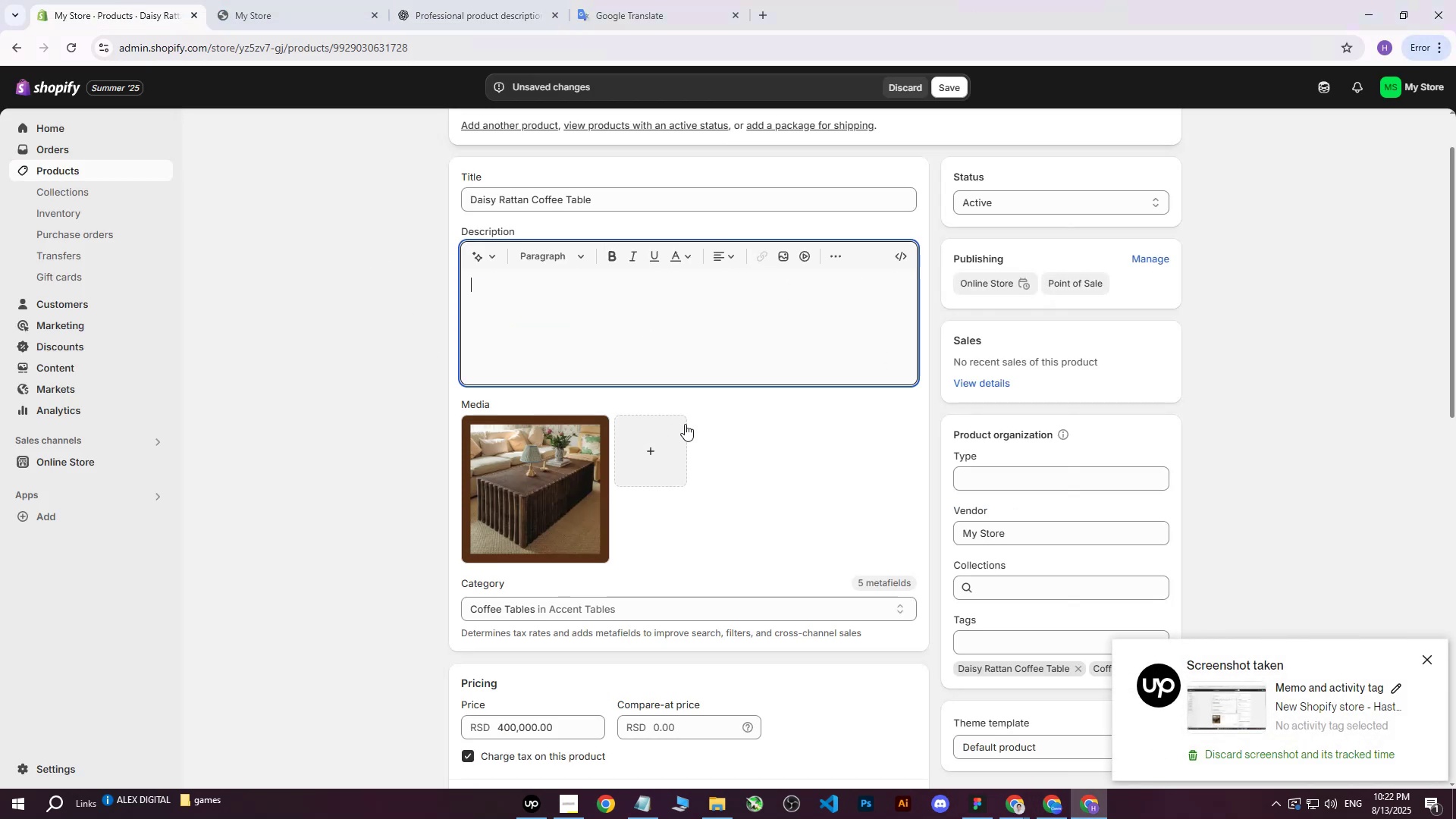 
key(Backspace)
 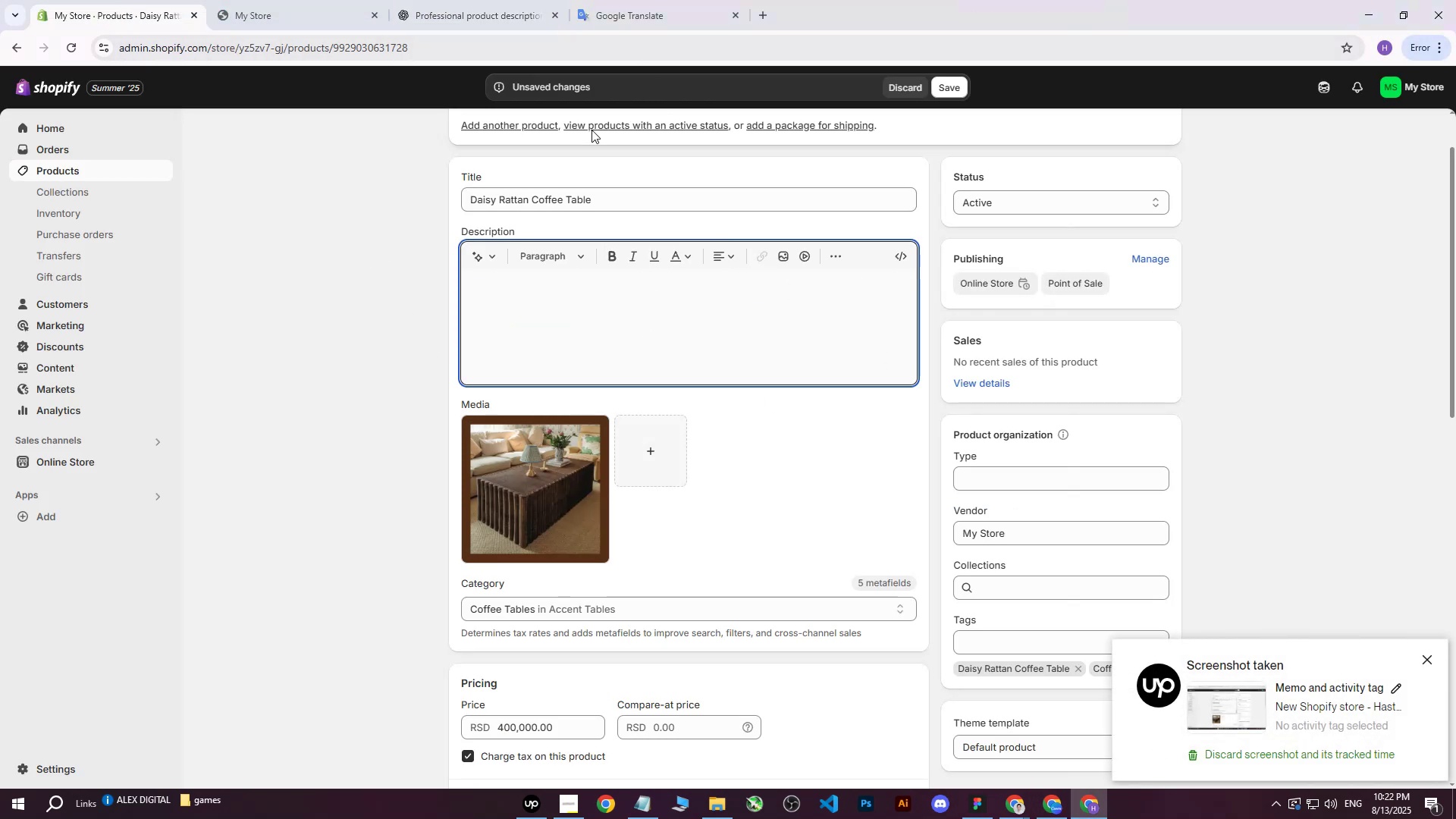 
left_click([469, 0])
 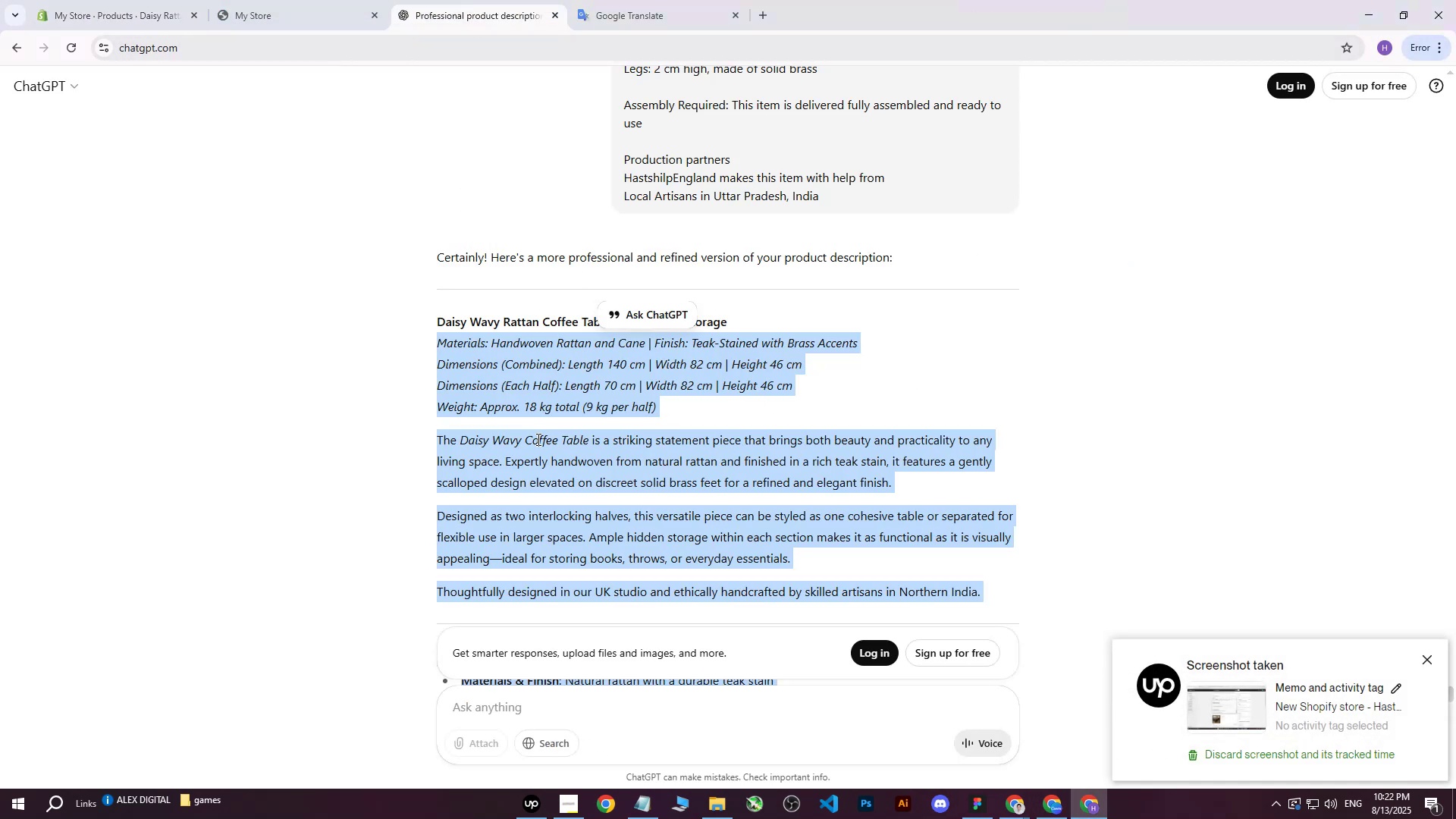 
left_click([379, 407])
 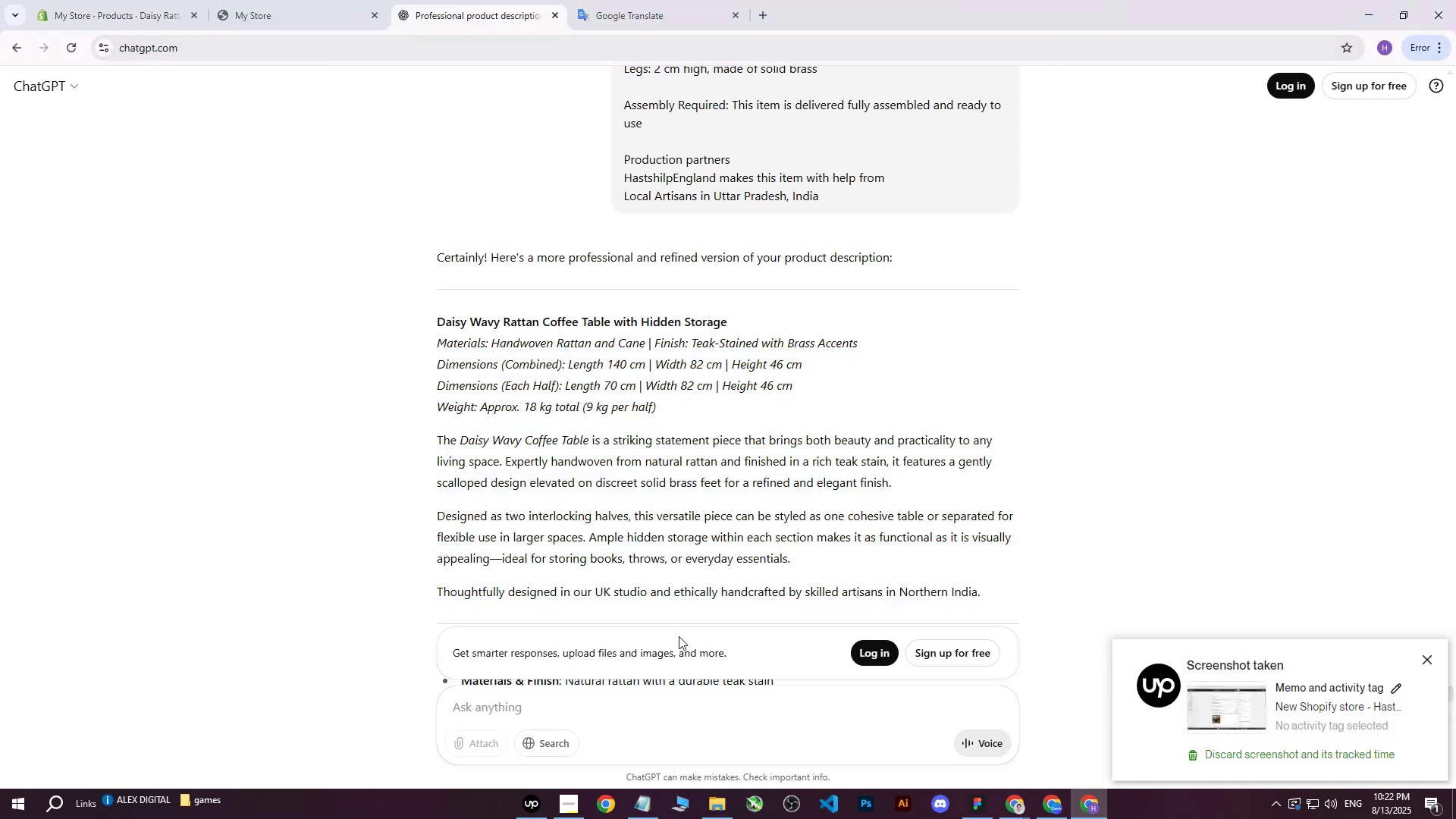 
left_click([538, 711])
 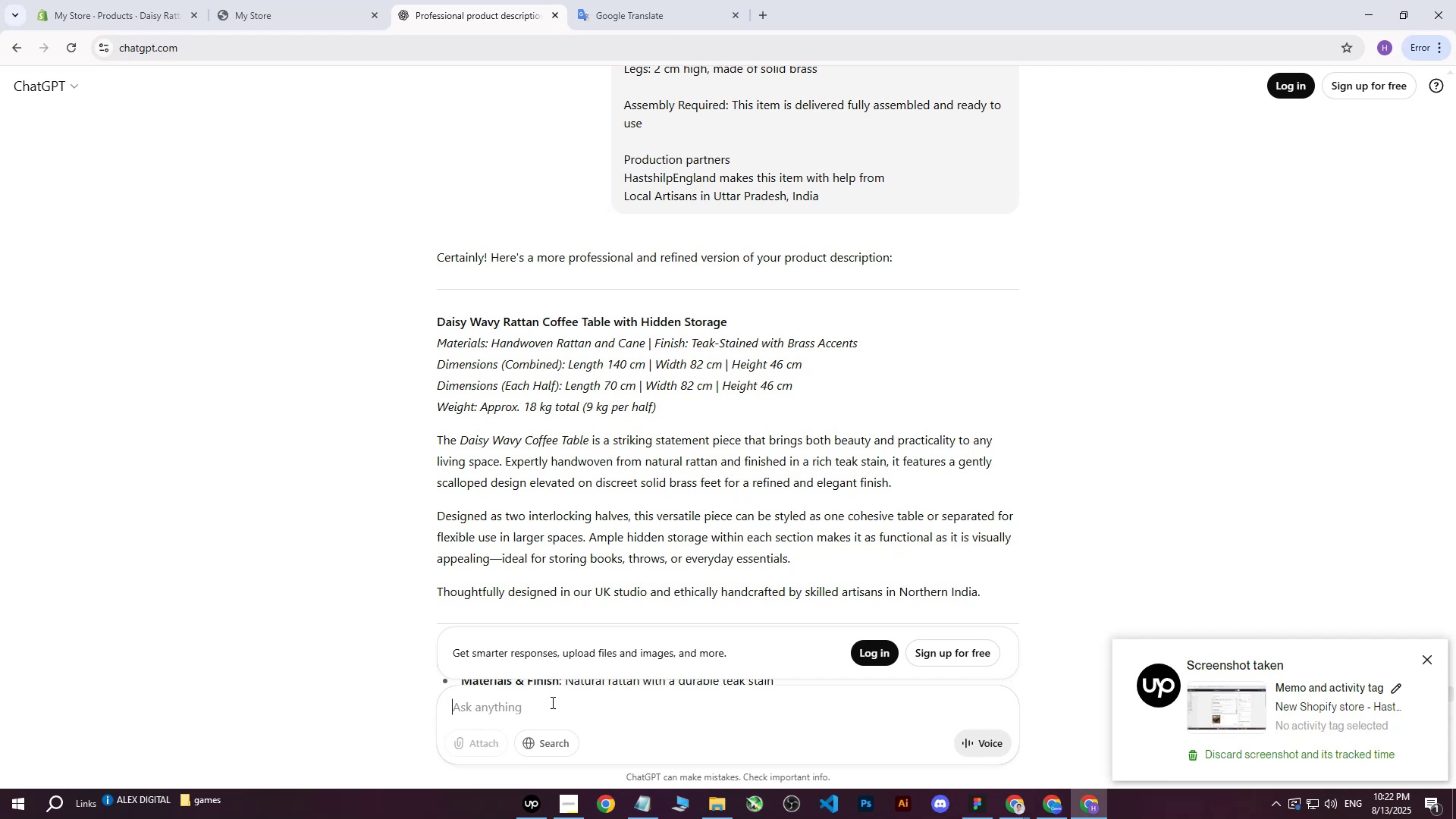 
scroll: coordinate [592, 402], scroll_direction: down, amount: 15.0
 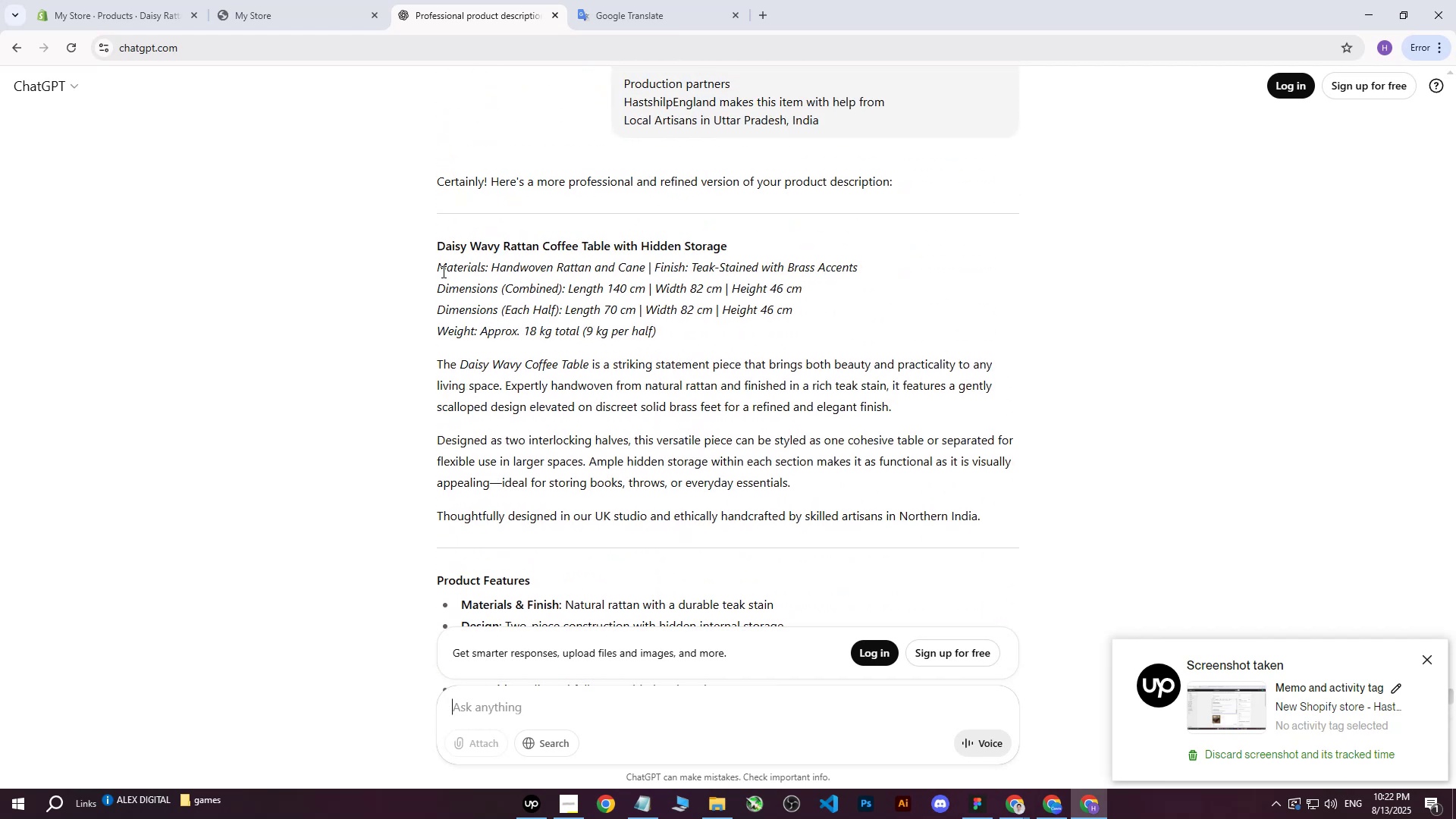 
left_click_drag(start_coordinate=[438, 265], to_coordinate=[990, 538])
 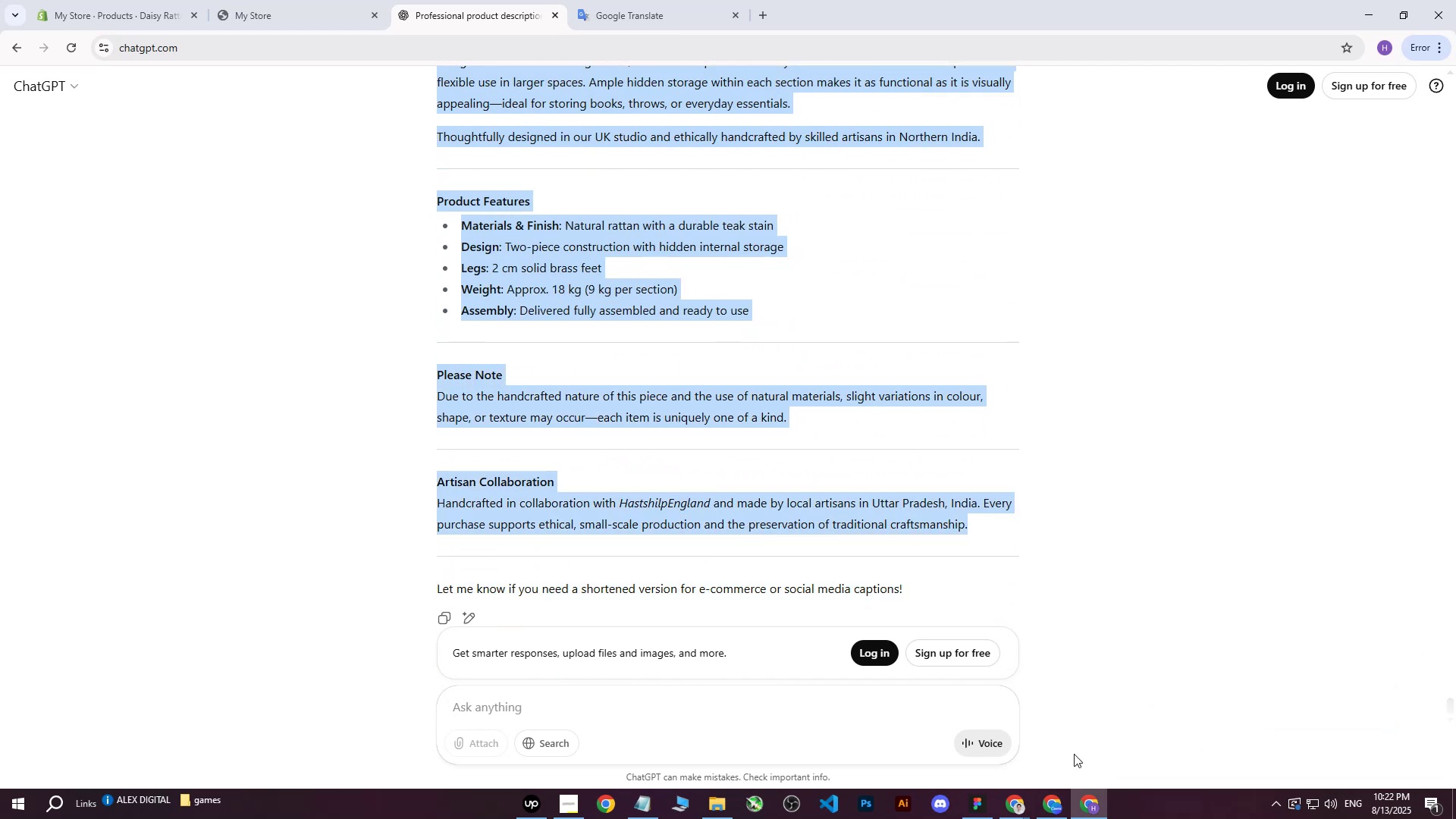 
scroll: coordinate [730, 359], scroll_direction: down, amount: 8.0
 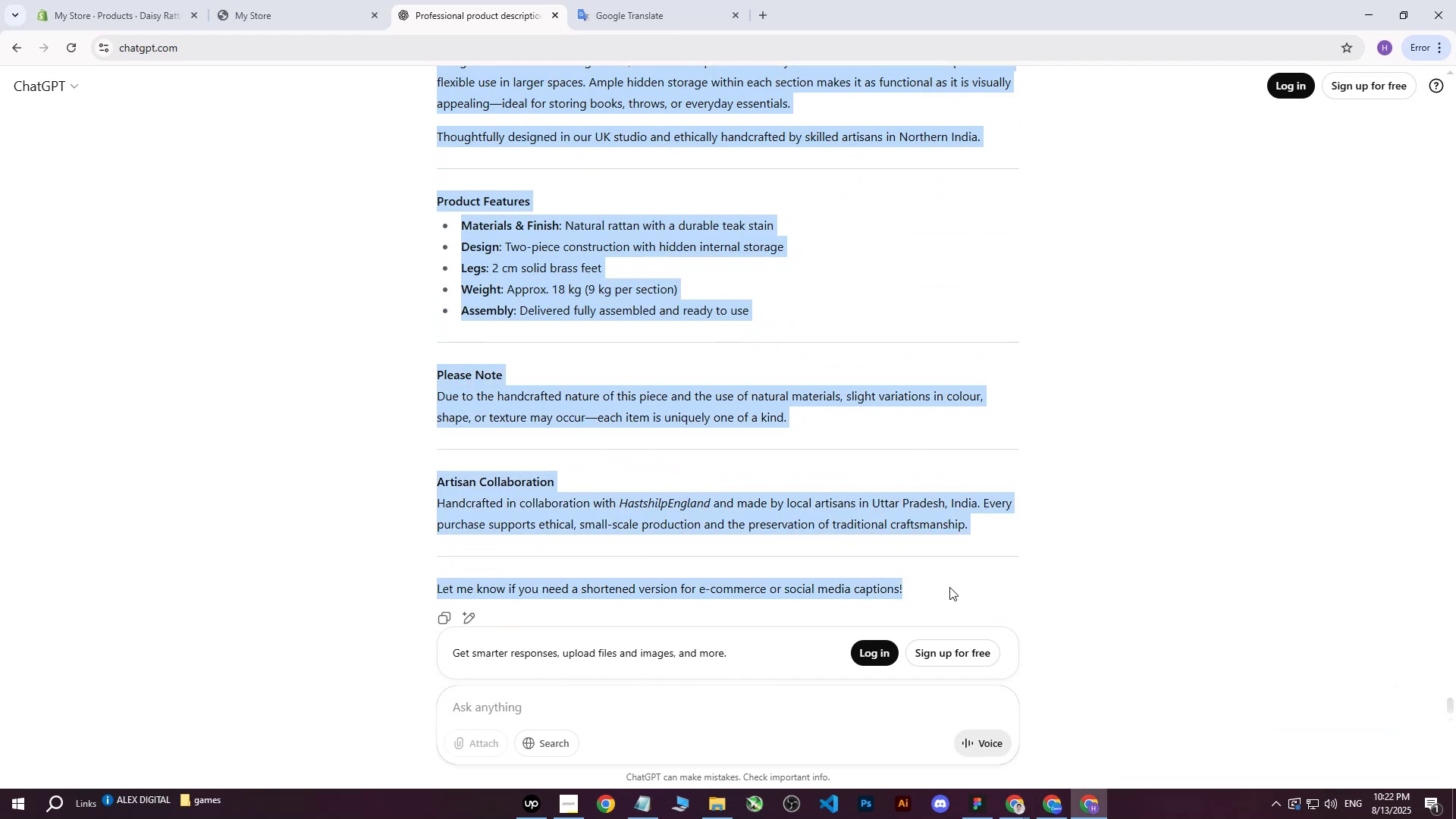 
key(Control+C)
 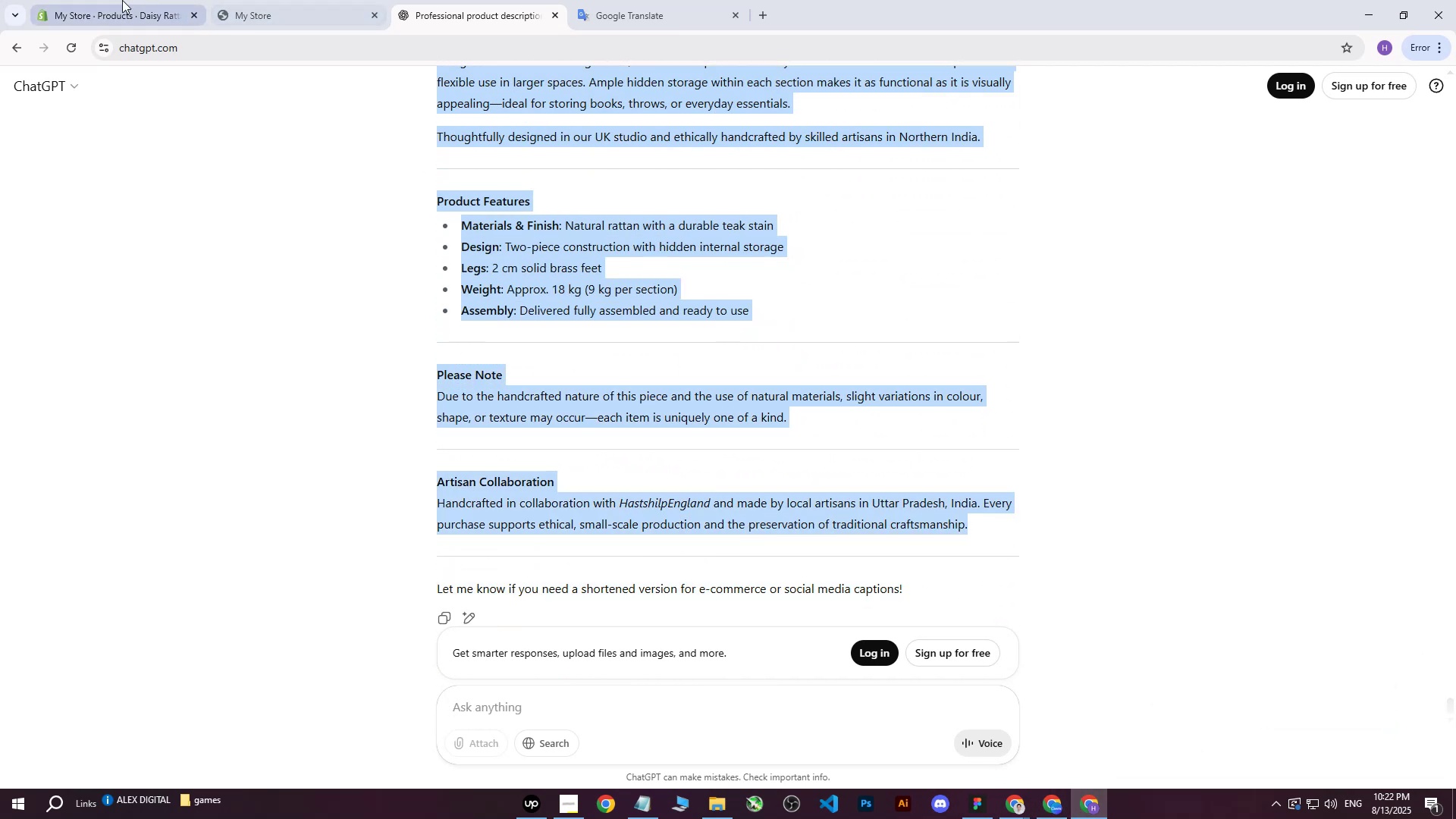 
double_click([649, 296])
 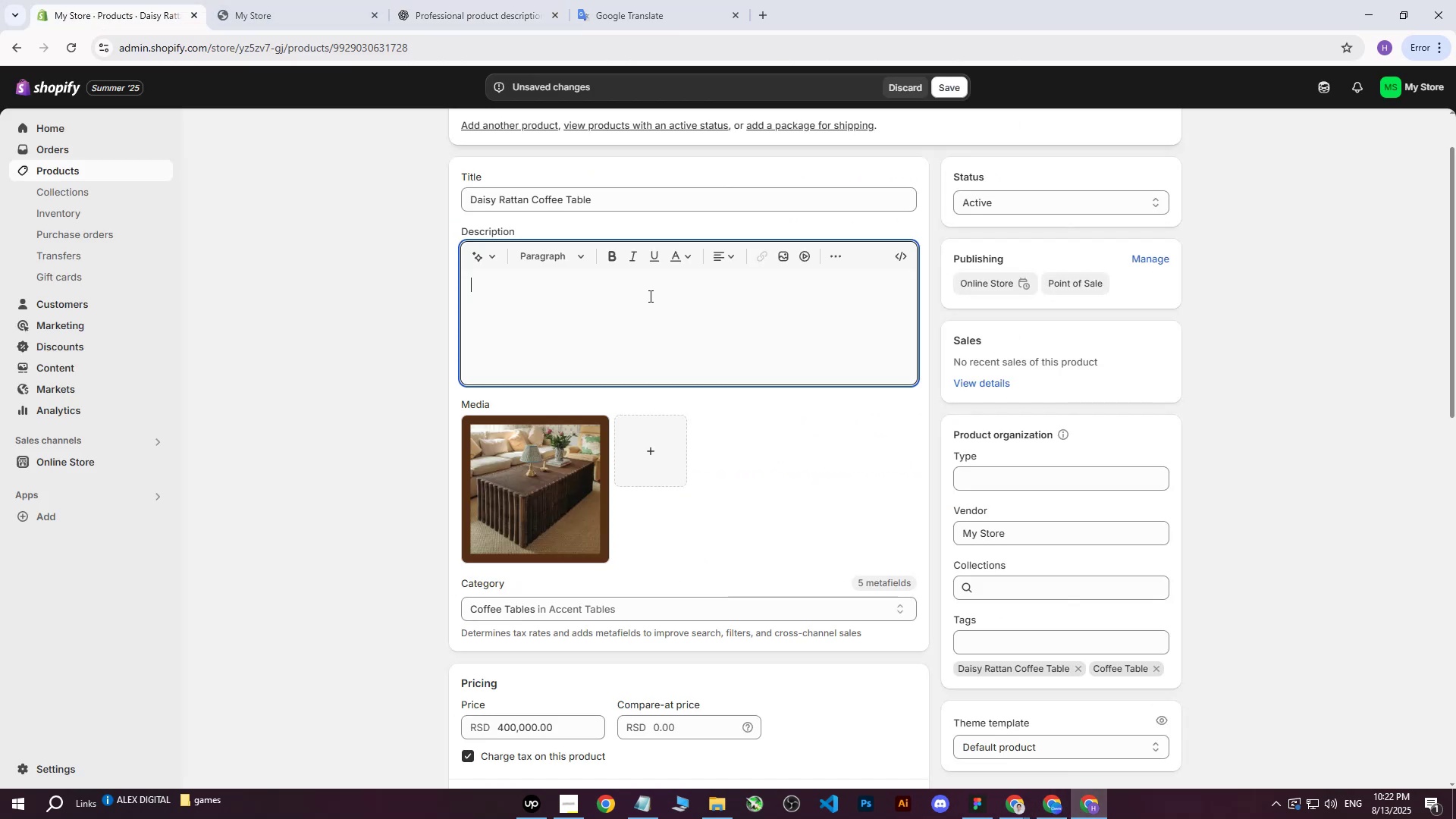 
key(Control+ControlLeft)
 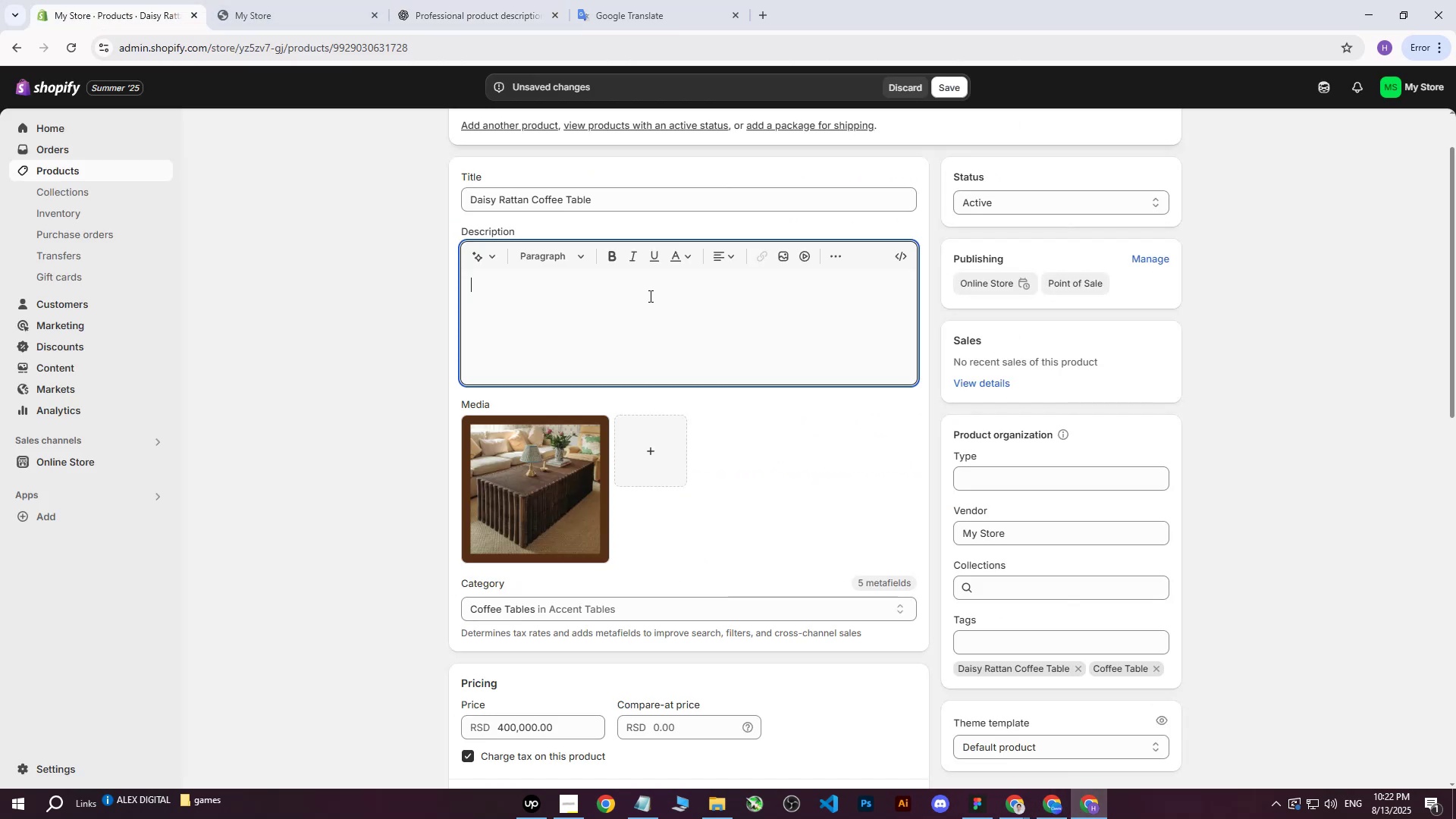 
key(Control+V)
 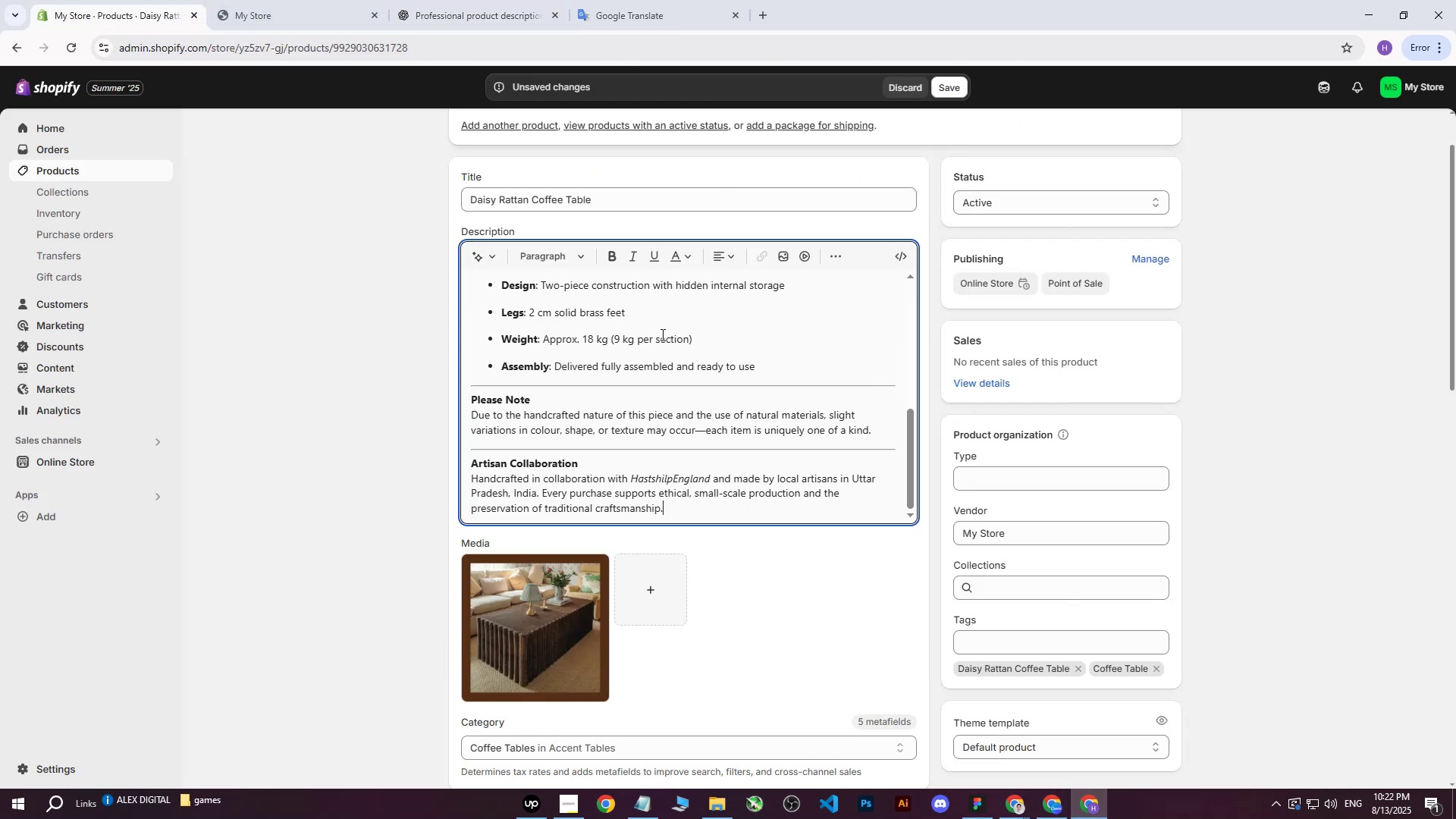 
scroll: coordinate [657, 345], scroll_direction: up, amount: 9.0
 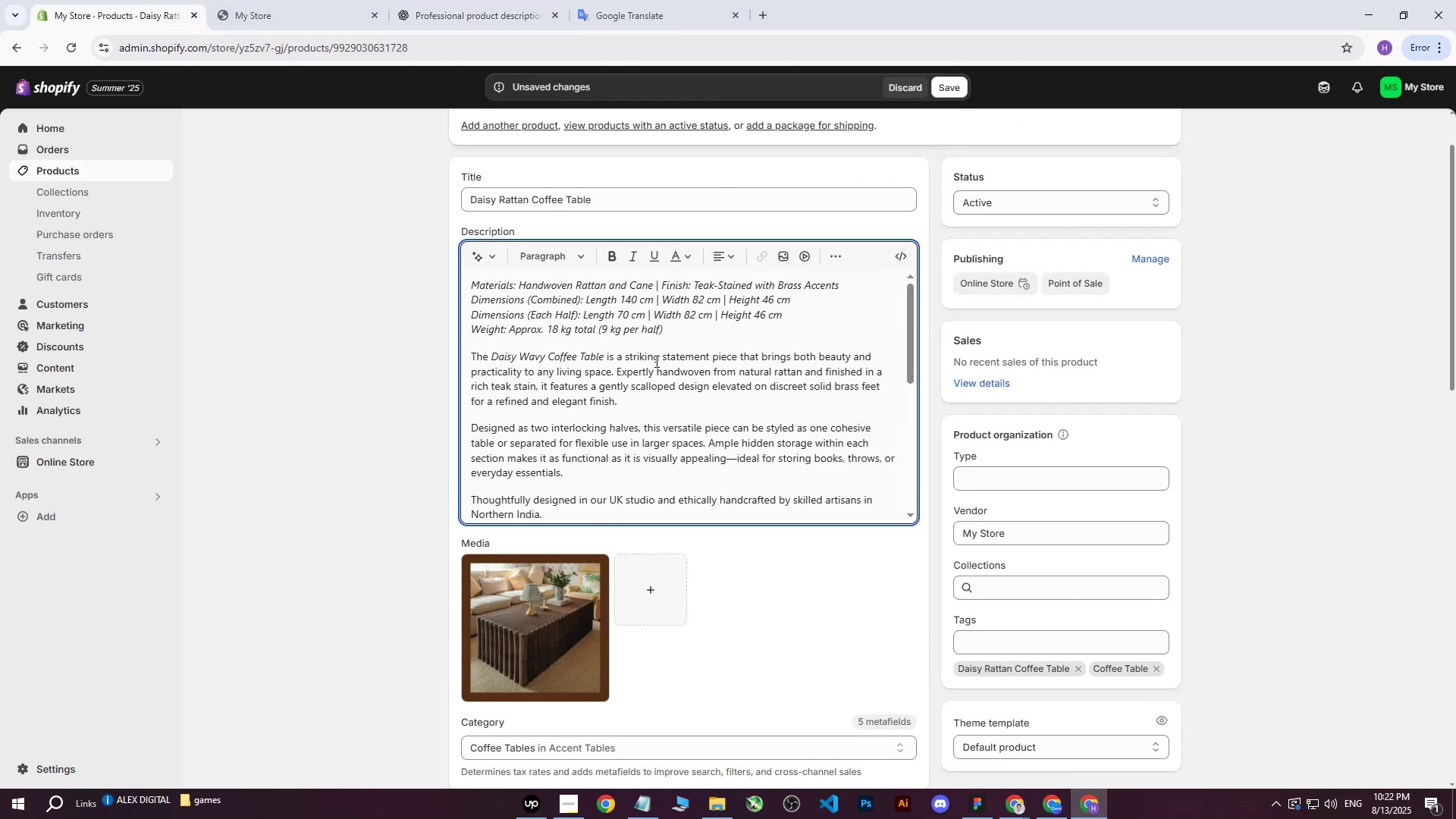 
scroll: coordinate [359, 397], scroll_direction: down, amount: 15.0
 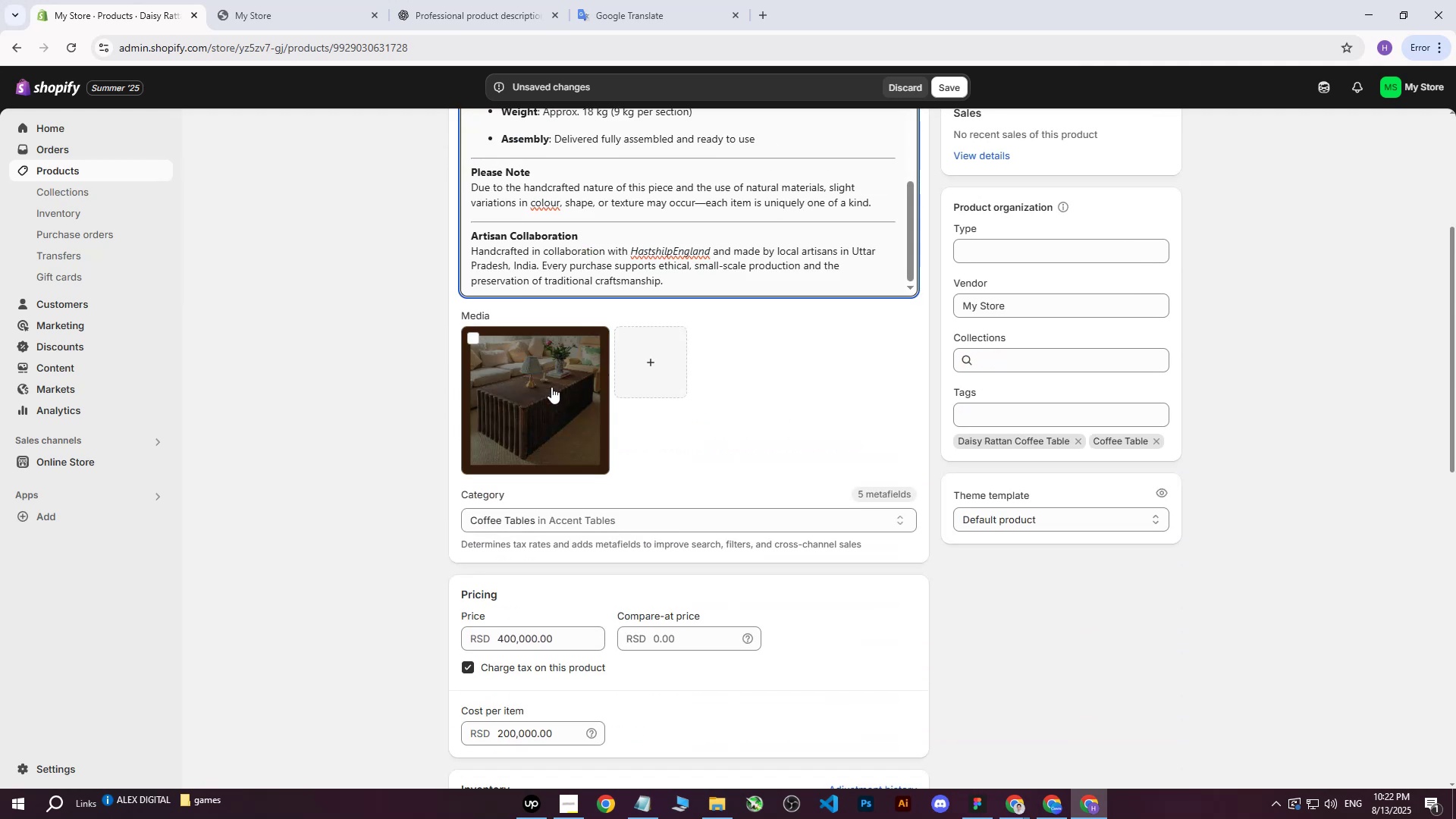 
left_click([553, 387])
 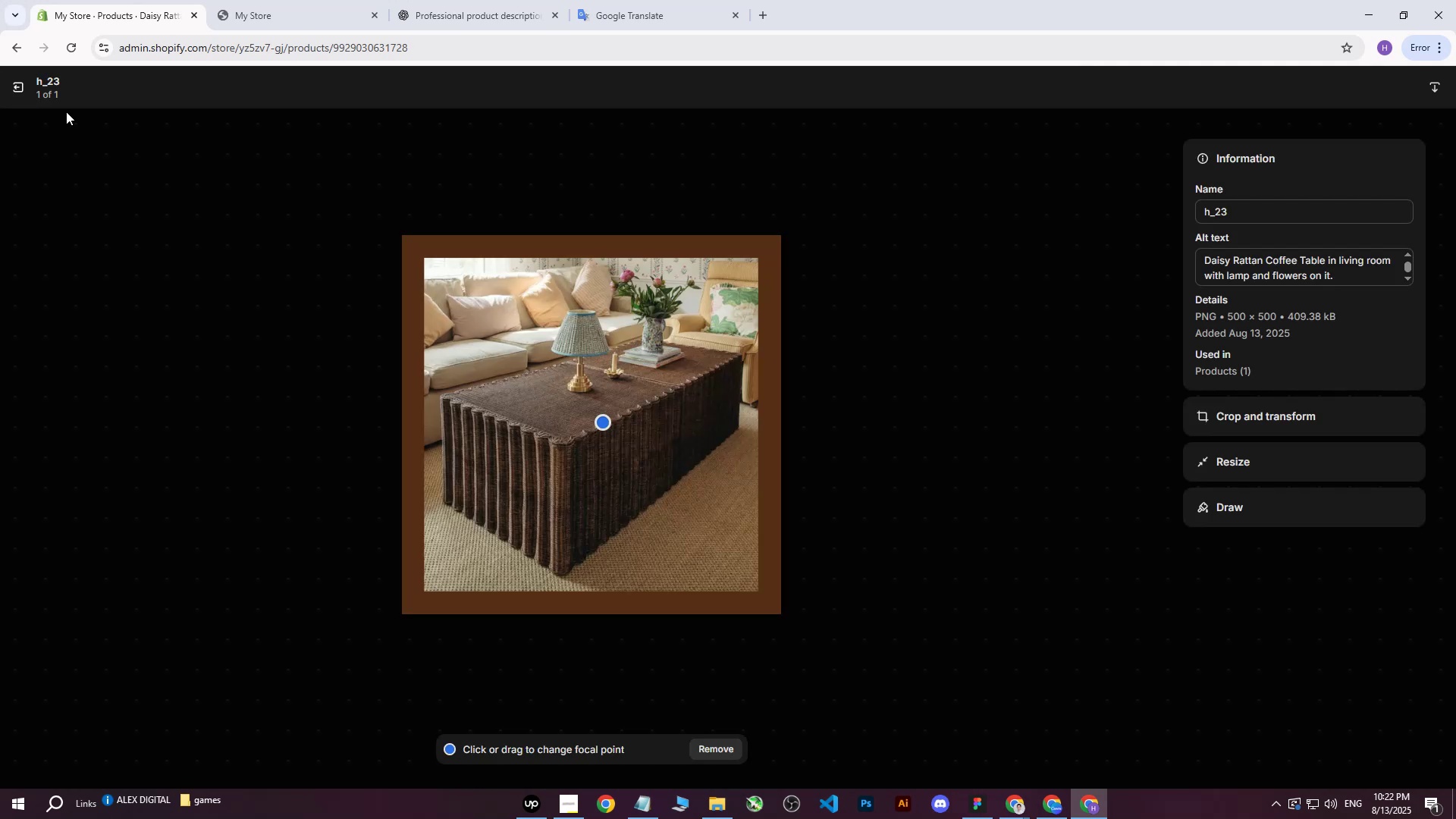 
left_click([14, 86])
 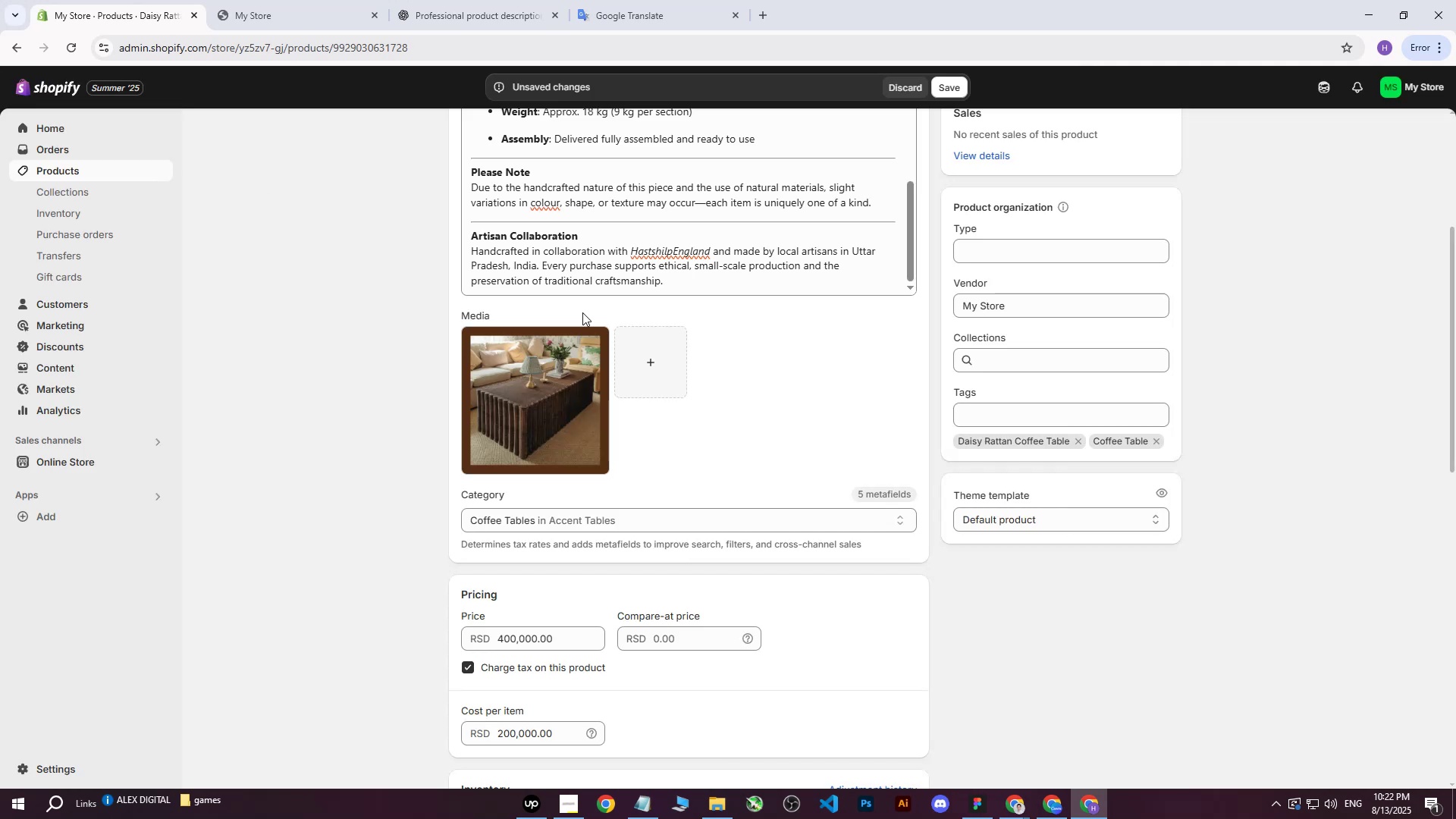 
scroll: coordinate [673, 378], scroll_direction: up, amount: 2.0
 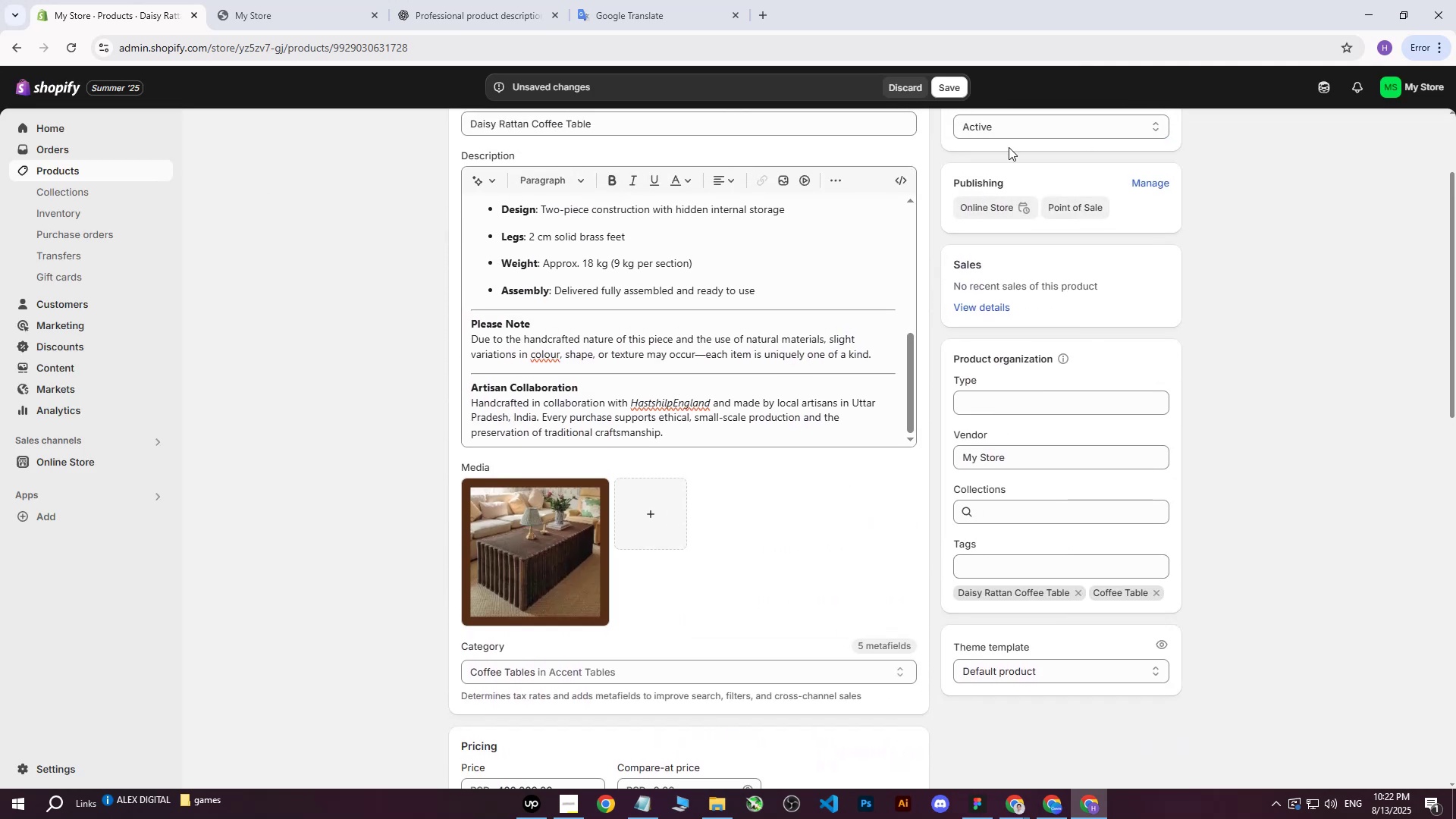 
left_click([949, 93])
 